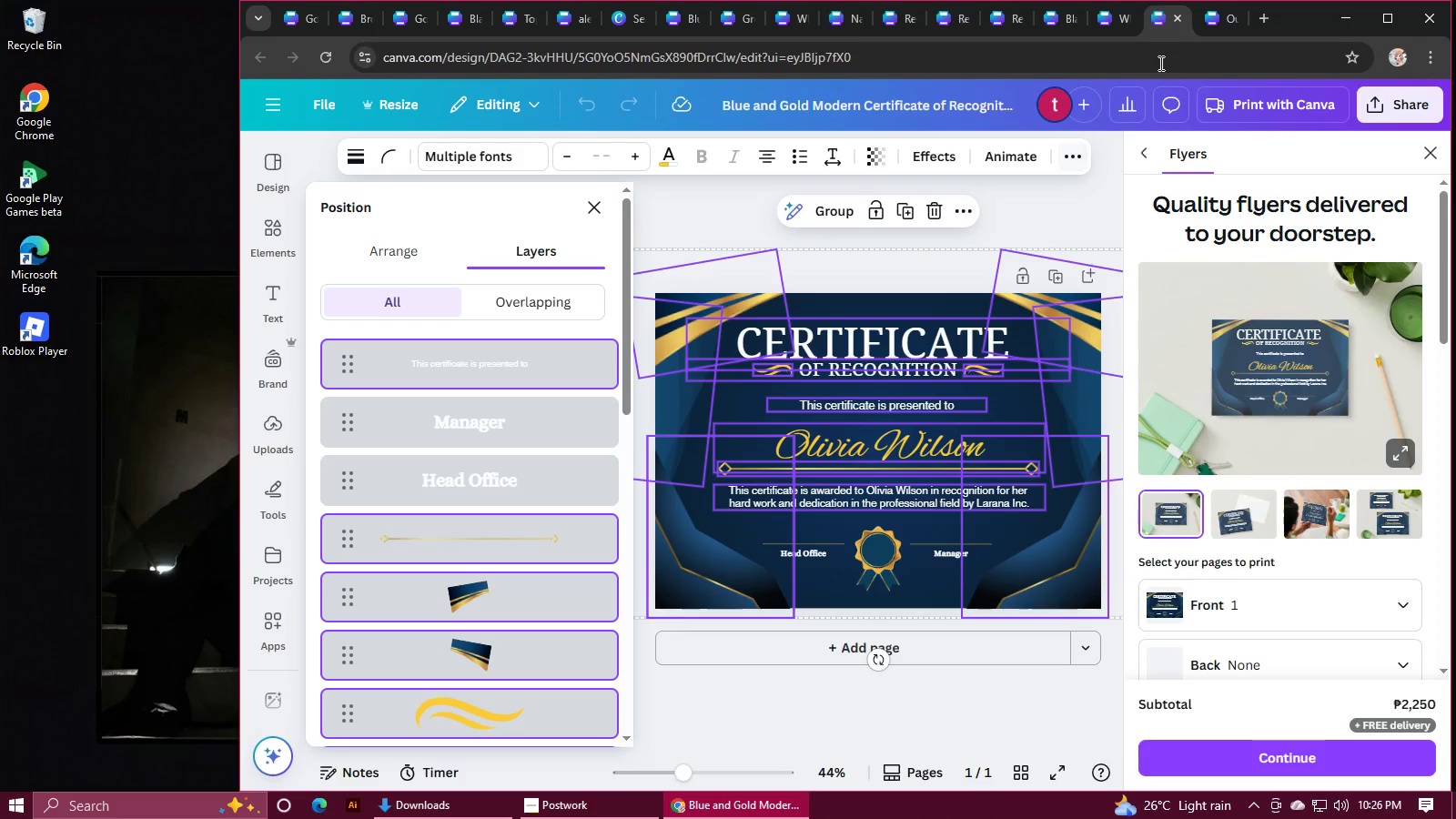 
left_click([1208, 20])
 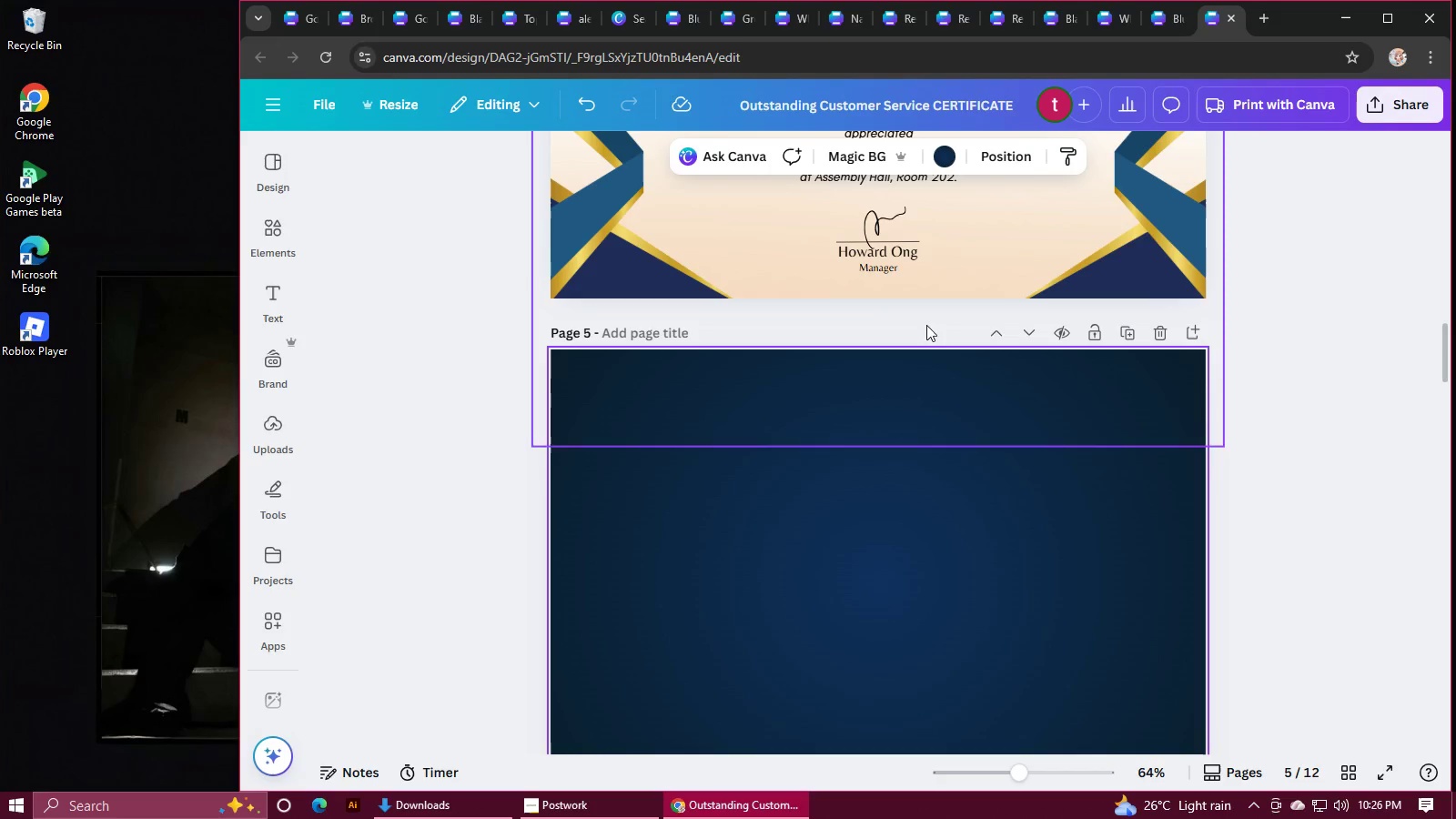 
scroll: coordinate [859, 434], scroll_direction: down, amount: 3.0
 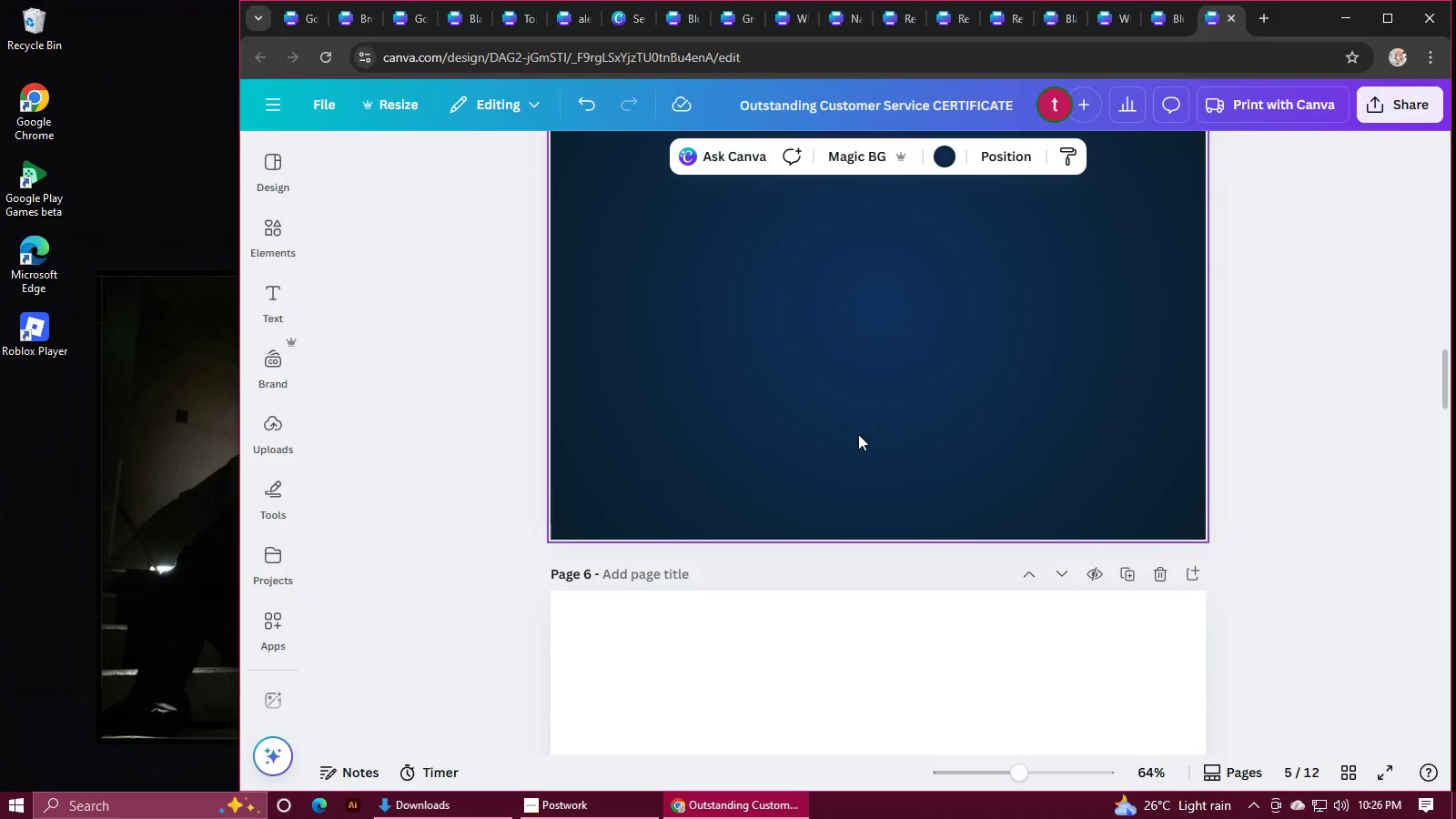 
left_click([846, 396])
 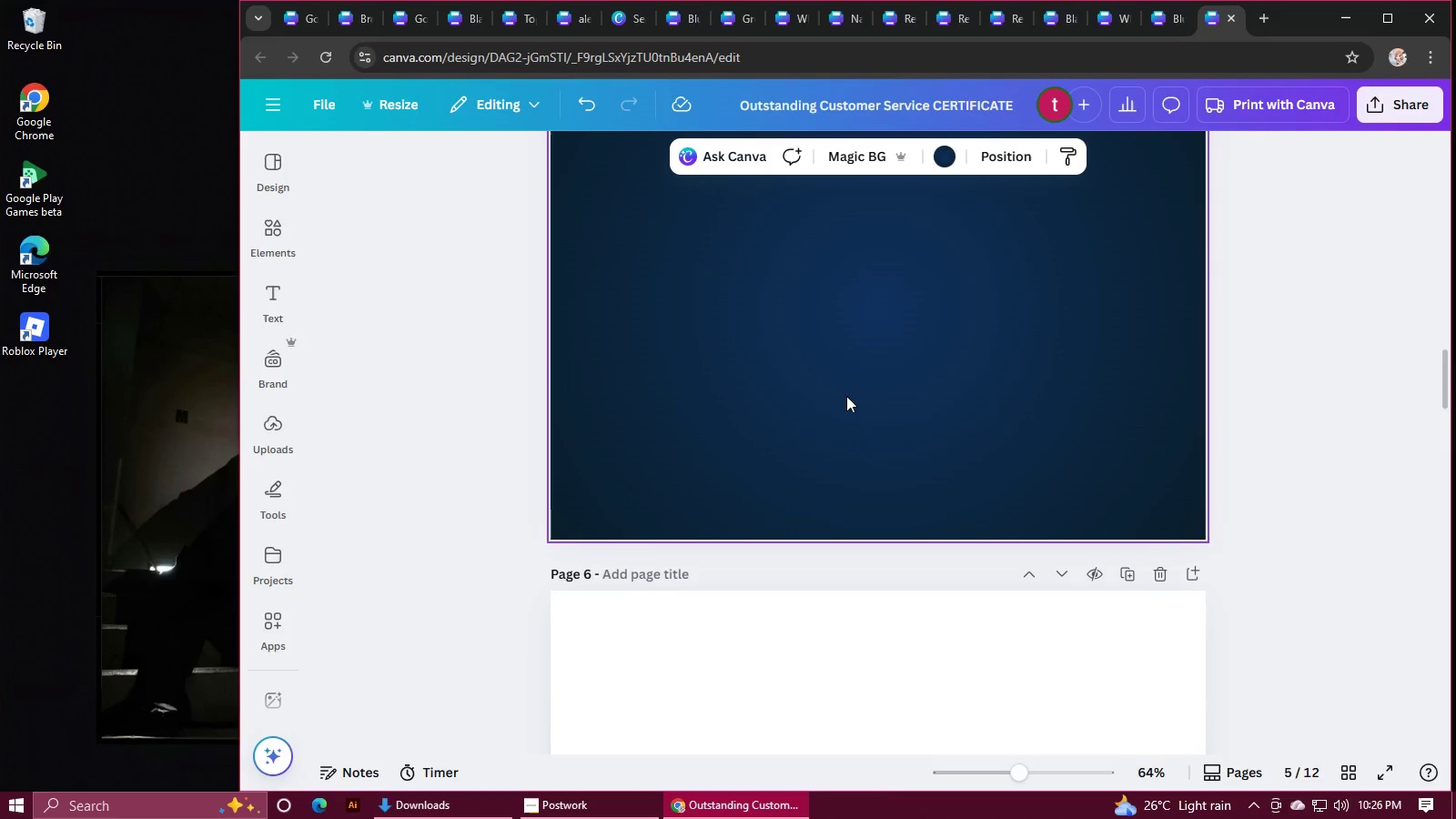 
key(Control+V)
 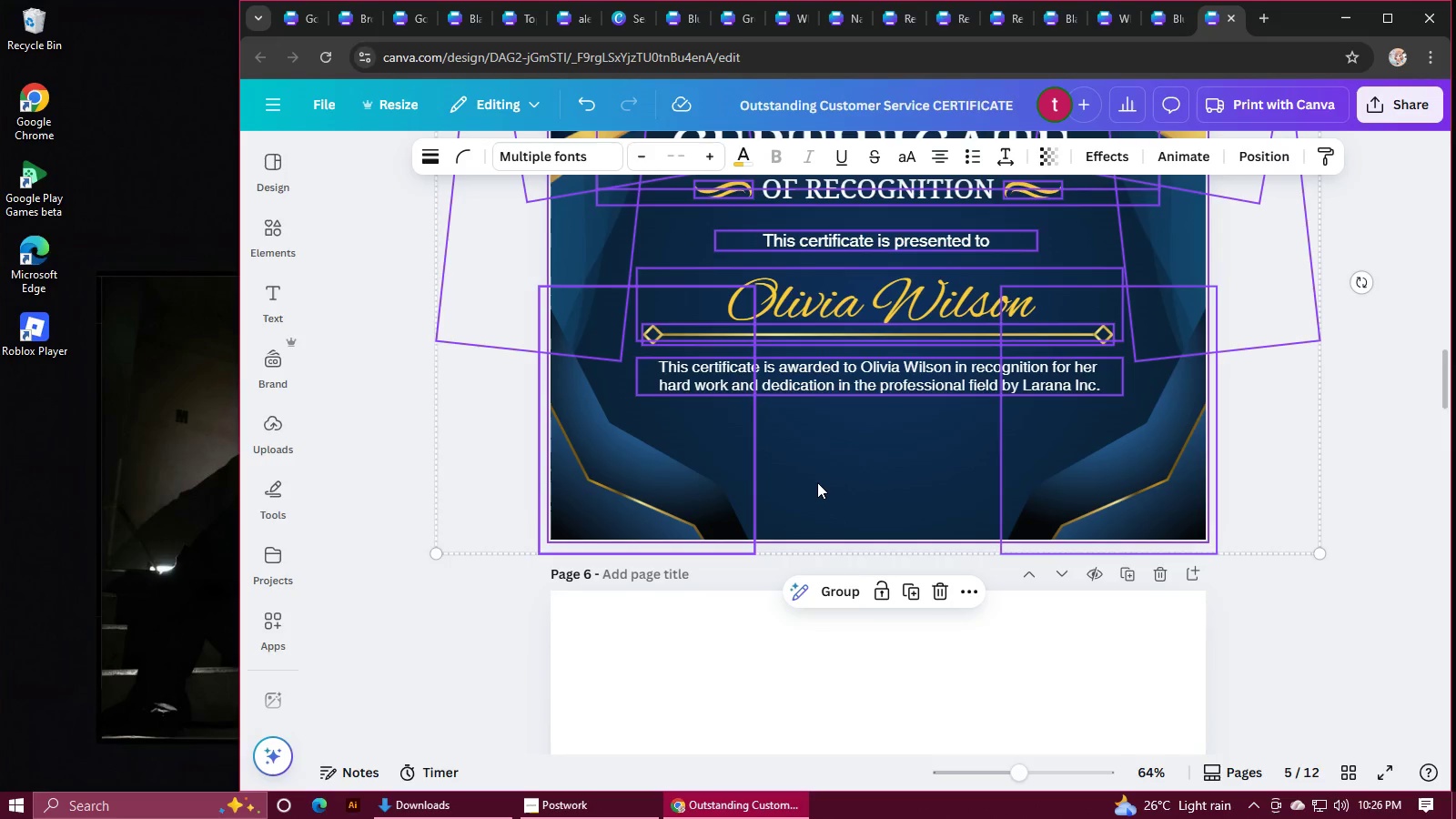 
scroll: coordinate [820, 482], scroll_direction: up, amount: 2.0
 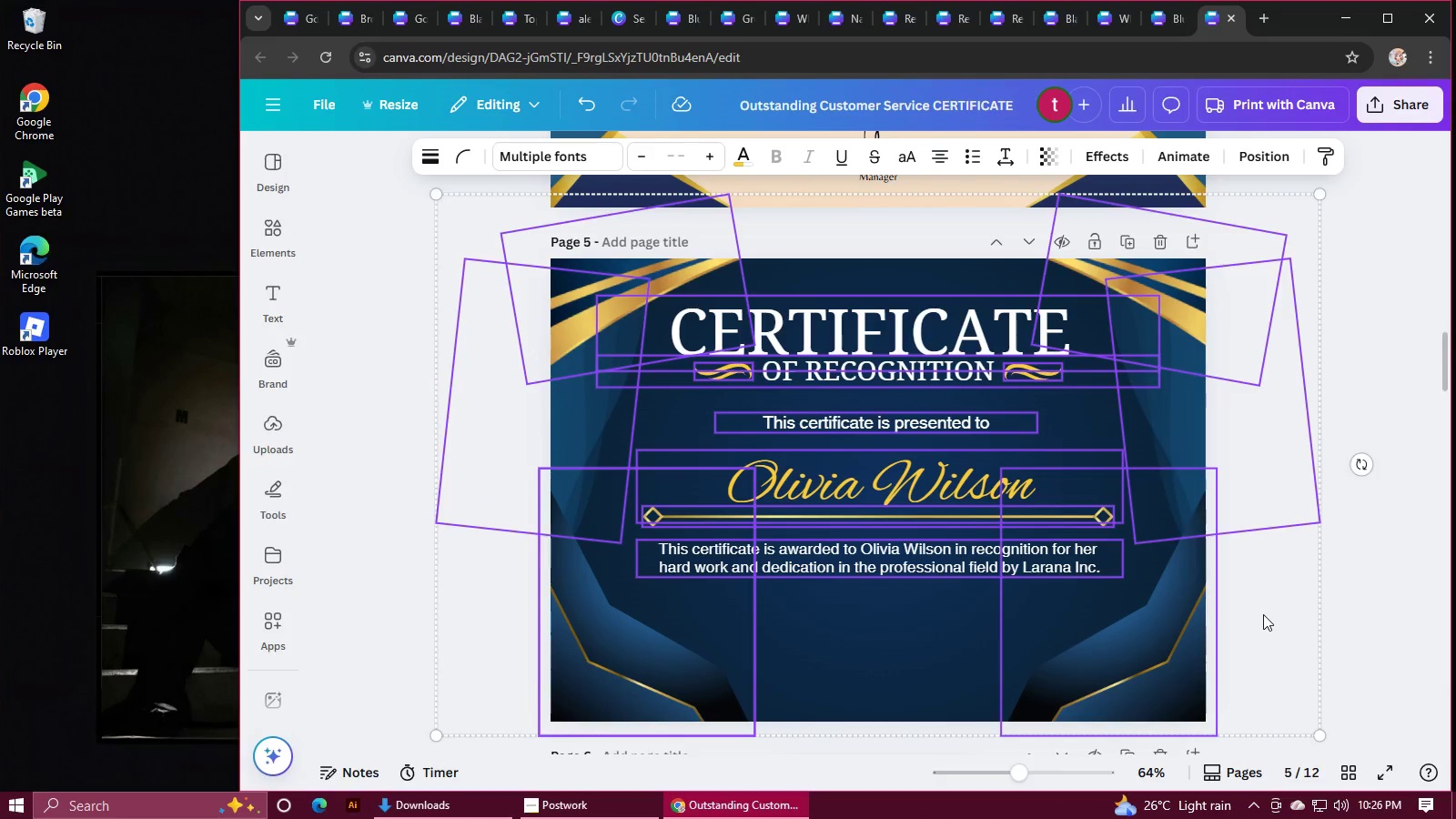 
left_click([1263, 614])
 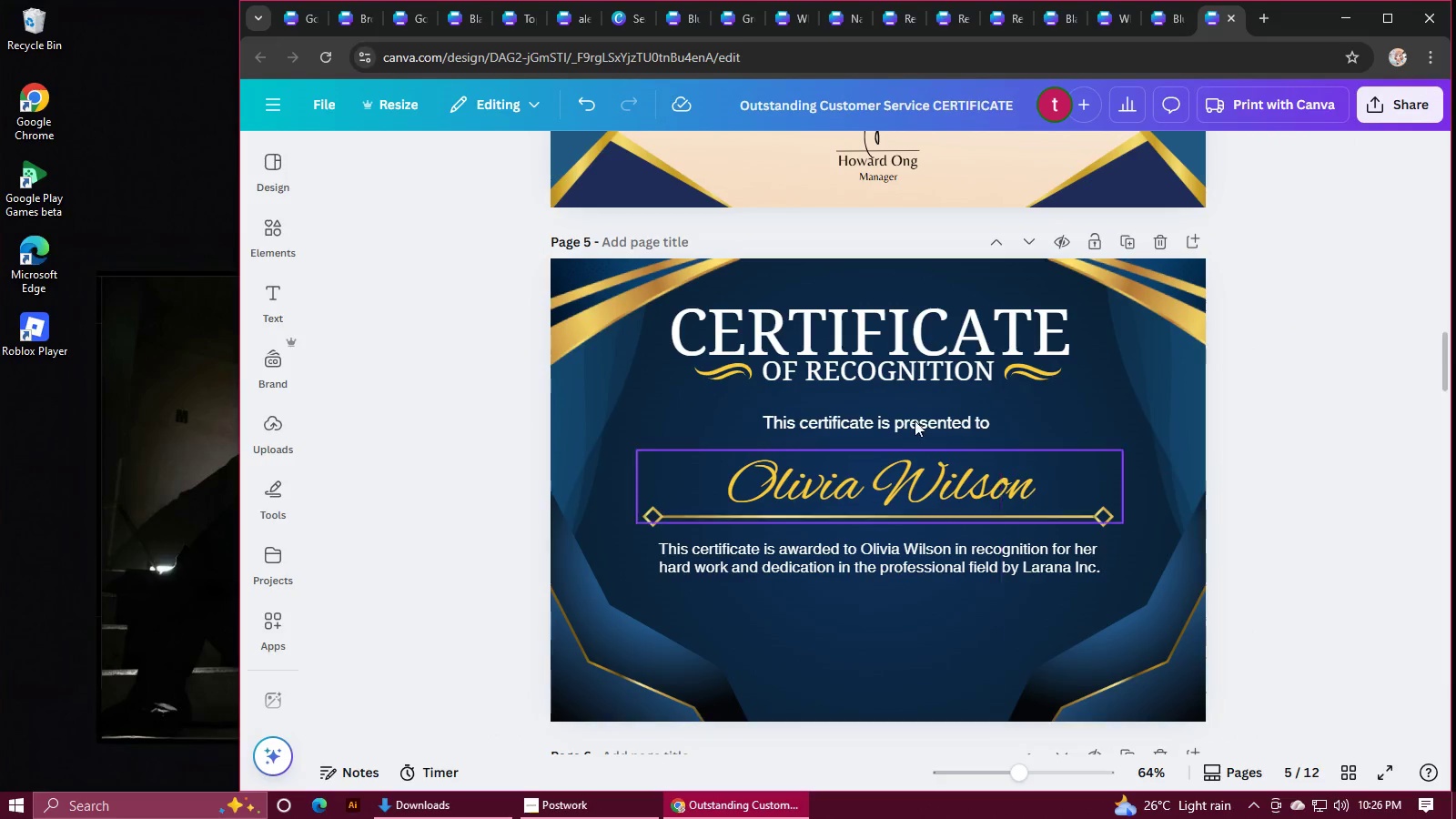 
left_click([828, 335])
 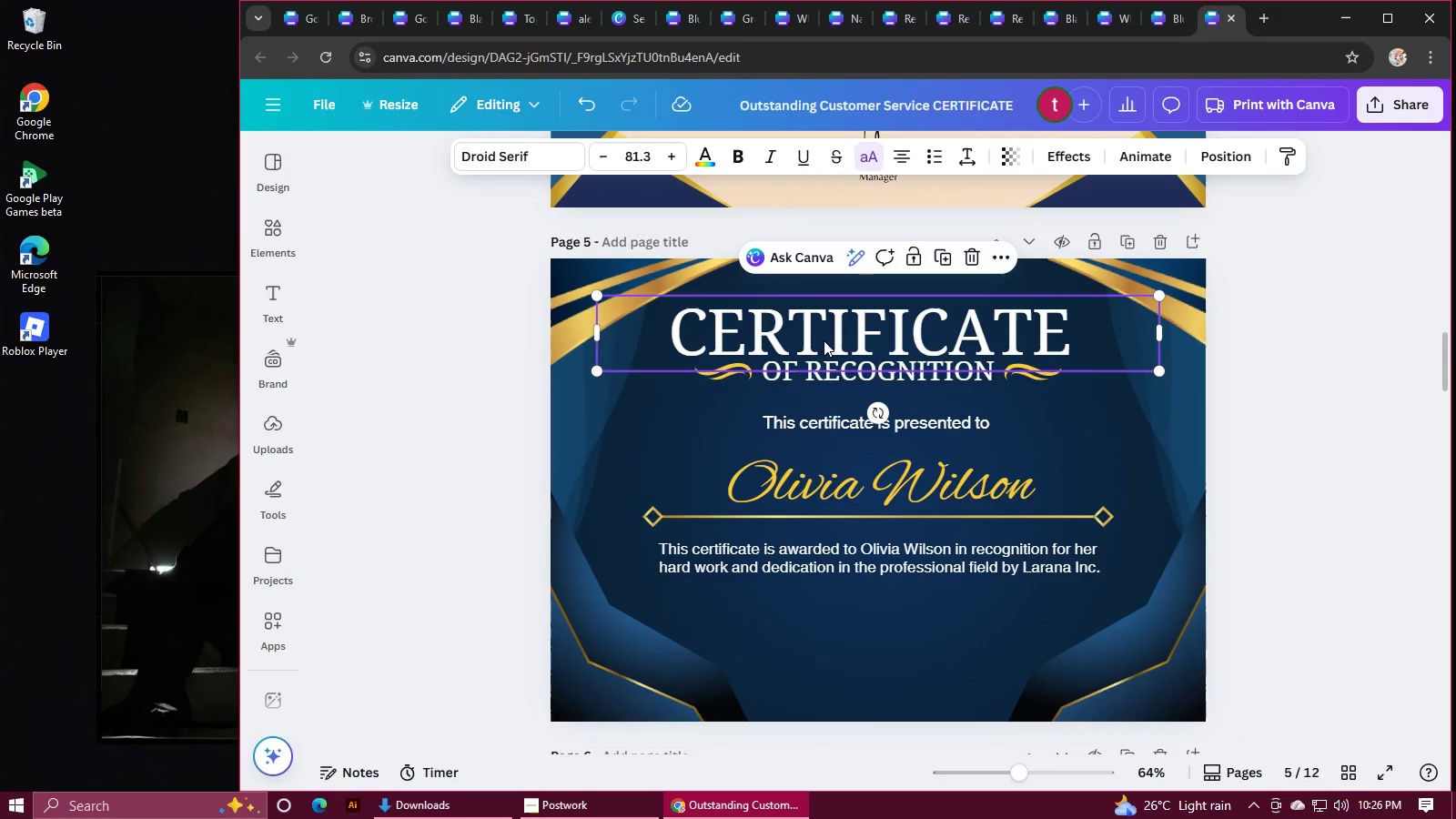 
hold_key(key=ShiftLeft, duration=1.53)
left_click([811, 378])
 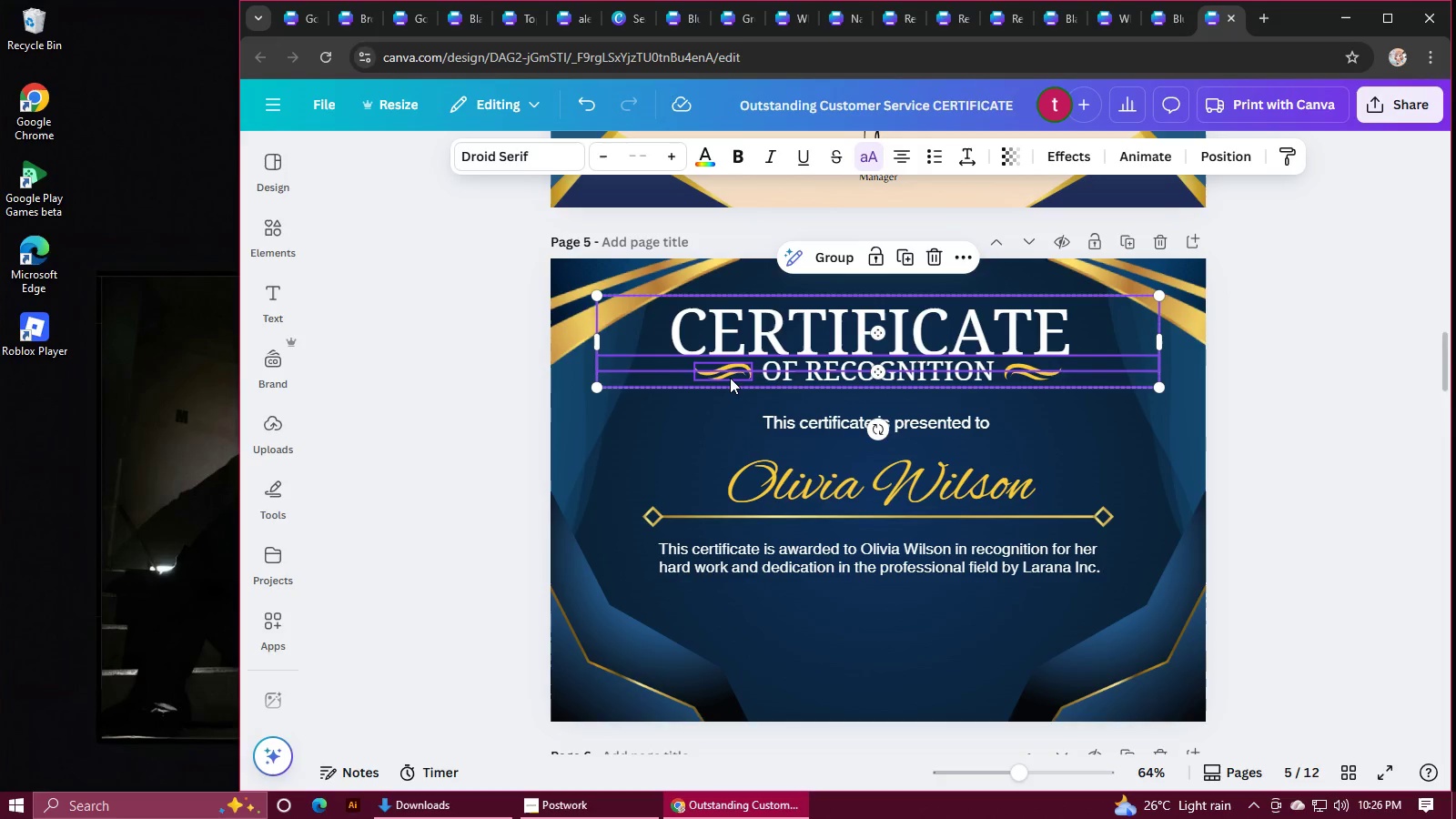 
hold_key(key=ShiftLeft, duration=1.42)
left_click([728, 378])
 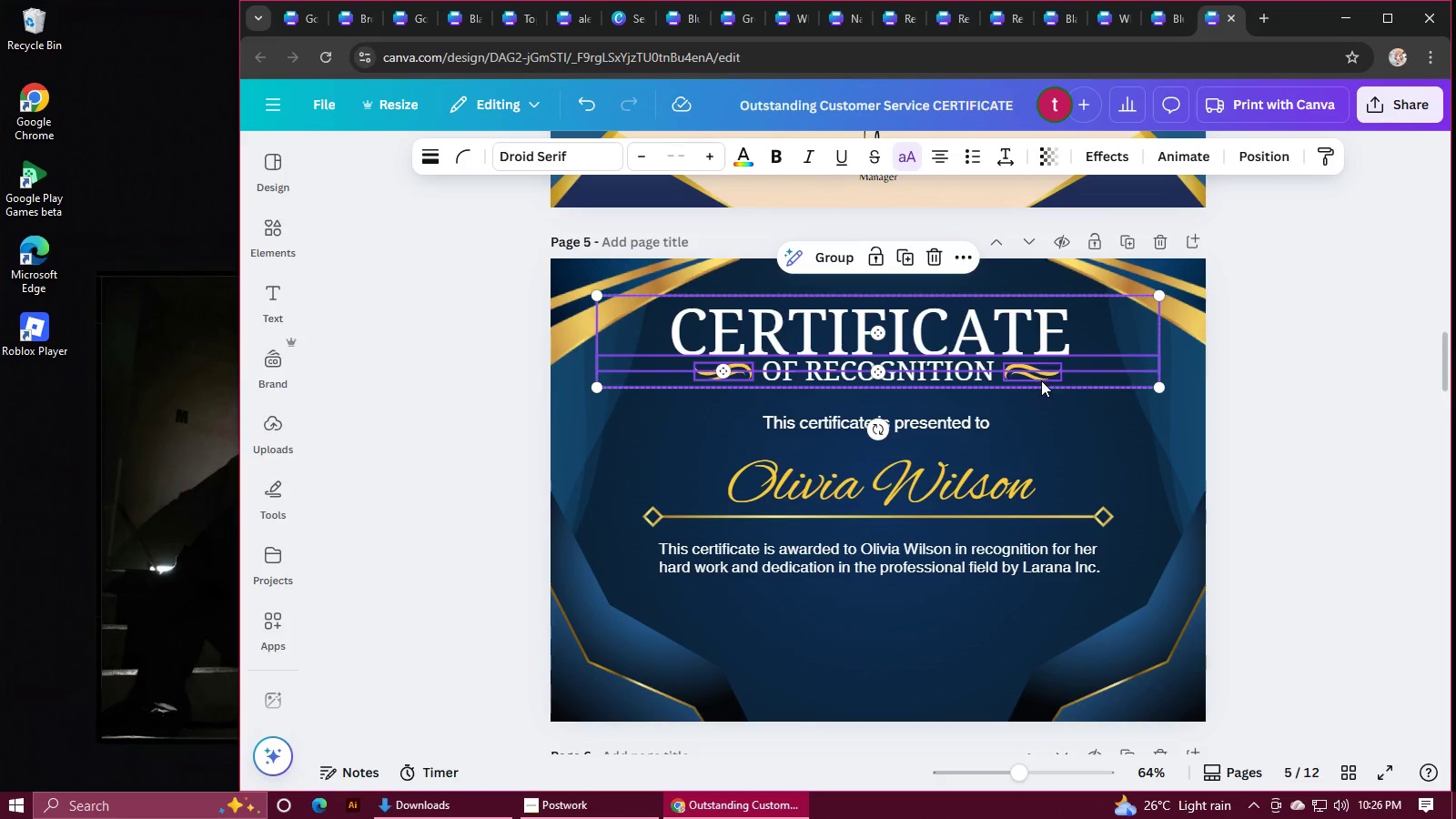 
left_click([1041, 380])
 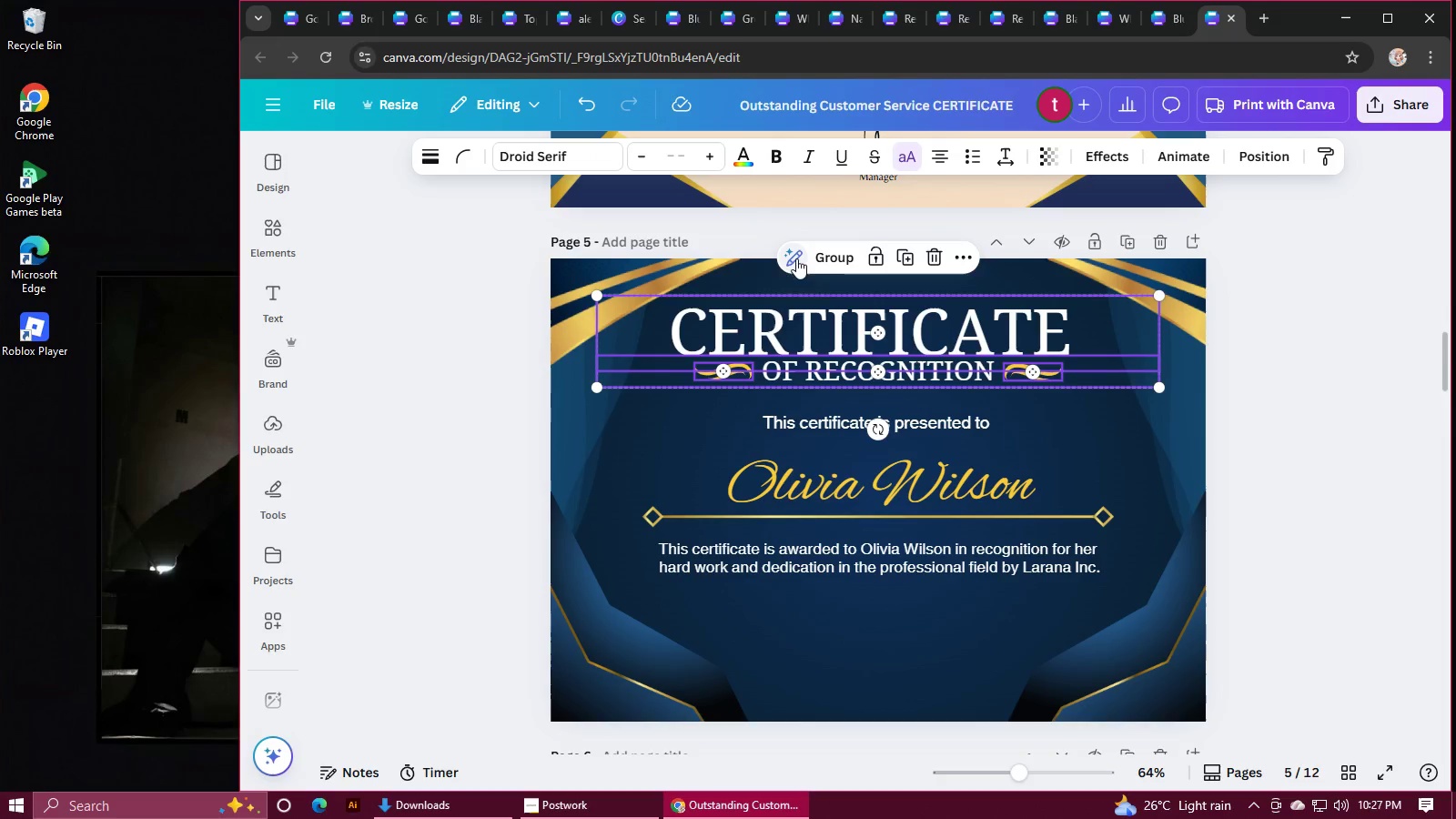 
left_click([819, 262])
 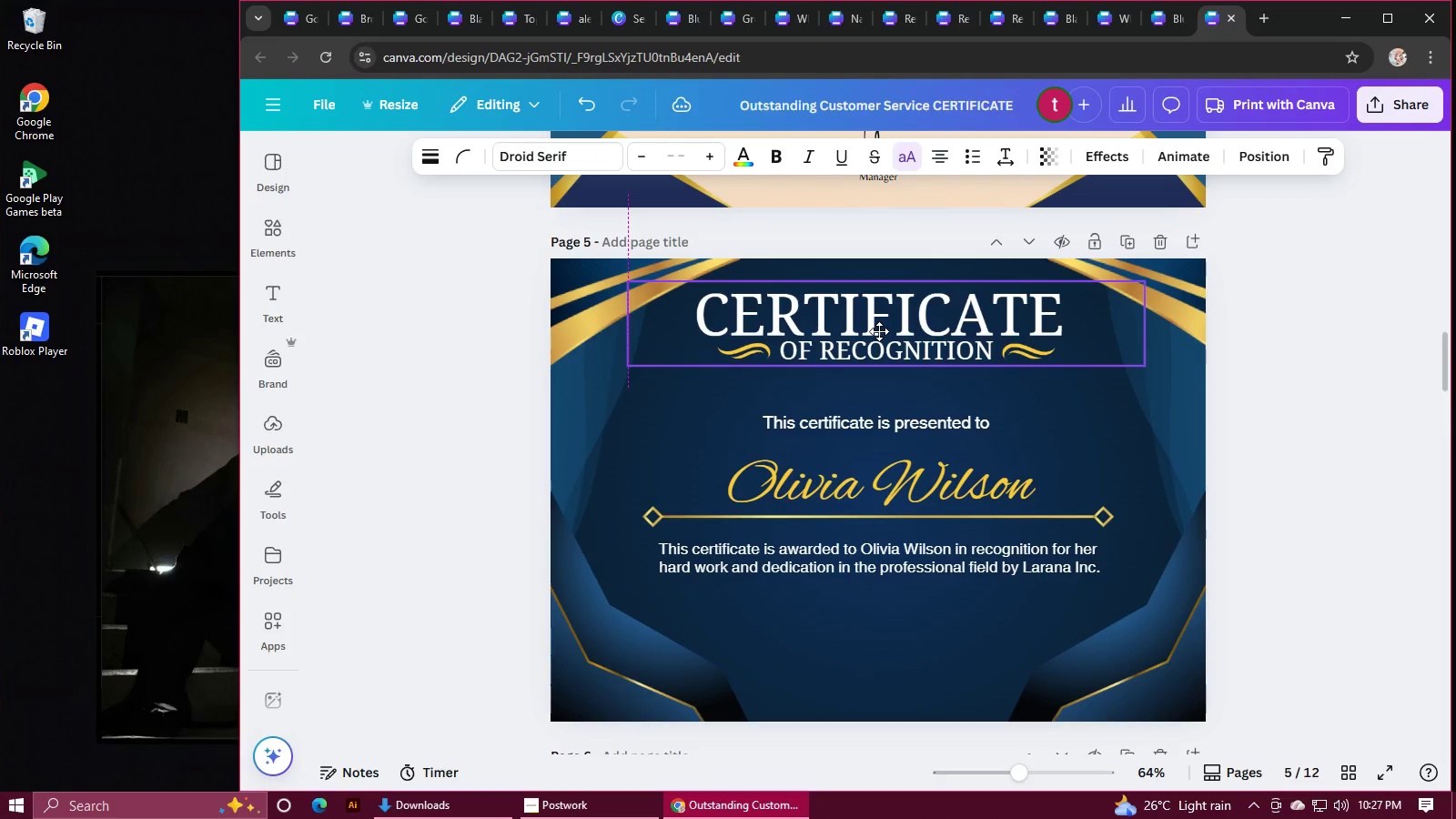 
wait(6.99)
 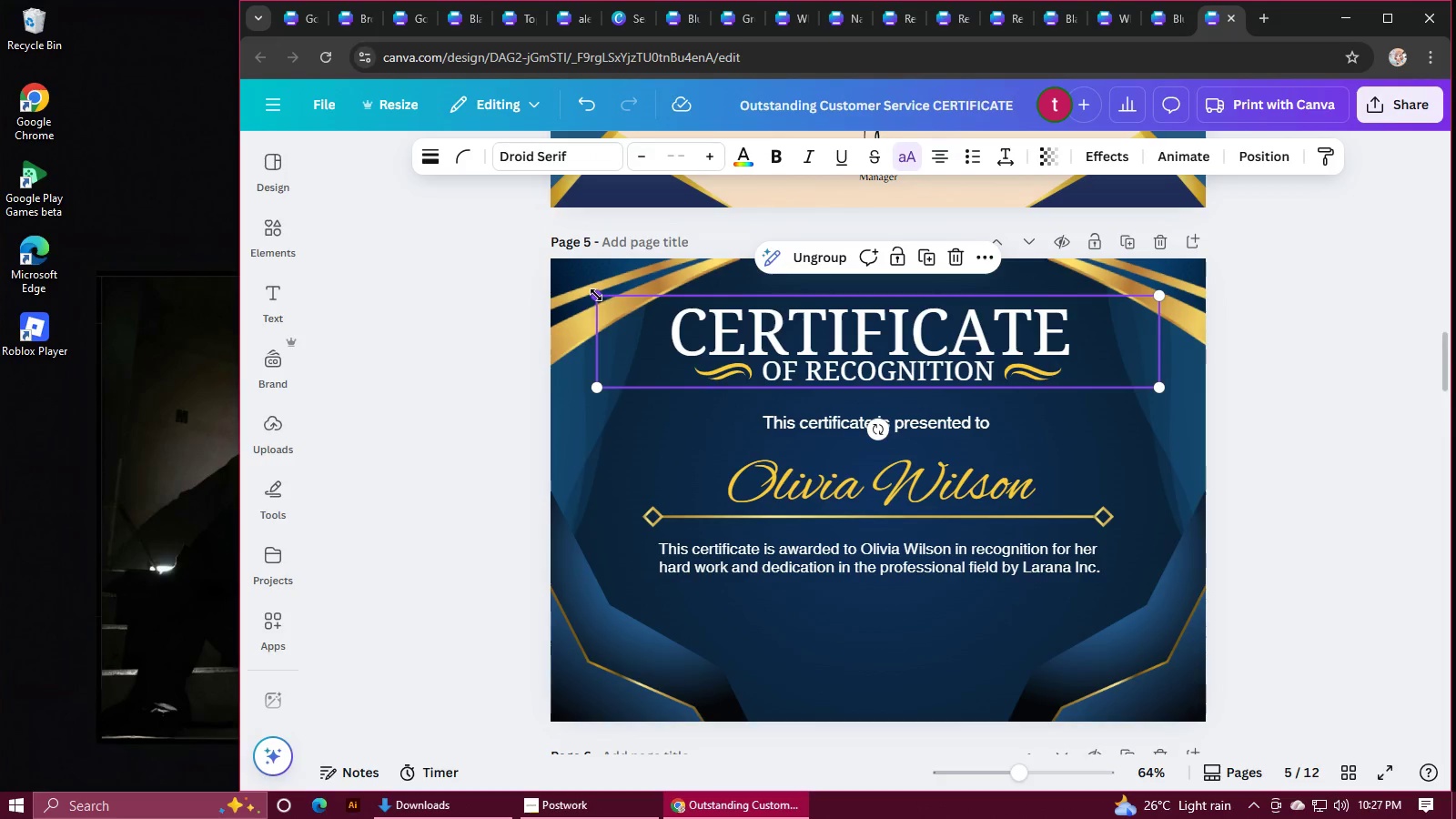 
mouse_move([903, 308])
 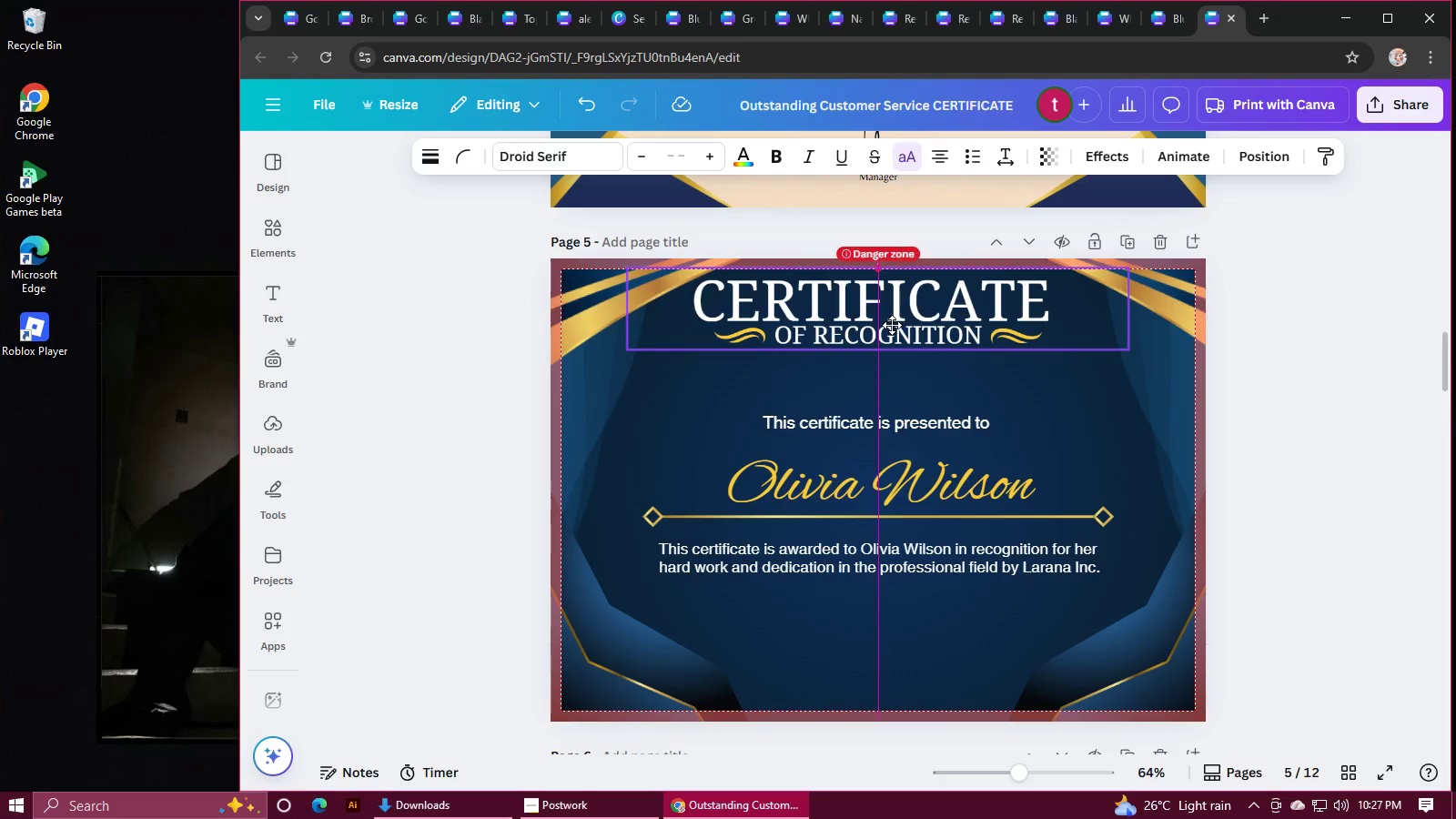 
wait(6.9)
 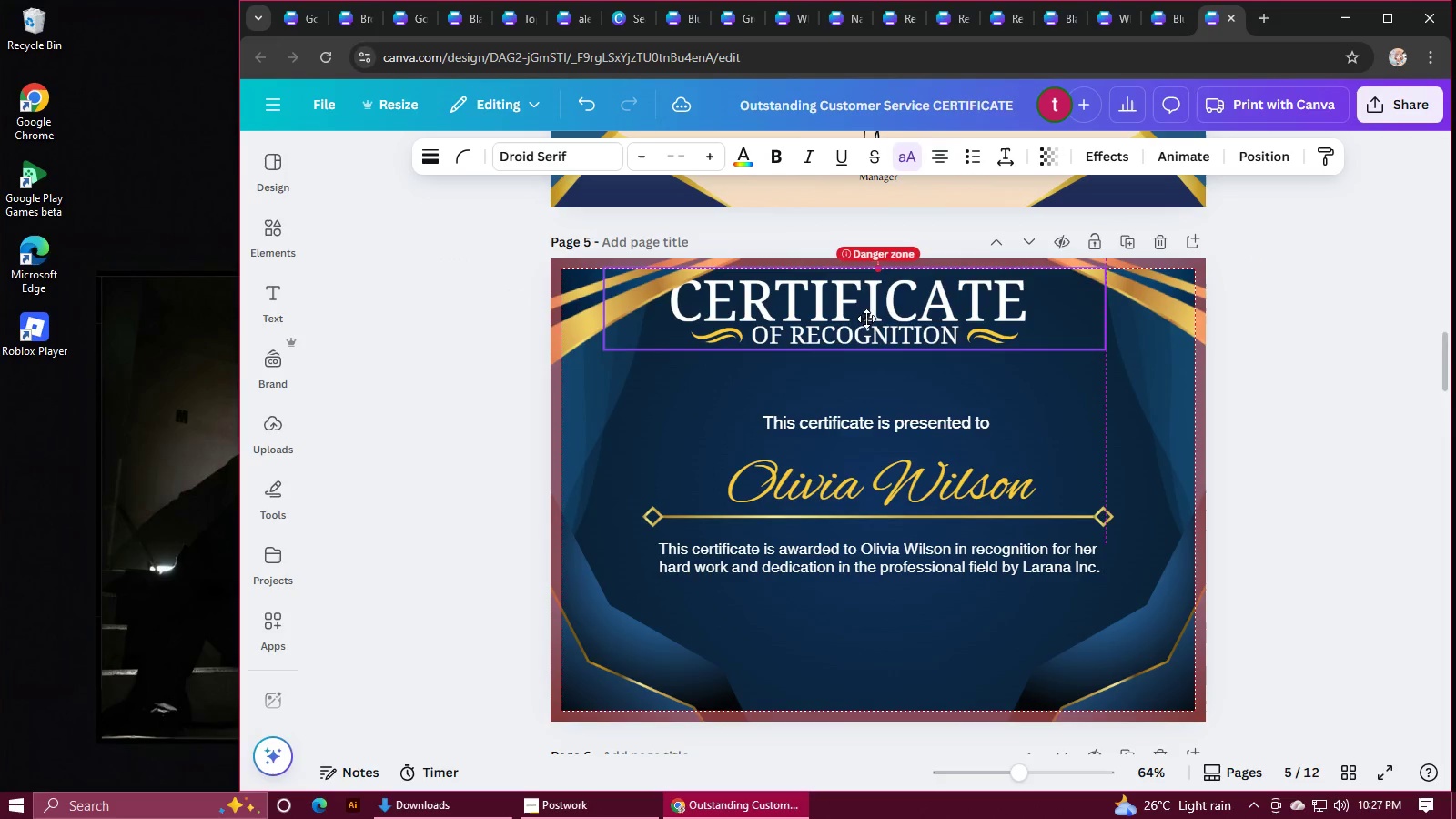 
left_click([1354, 409])
 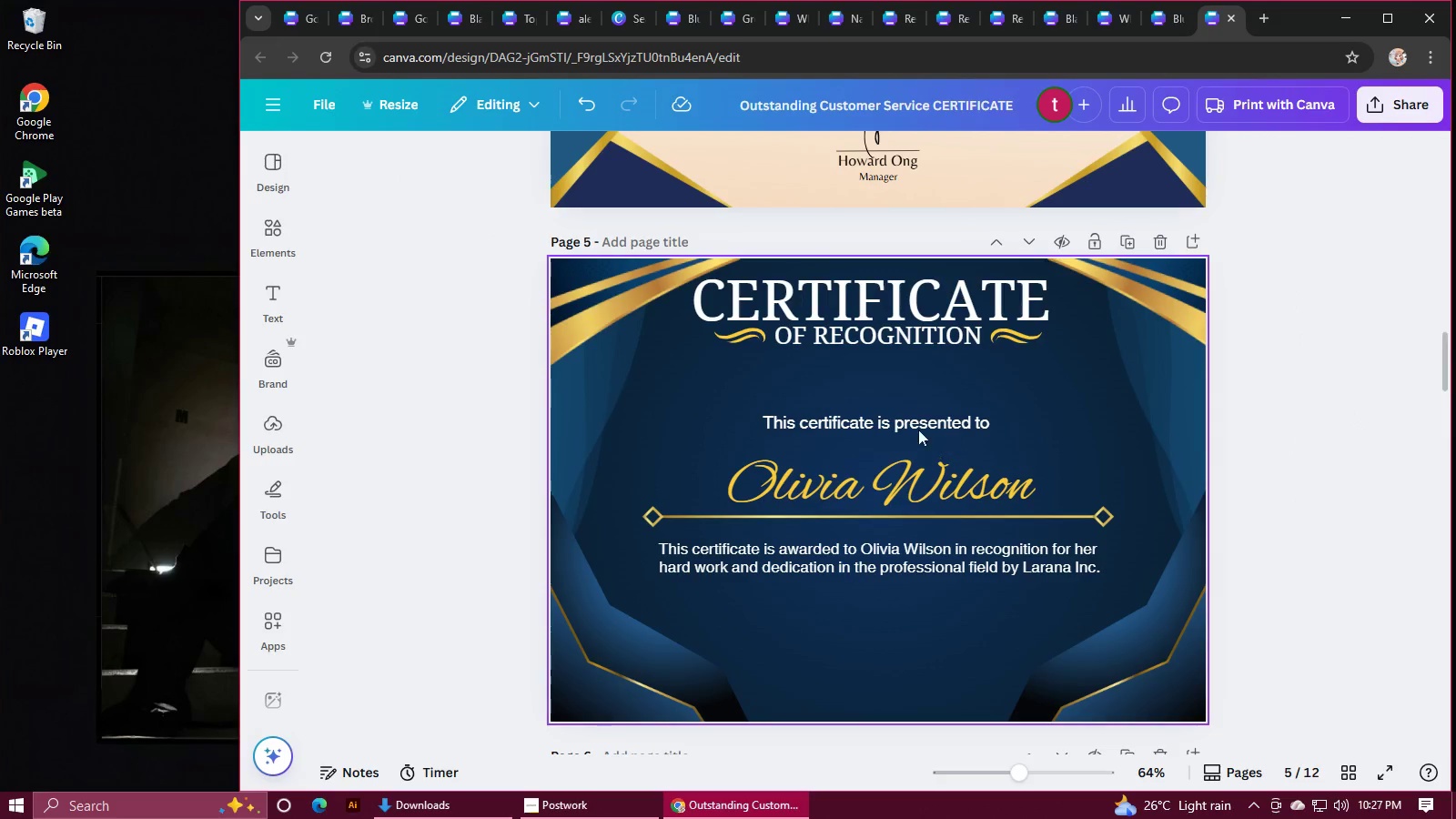 
left_click([897, 416])
 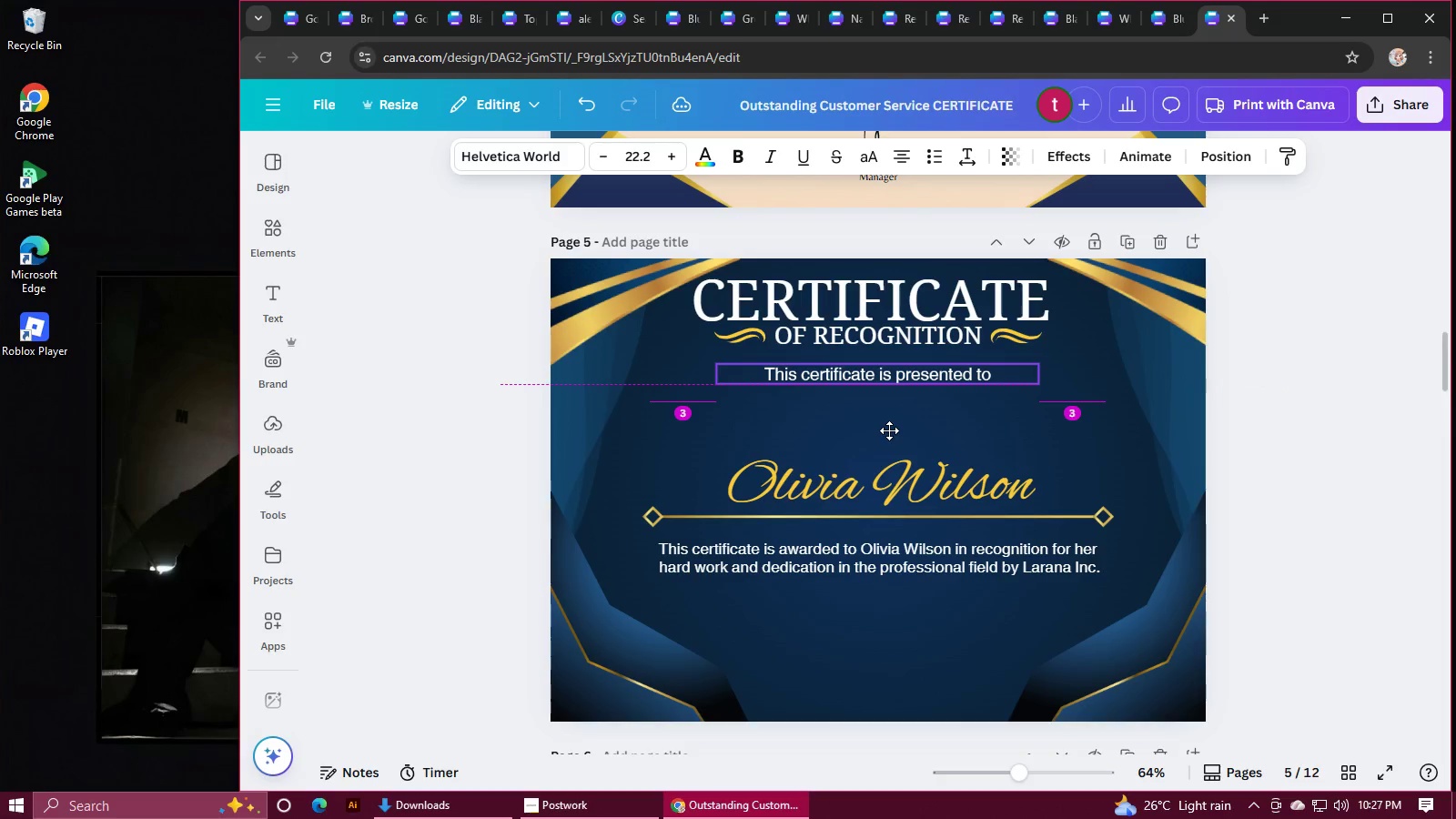 
wait(10.0)
 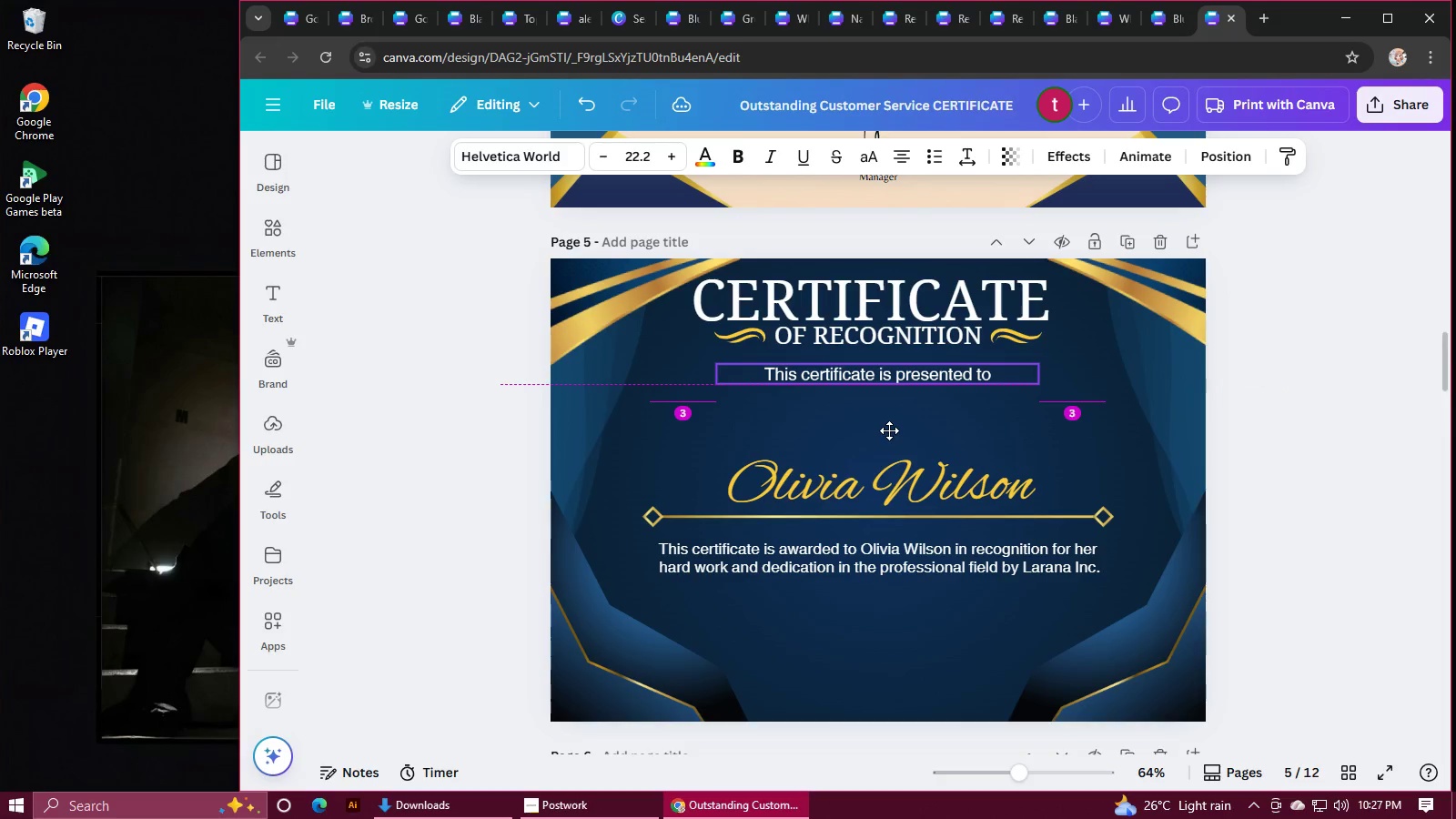 
left_click([926, 485])
 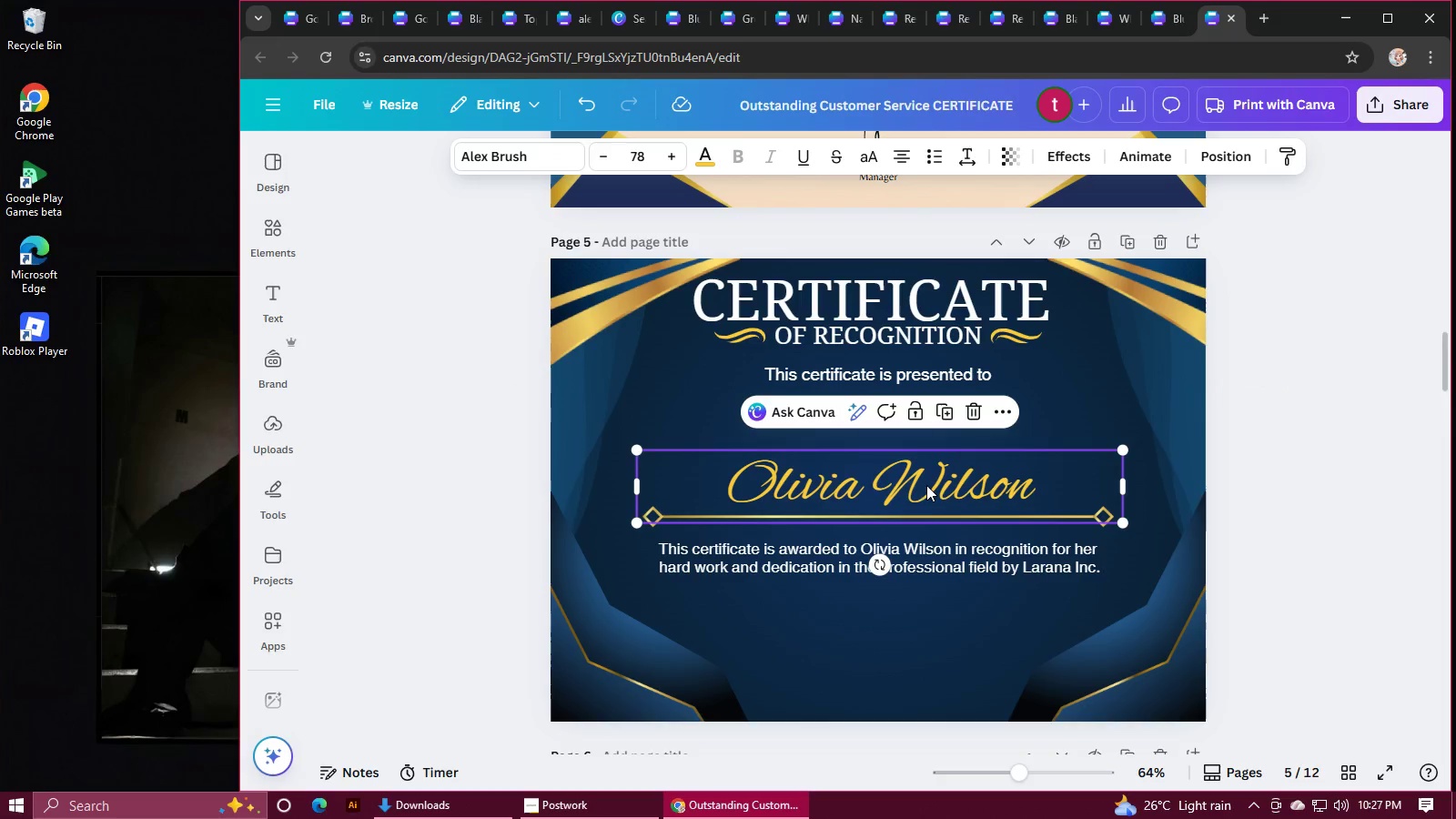 
hold_key(key=ShiftLeft, duration=1.1)
left_click([912, 513])
 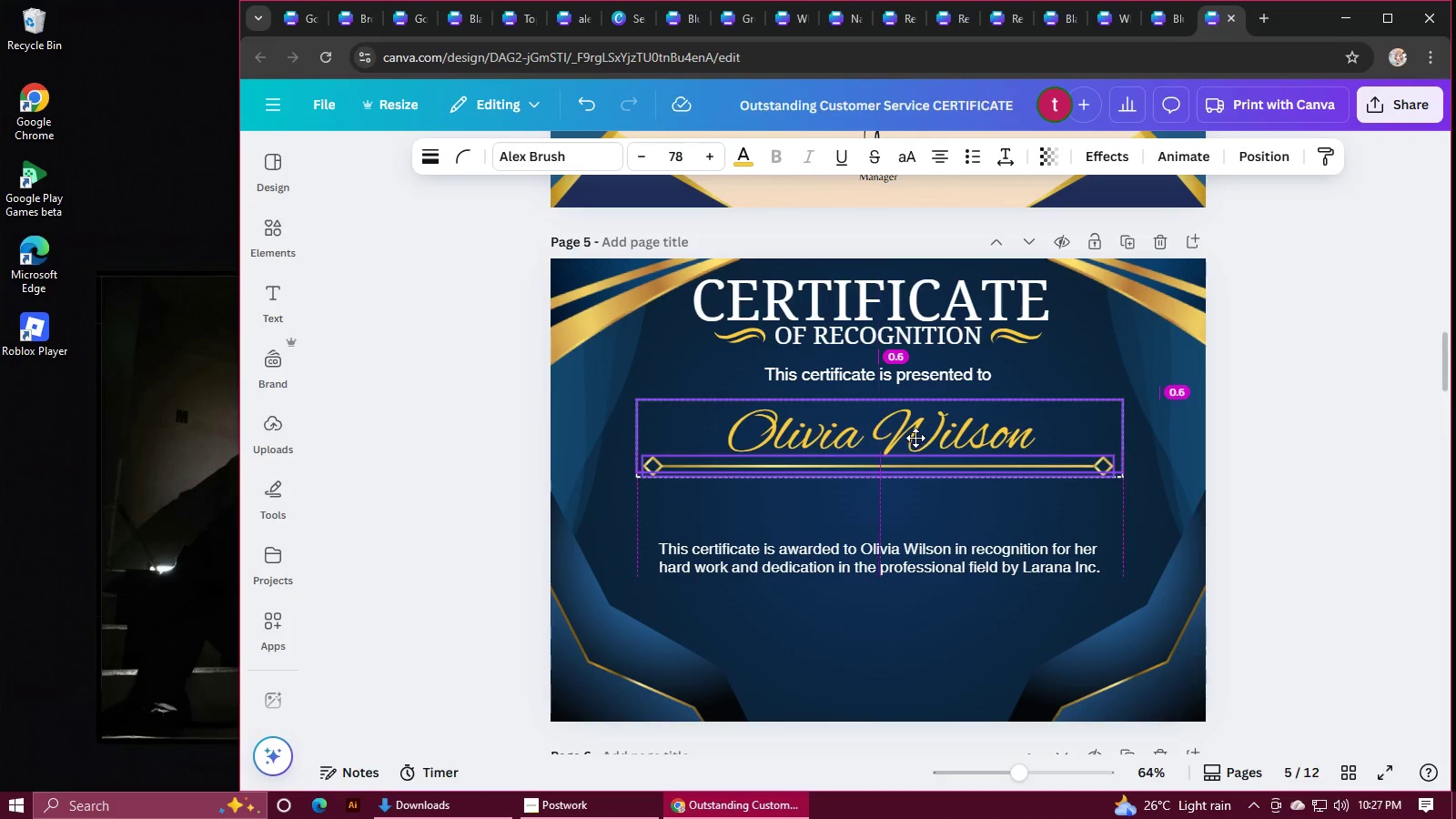 
left_click([965, 563])
 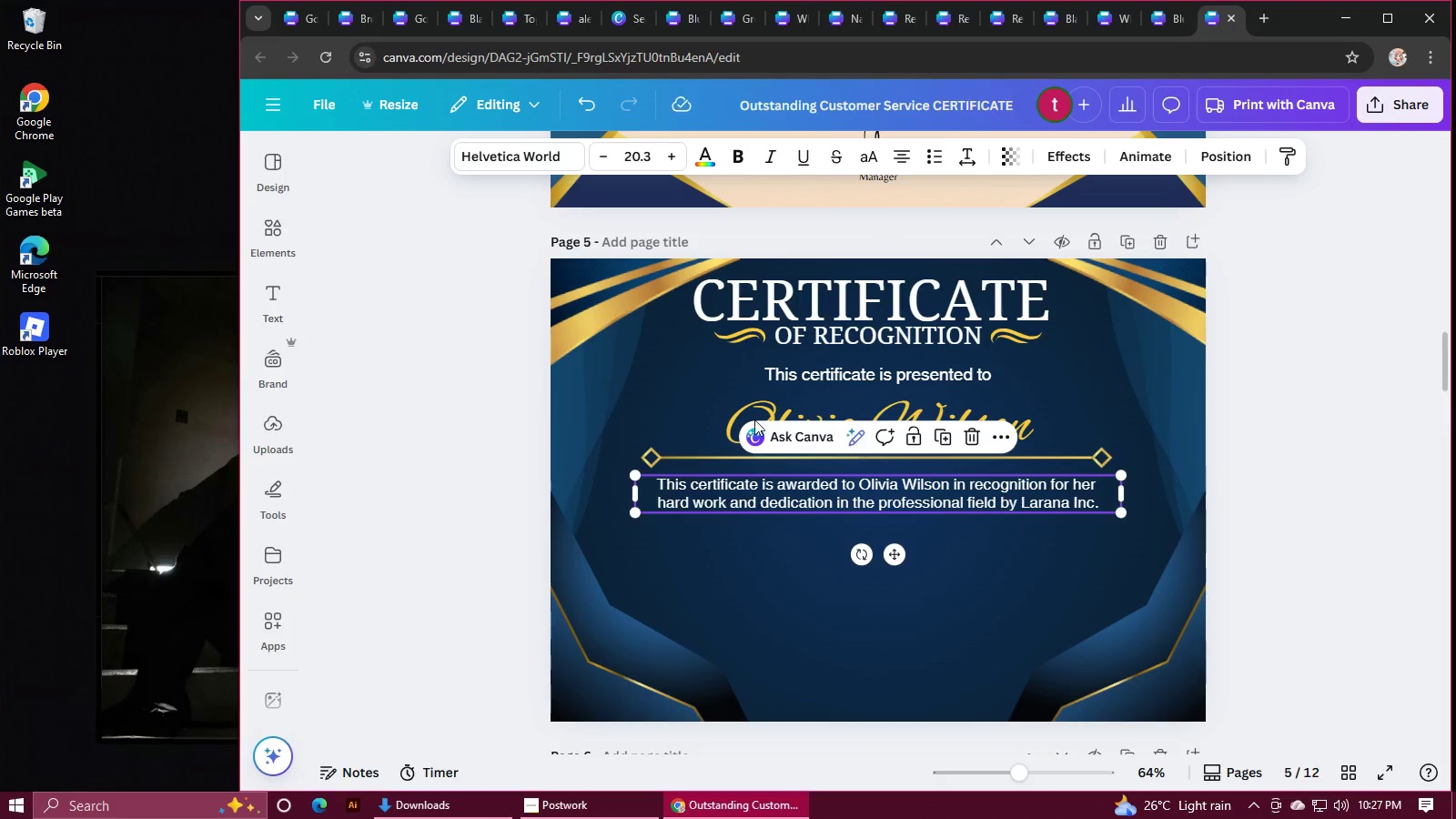 
scroll: coordinate [820, 366], scroll_direction: up, amount: 3.0
 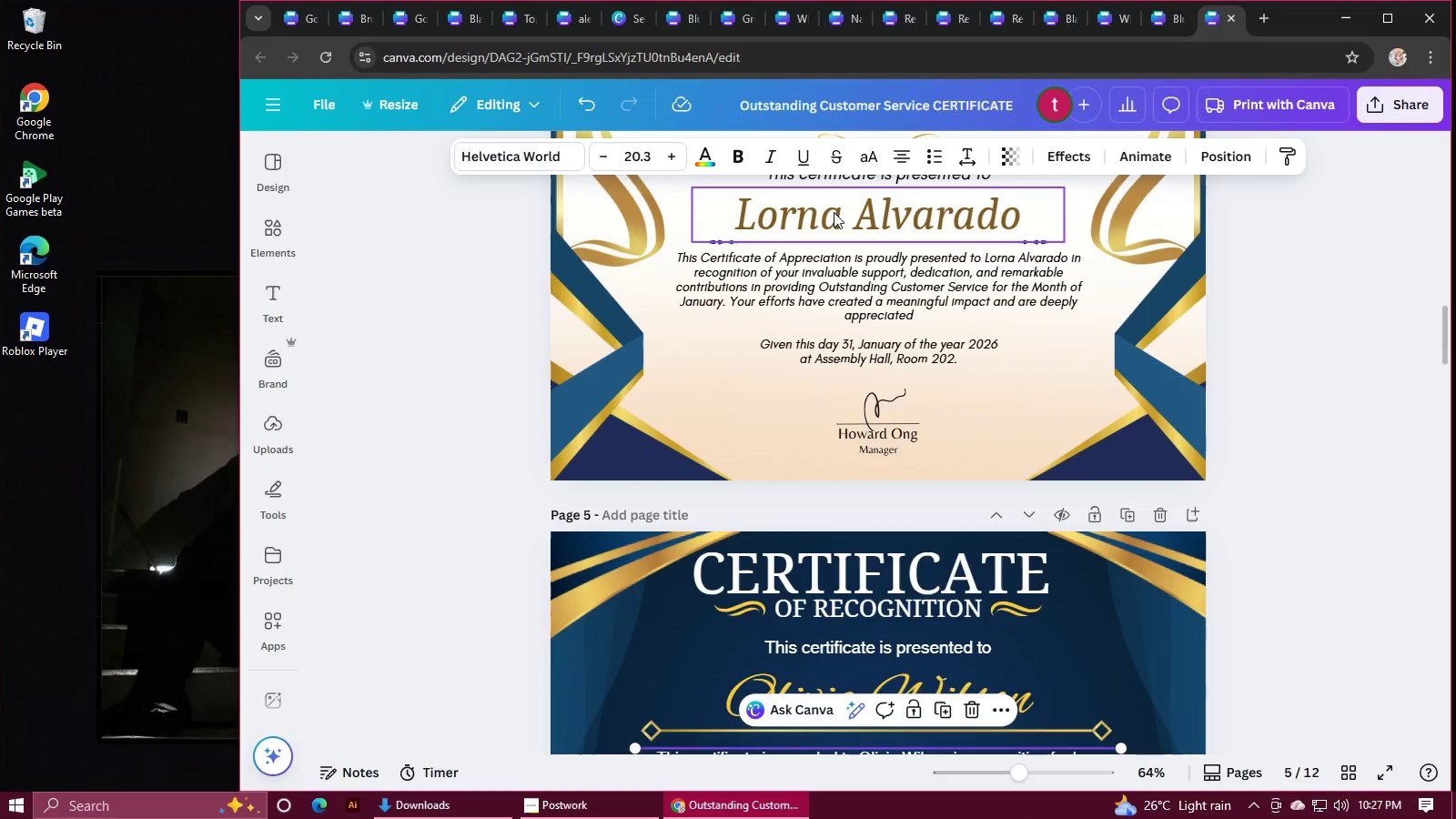 
double_click([834, 206])
 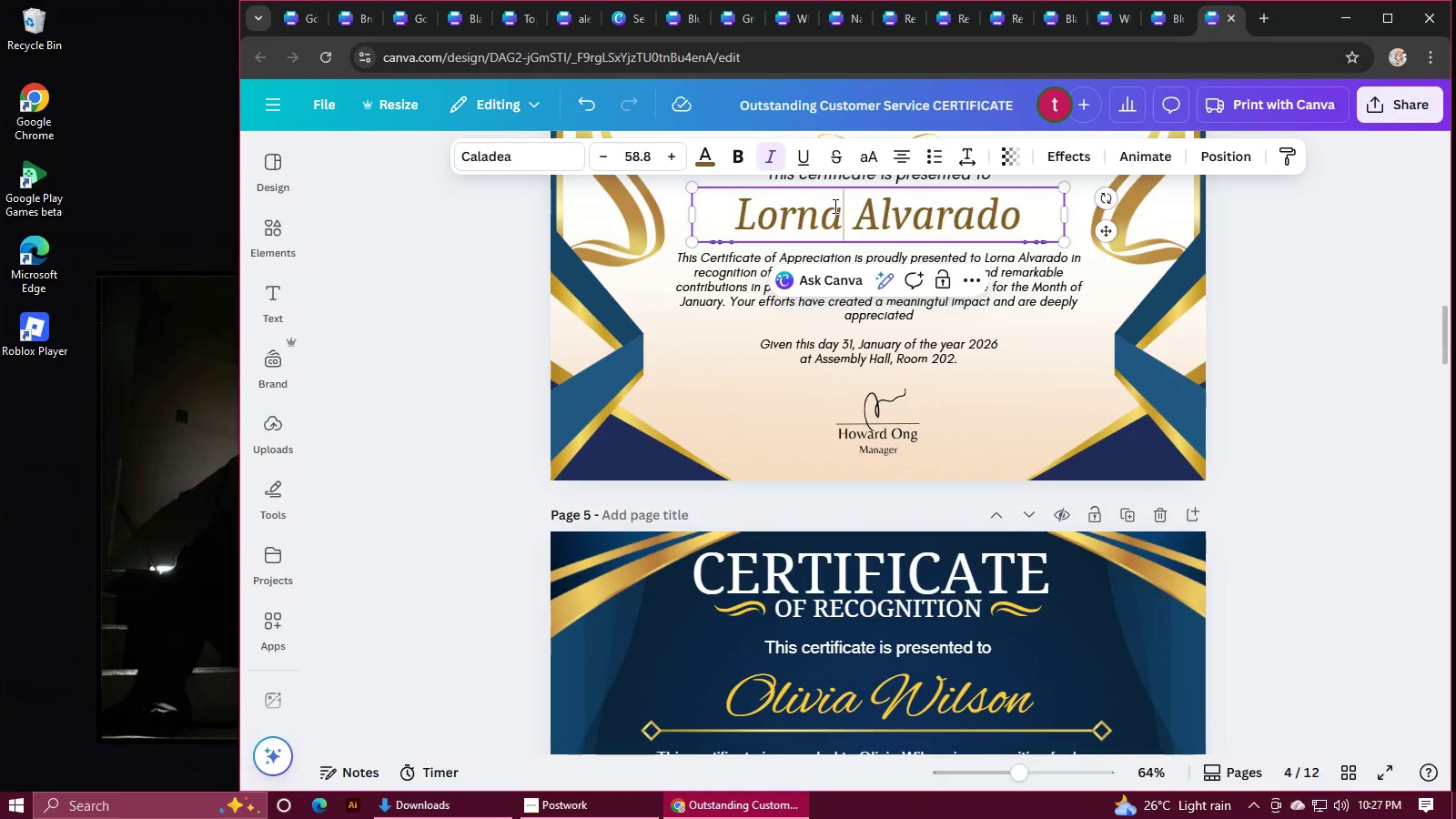 
triple_click([834, 206])
 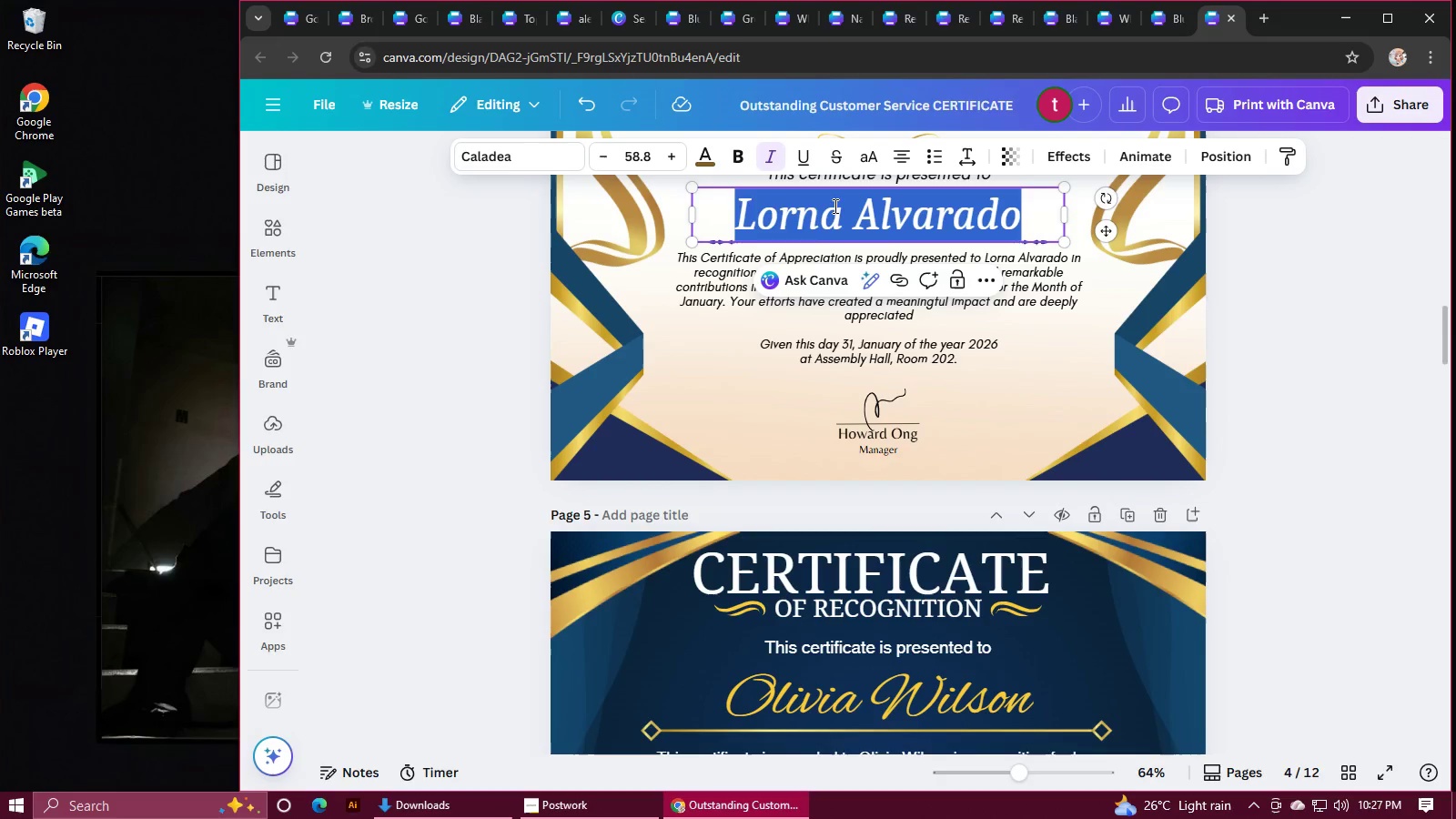 
key(Control+C)
 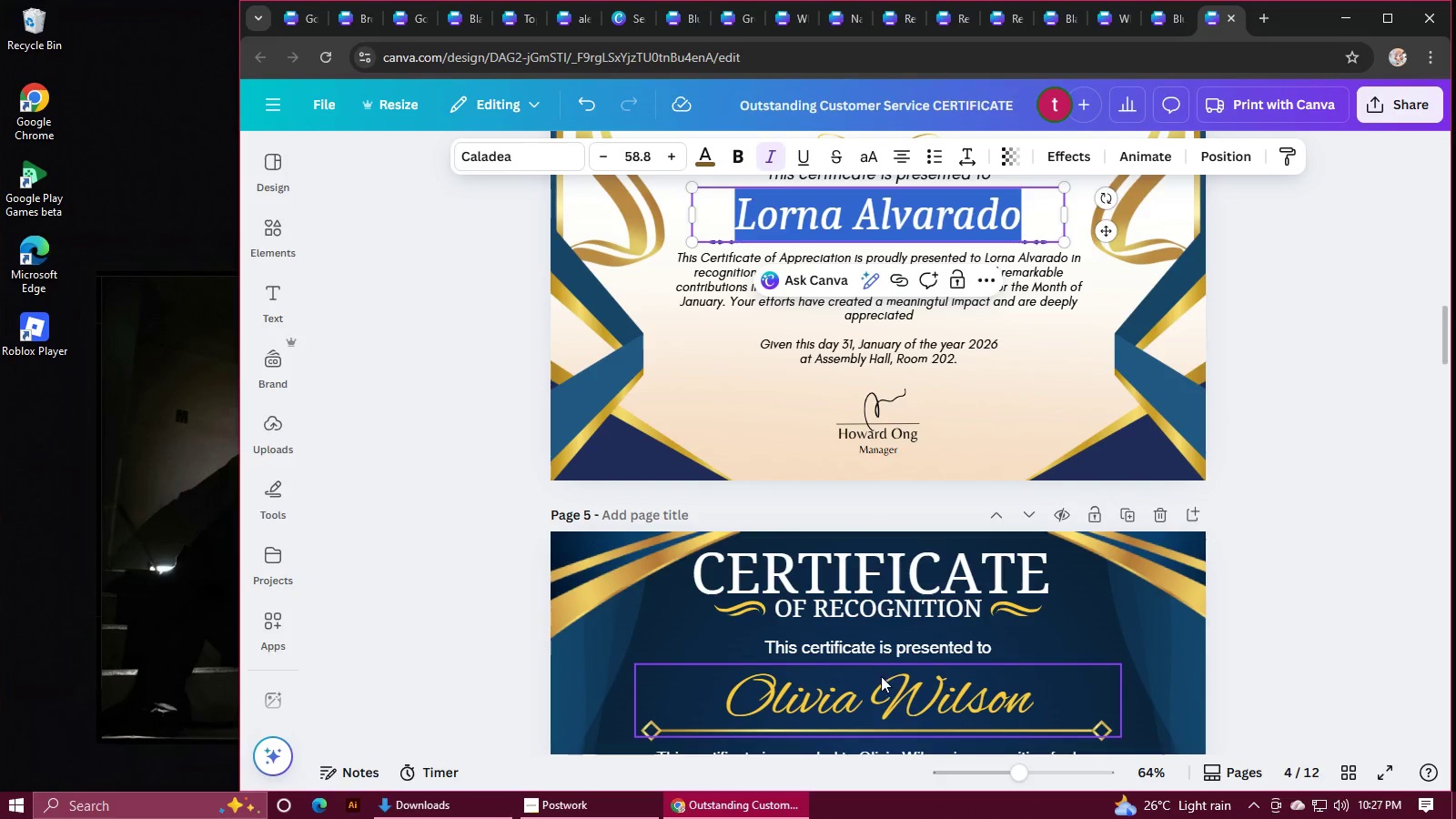 
double_click([877, 684])
 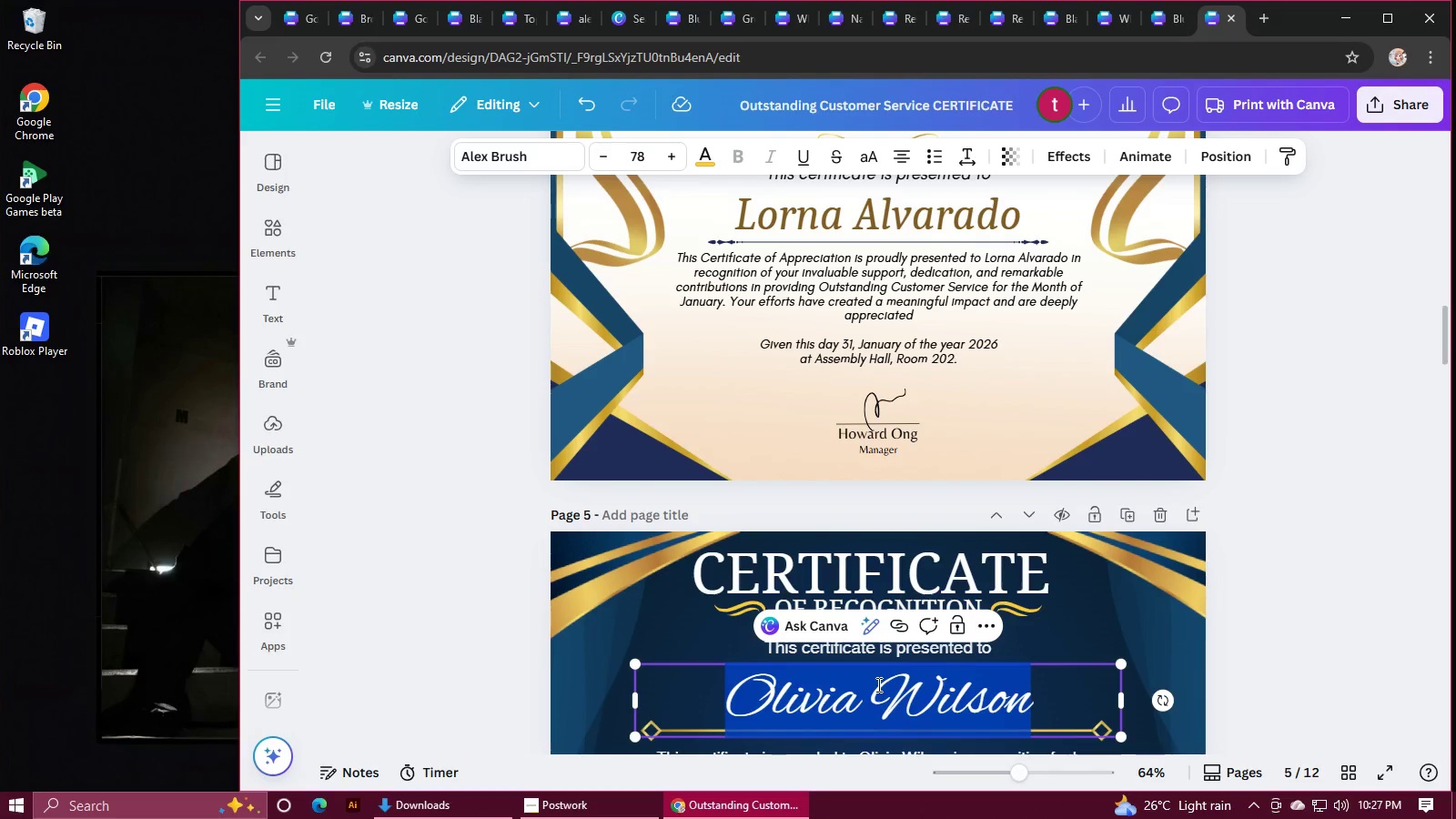 
key(Control+V)
 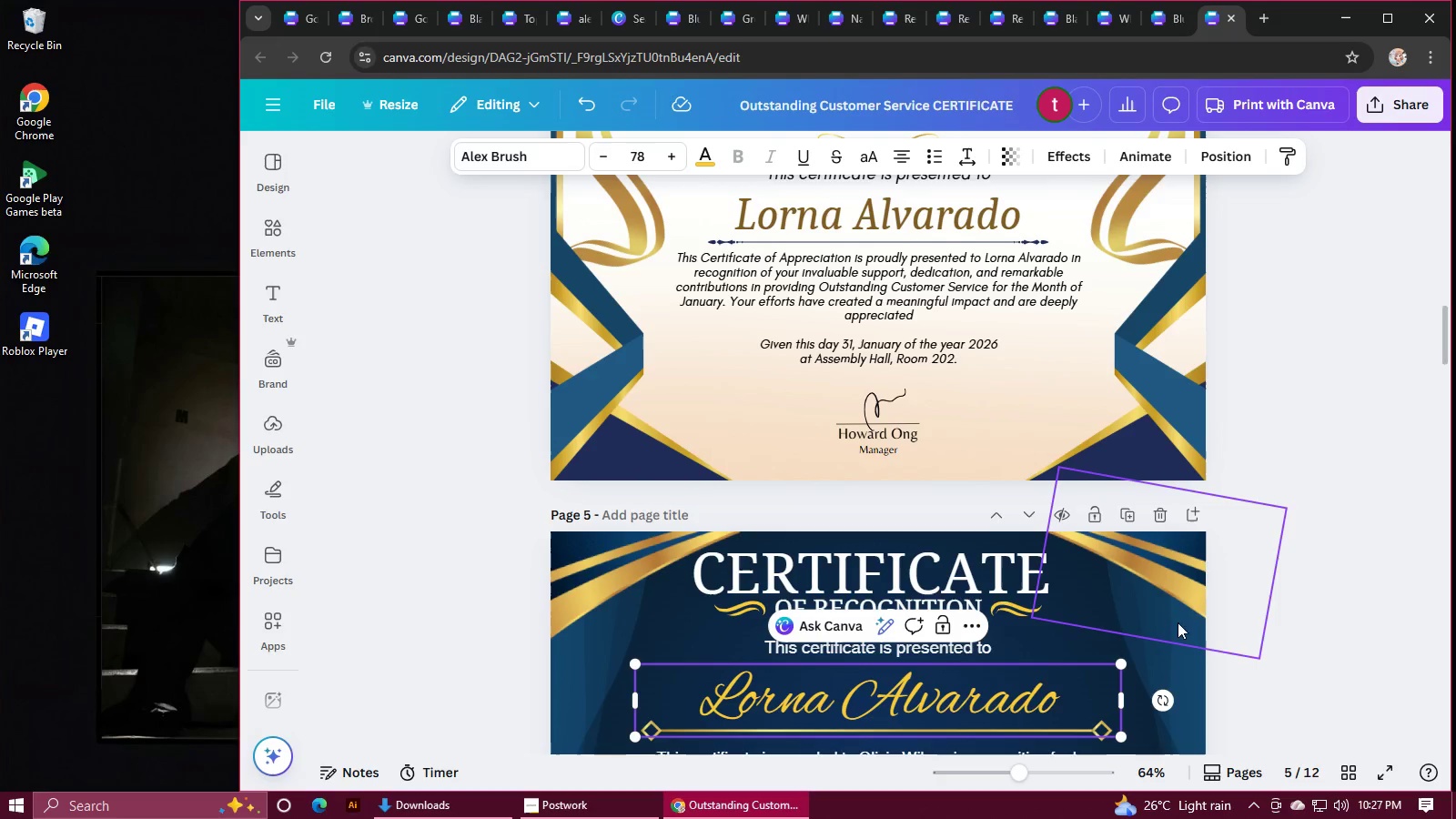 
scroll: coordinate [1198, 616], scroll_direction: down, amount: 2.0
 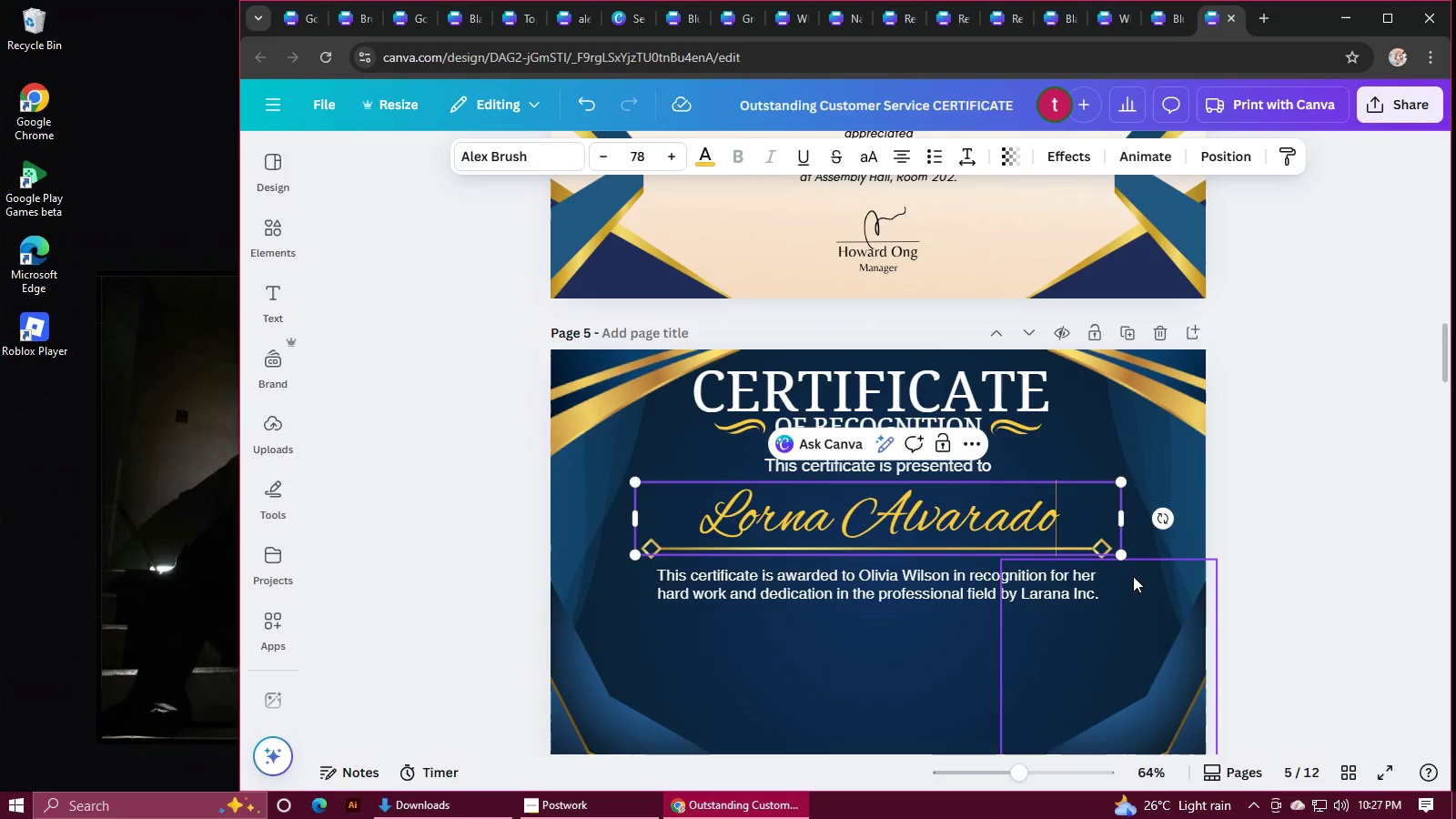 
scroll: coordinate [1133, 575], scroll_direction: up, amount: 2.0
 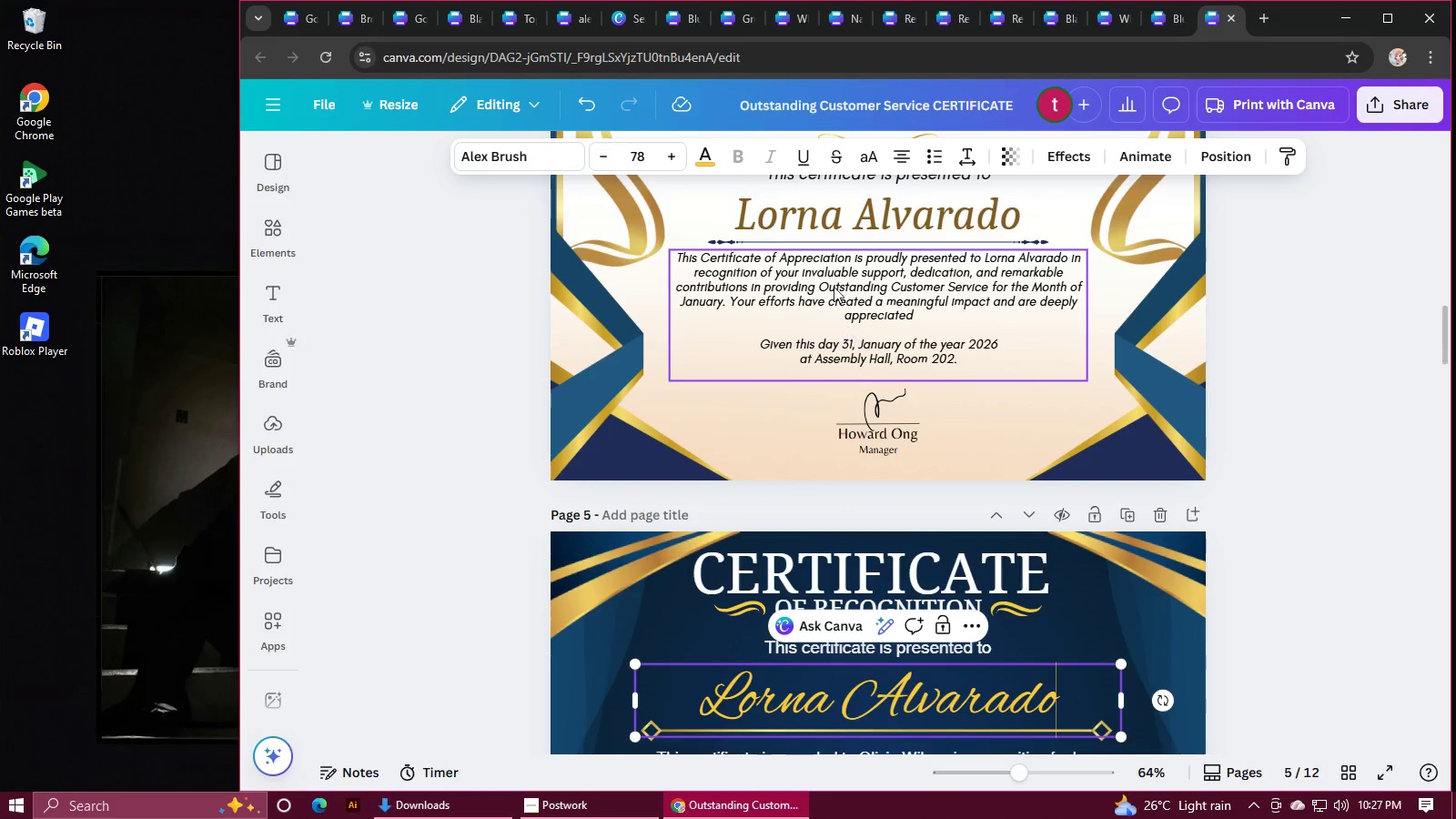 
double_click([827, 268])
 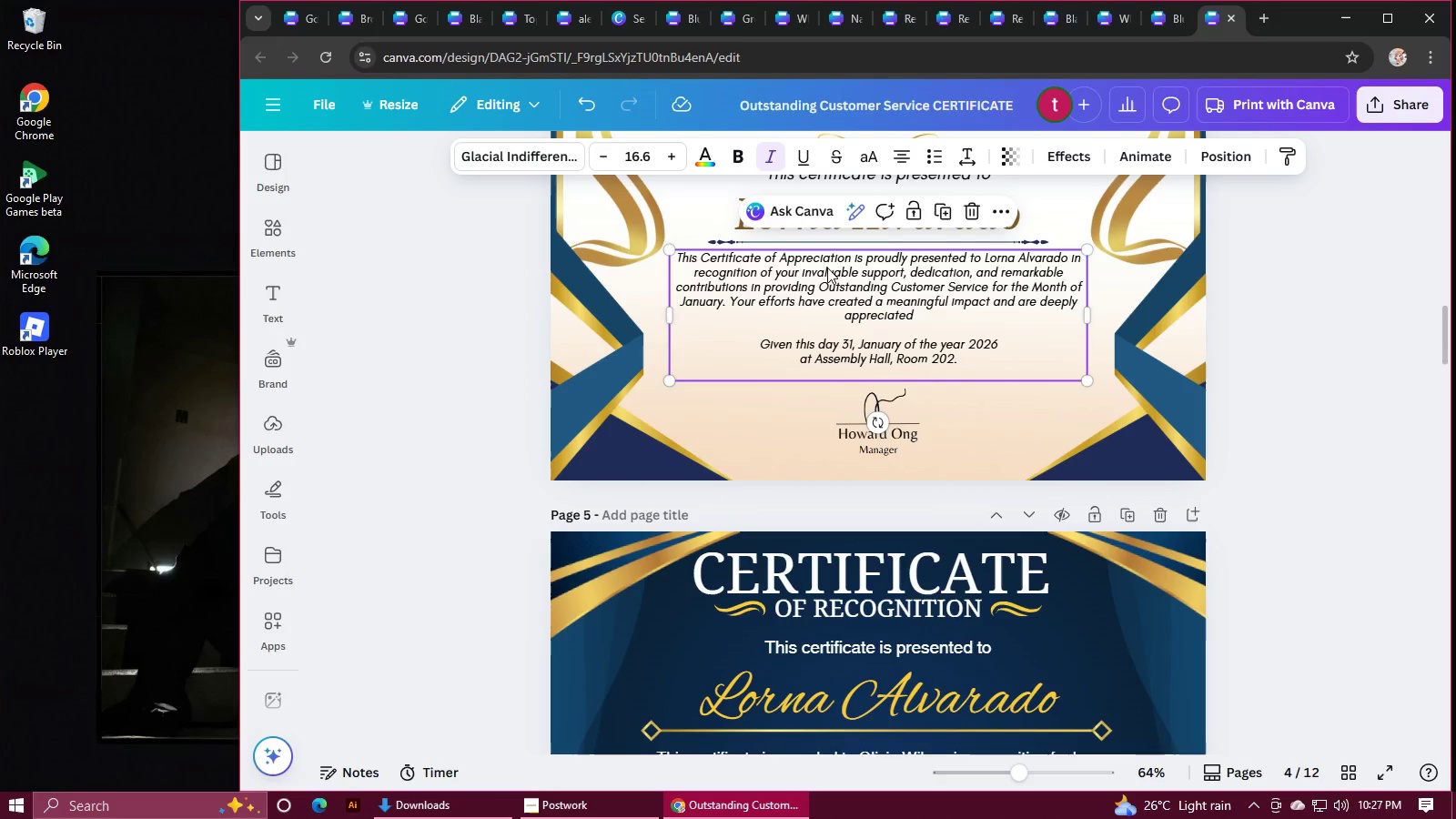 
triple_click([827, 268])
 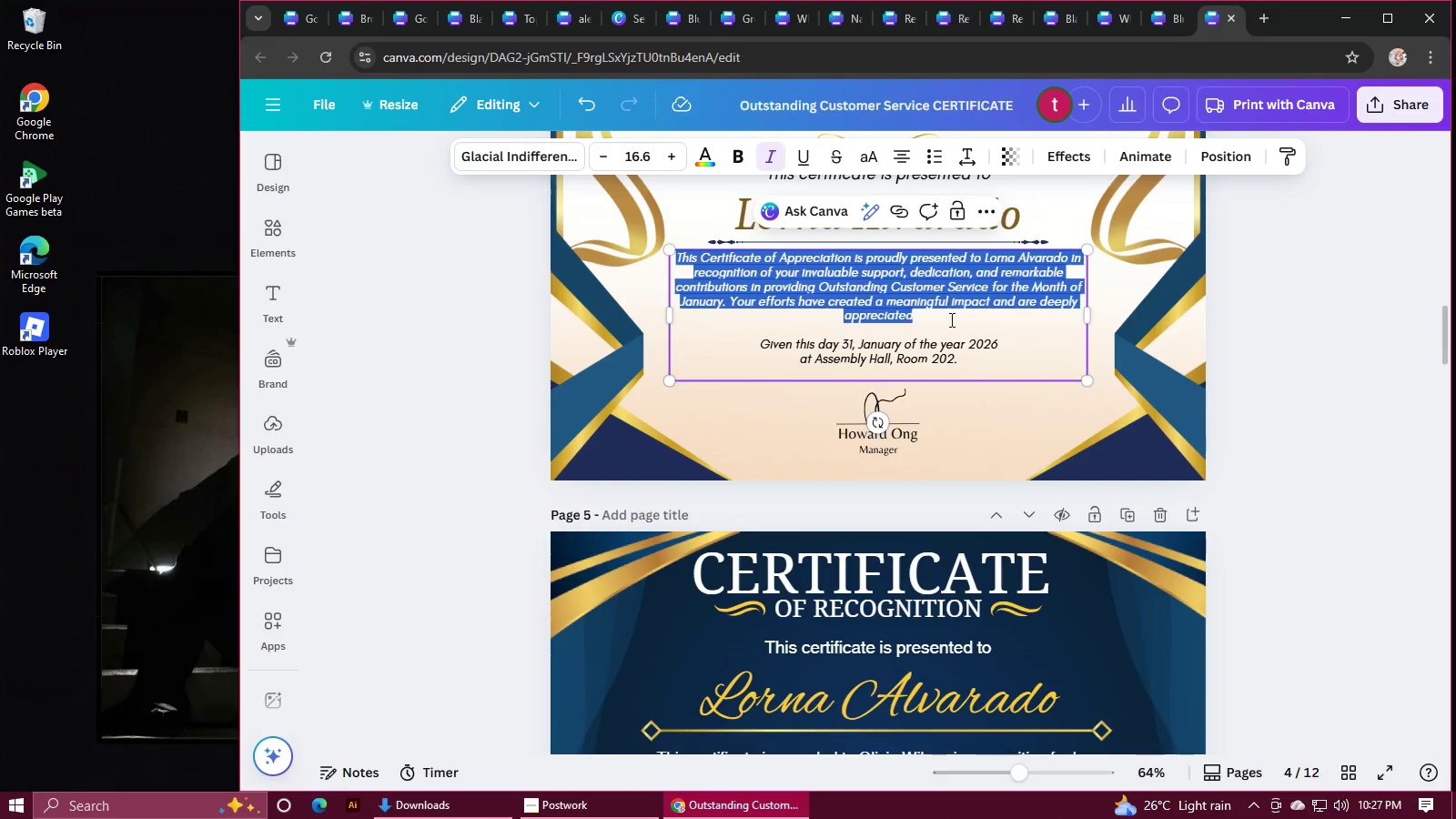 
left_click([988, 332])
 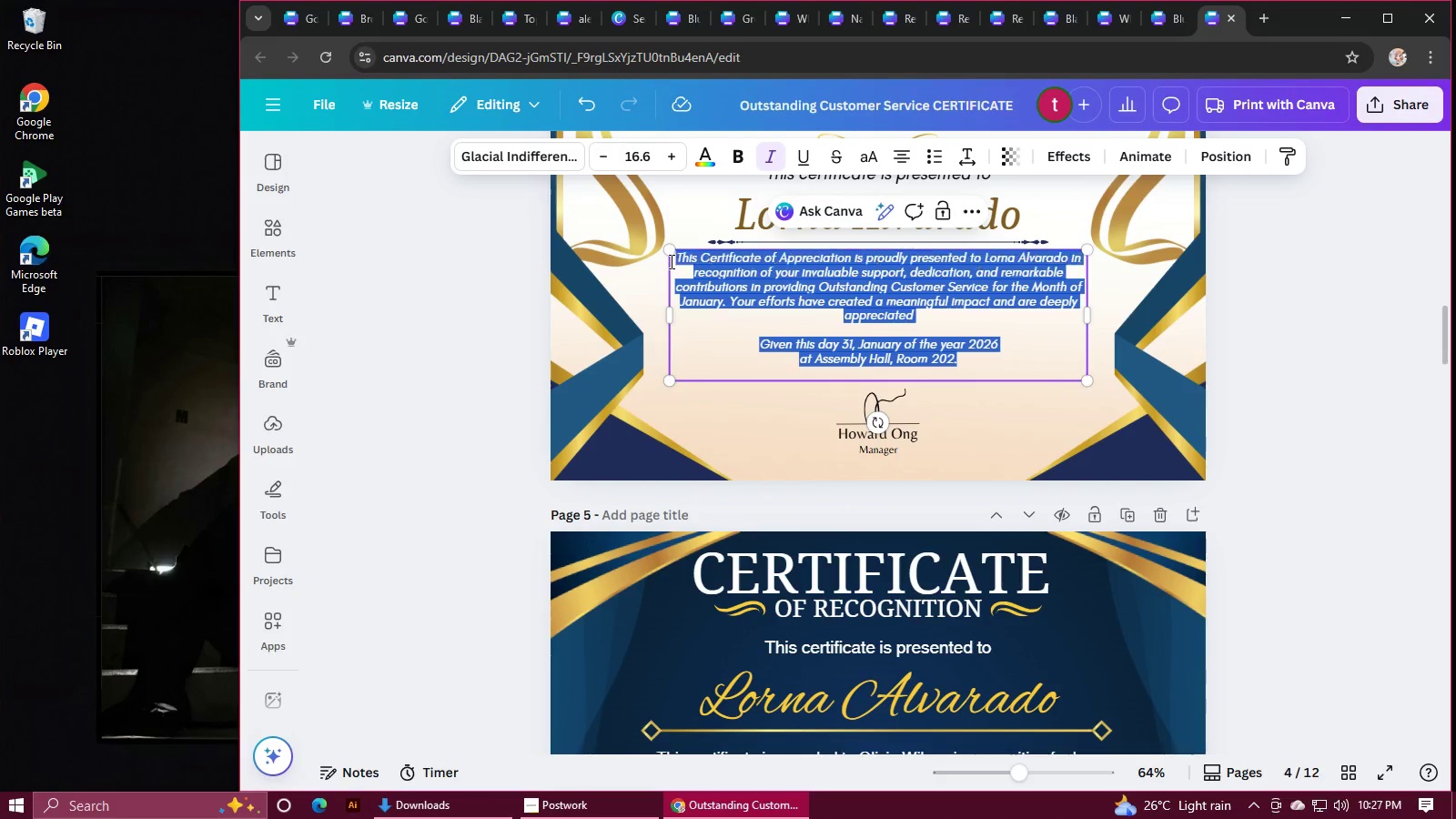 
key(Control+C)
 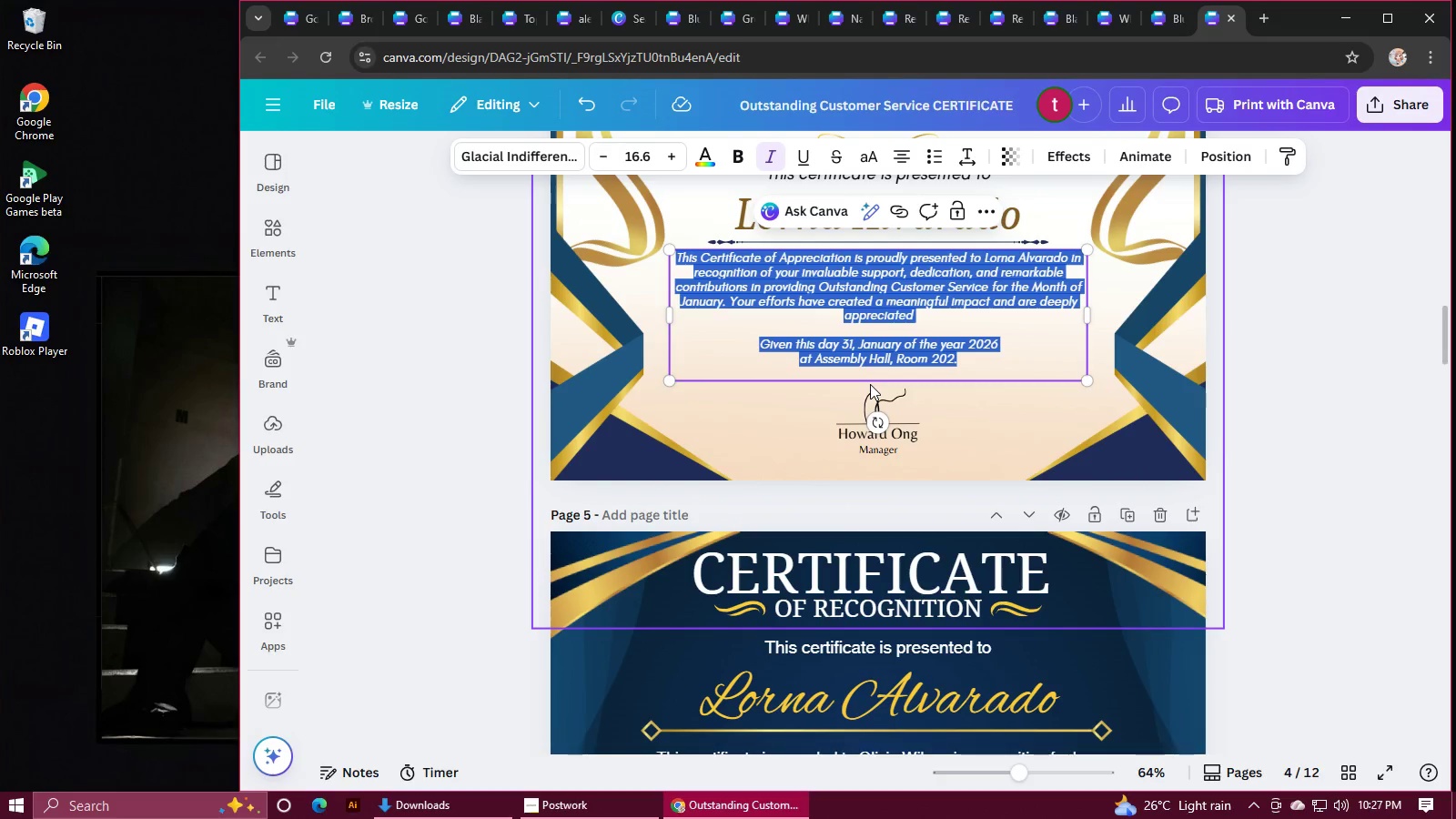 
scroll: coordinate [870, 384], scroll_direction: down, amount: 4.0
 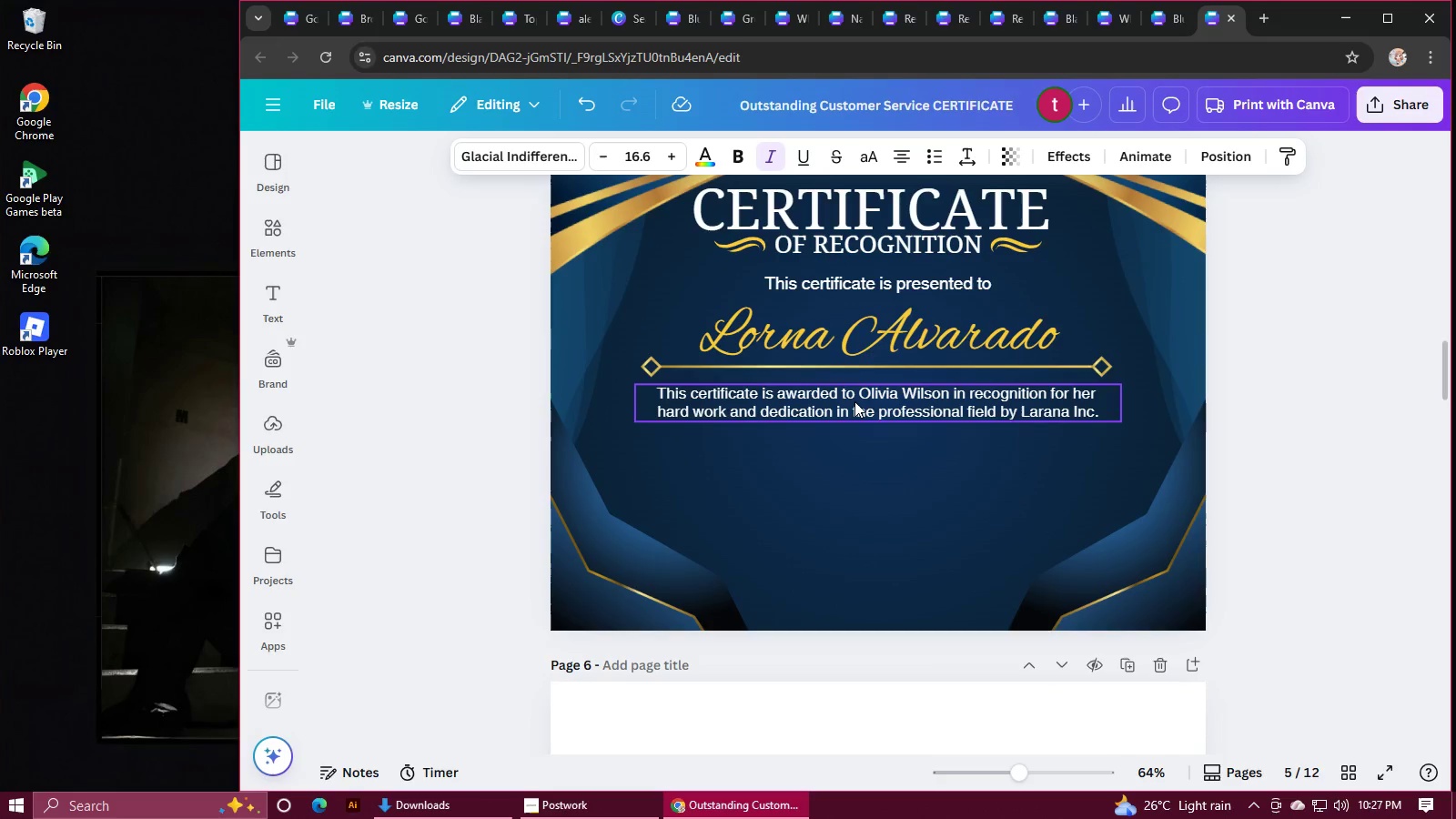 
double_click([854, 401])
 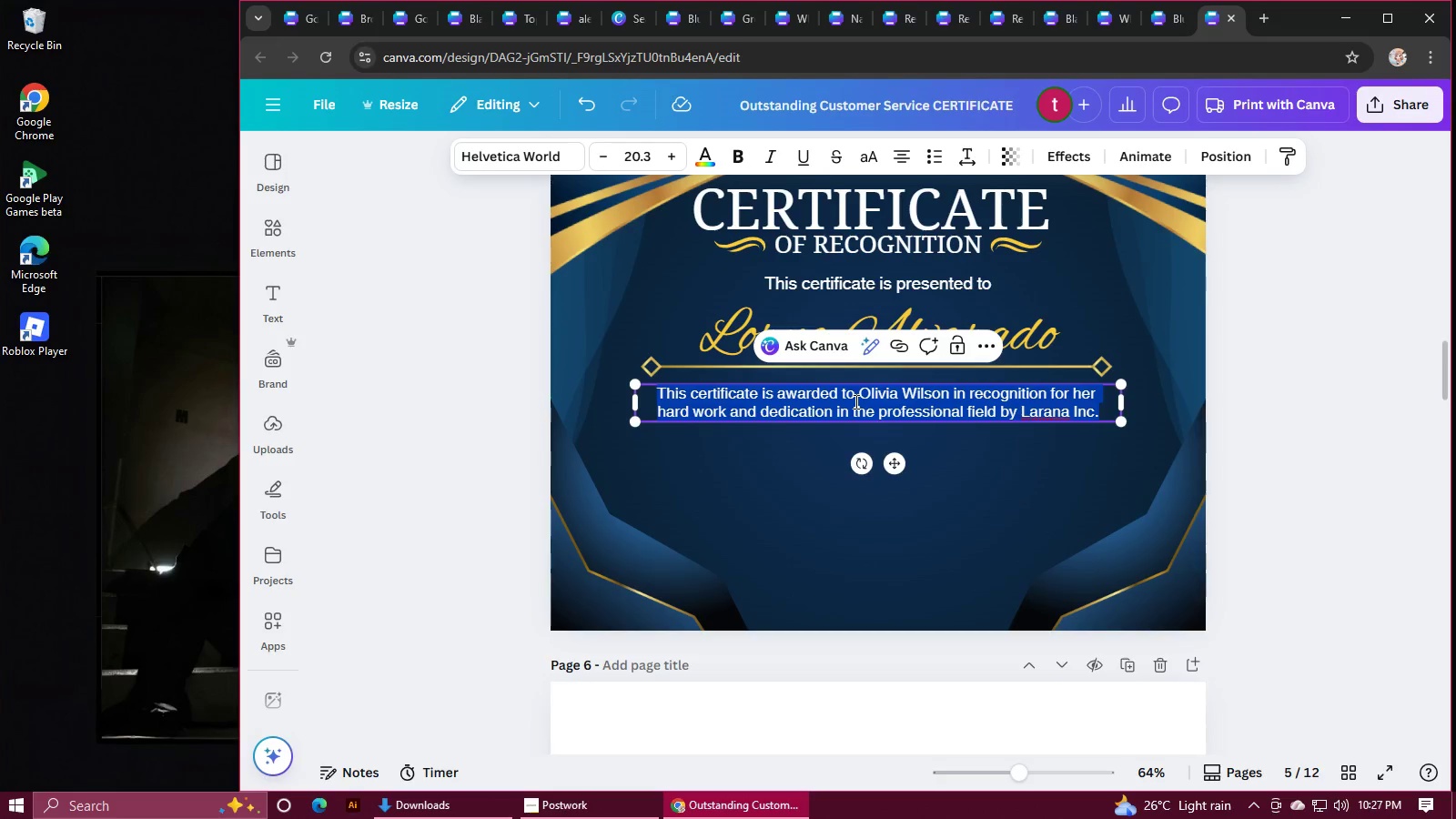 
key(Control+V)
 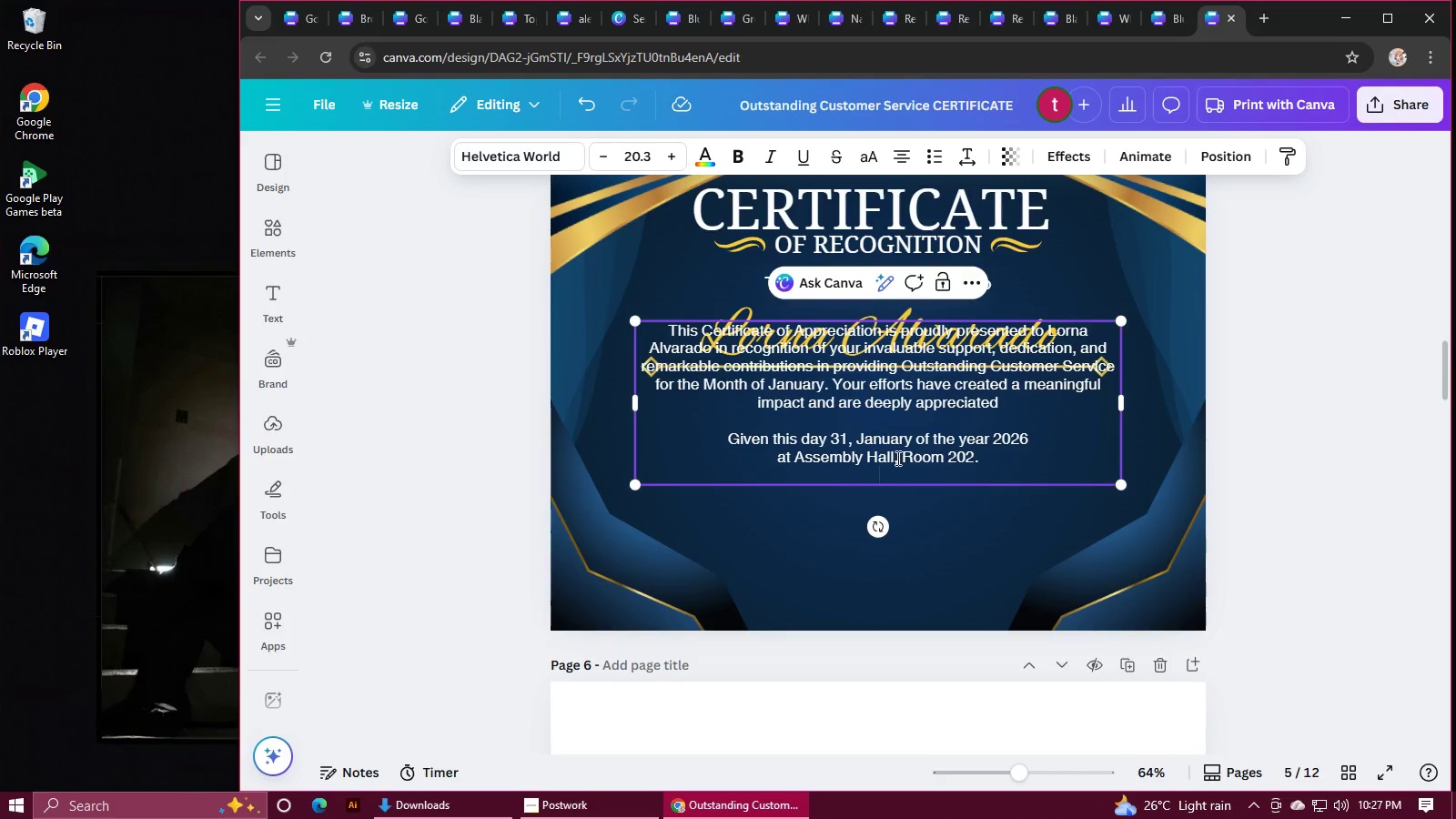 
left_click([954, 536])
 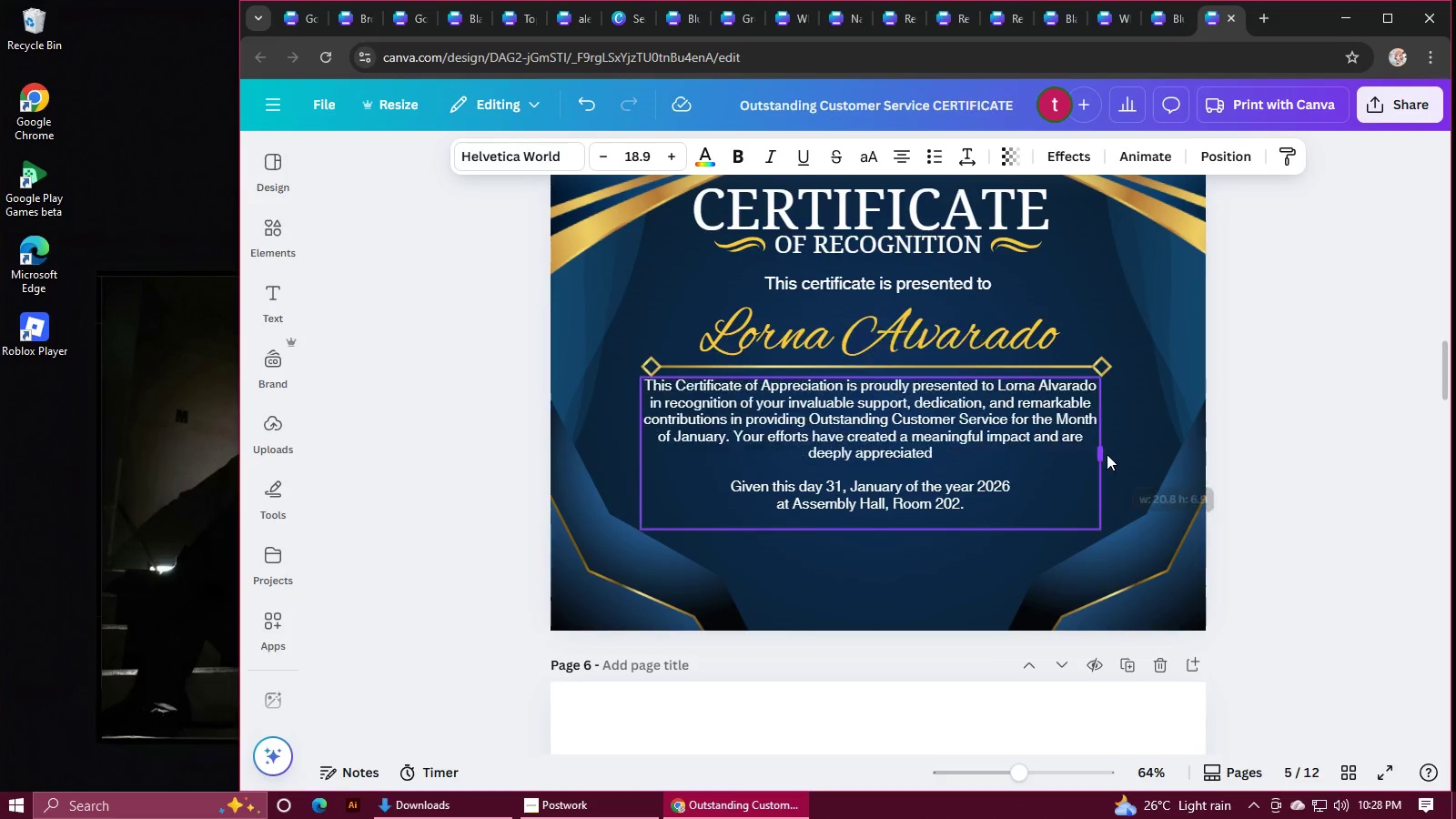 
wait(16.53)
 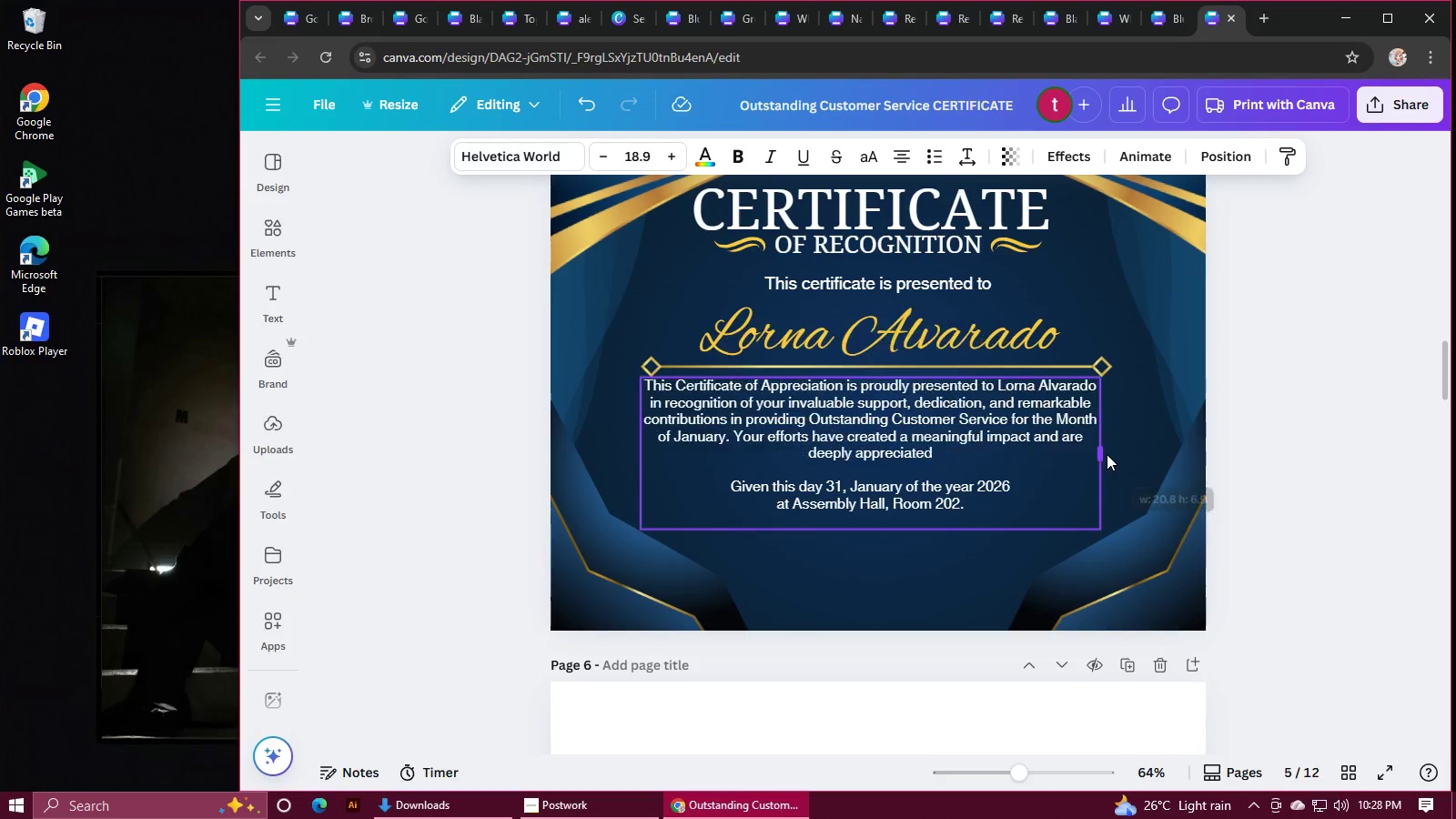 
left_click([1312, 476])
 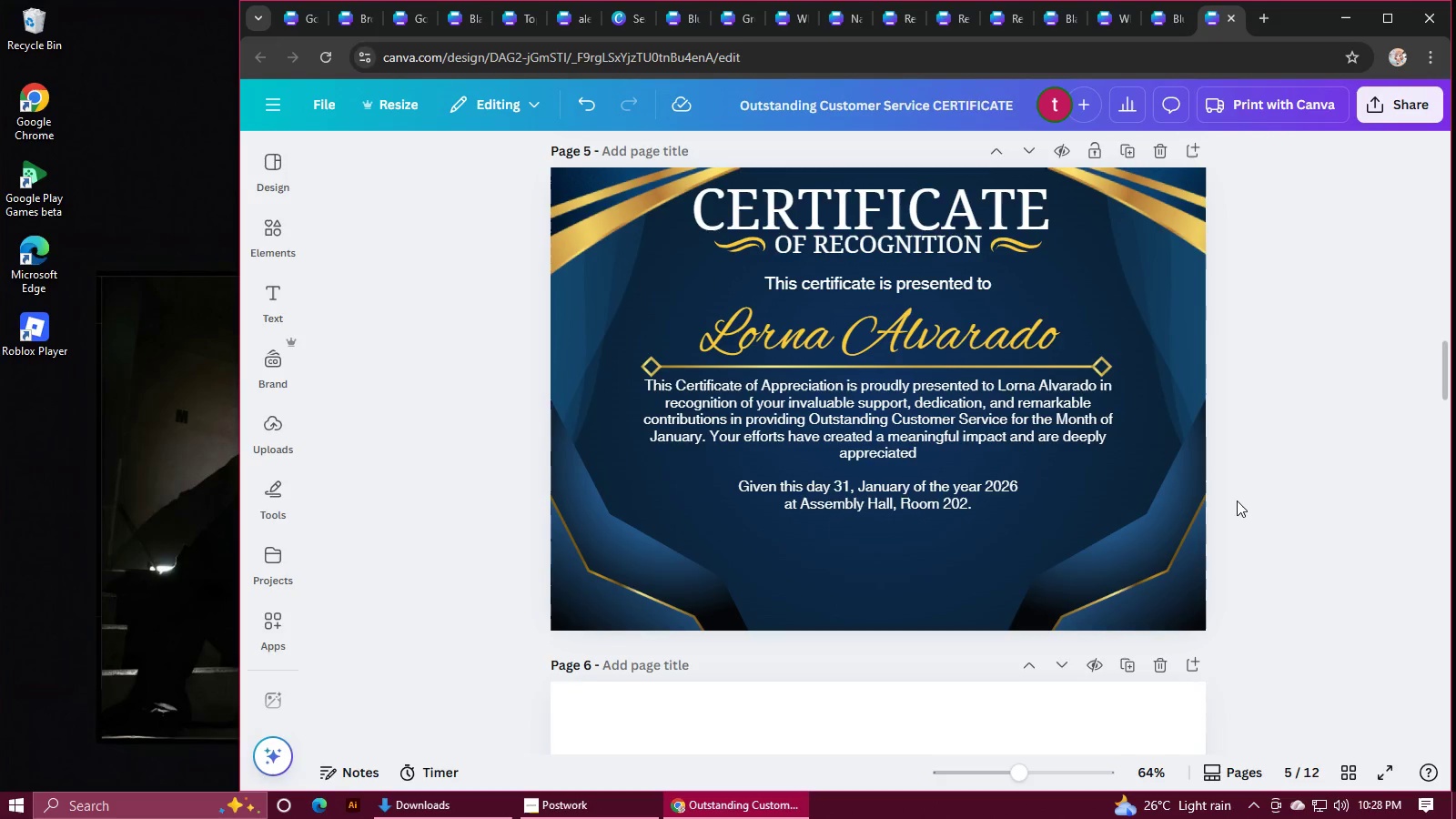 
scroll: coordinate [1236, 500], scroll_direction: up, amount: 3.0
 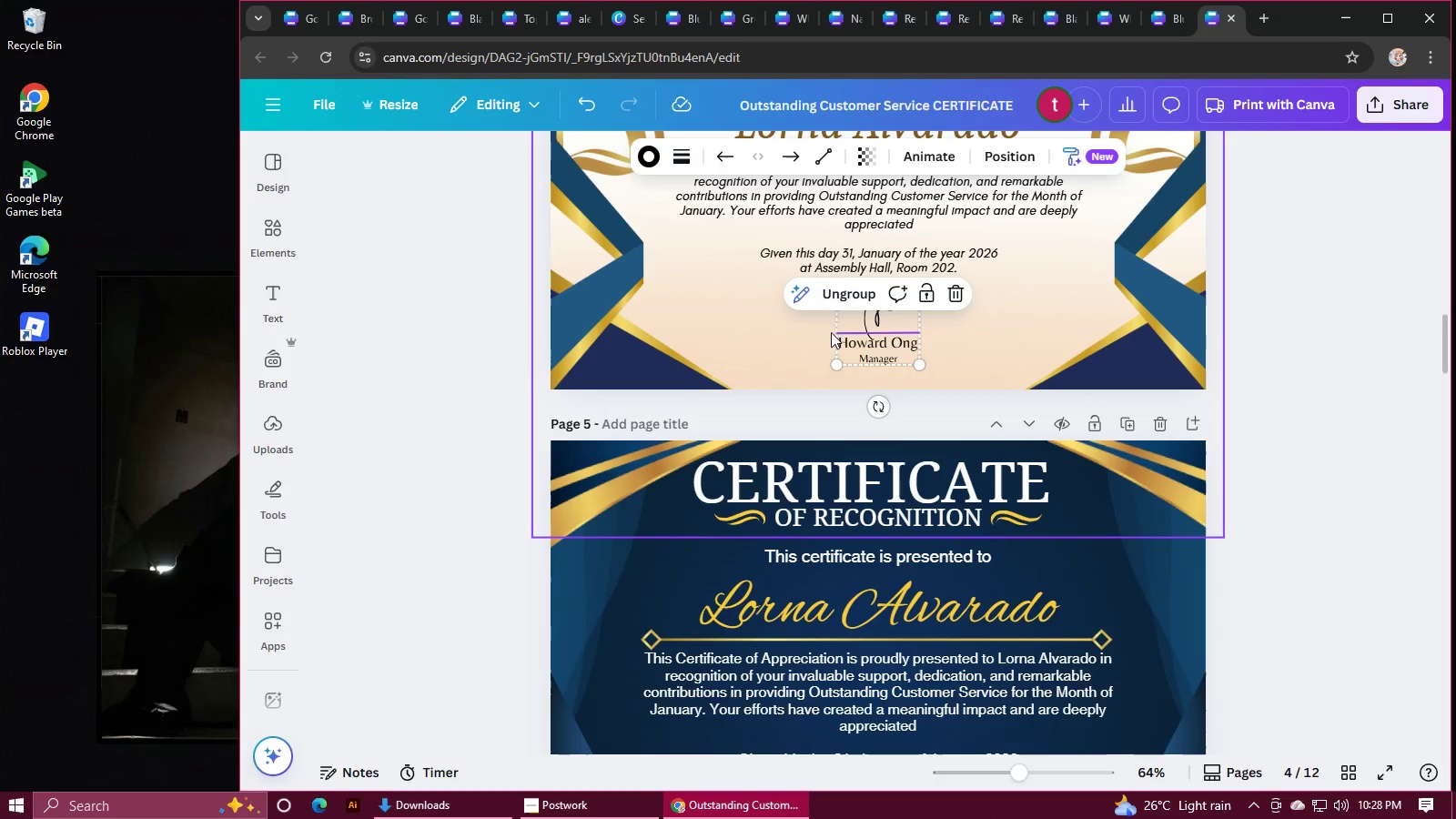 
left_click([834, 361])
 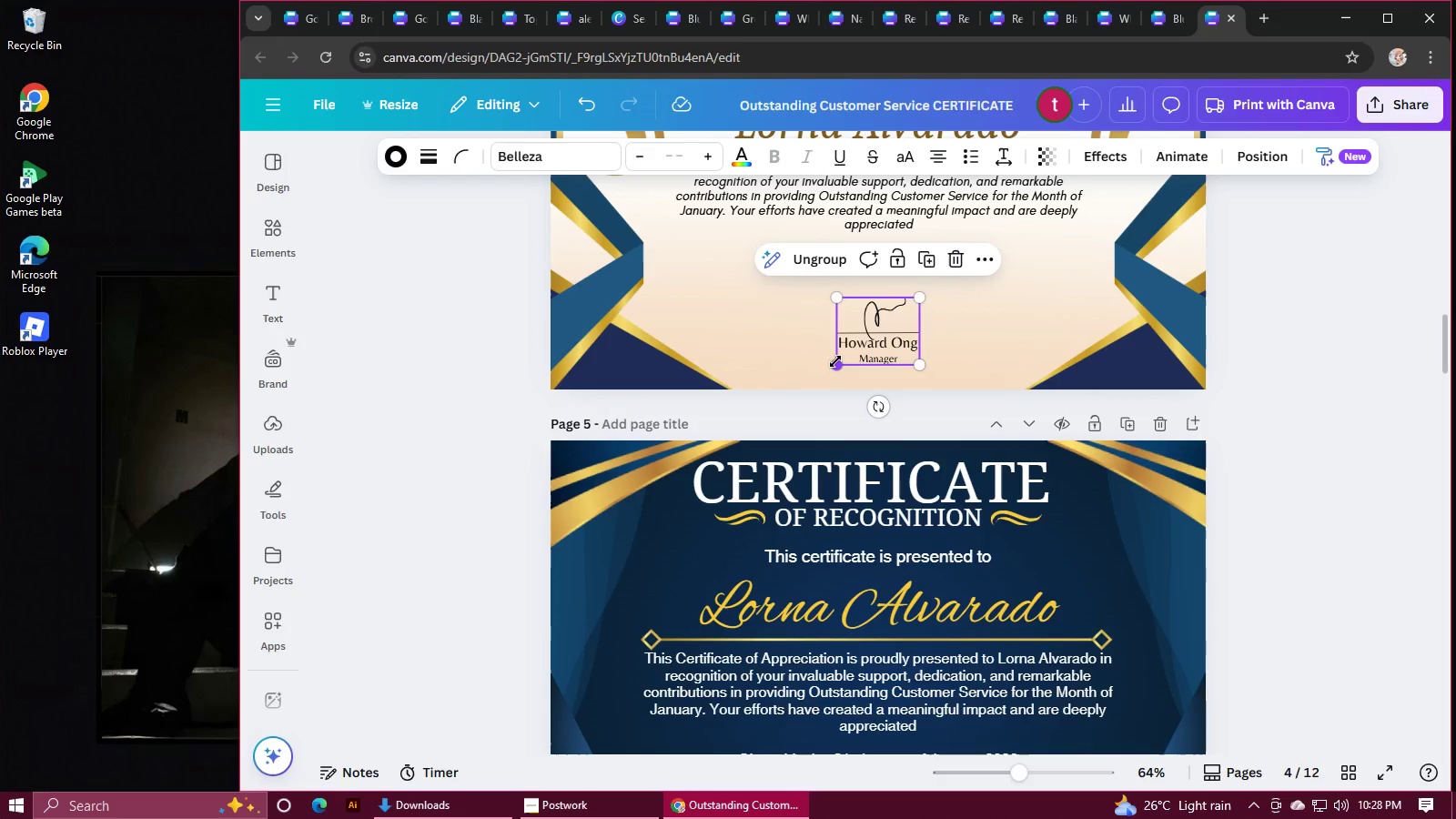 
key(Control+C)
 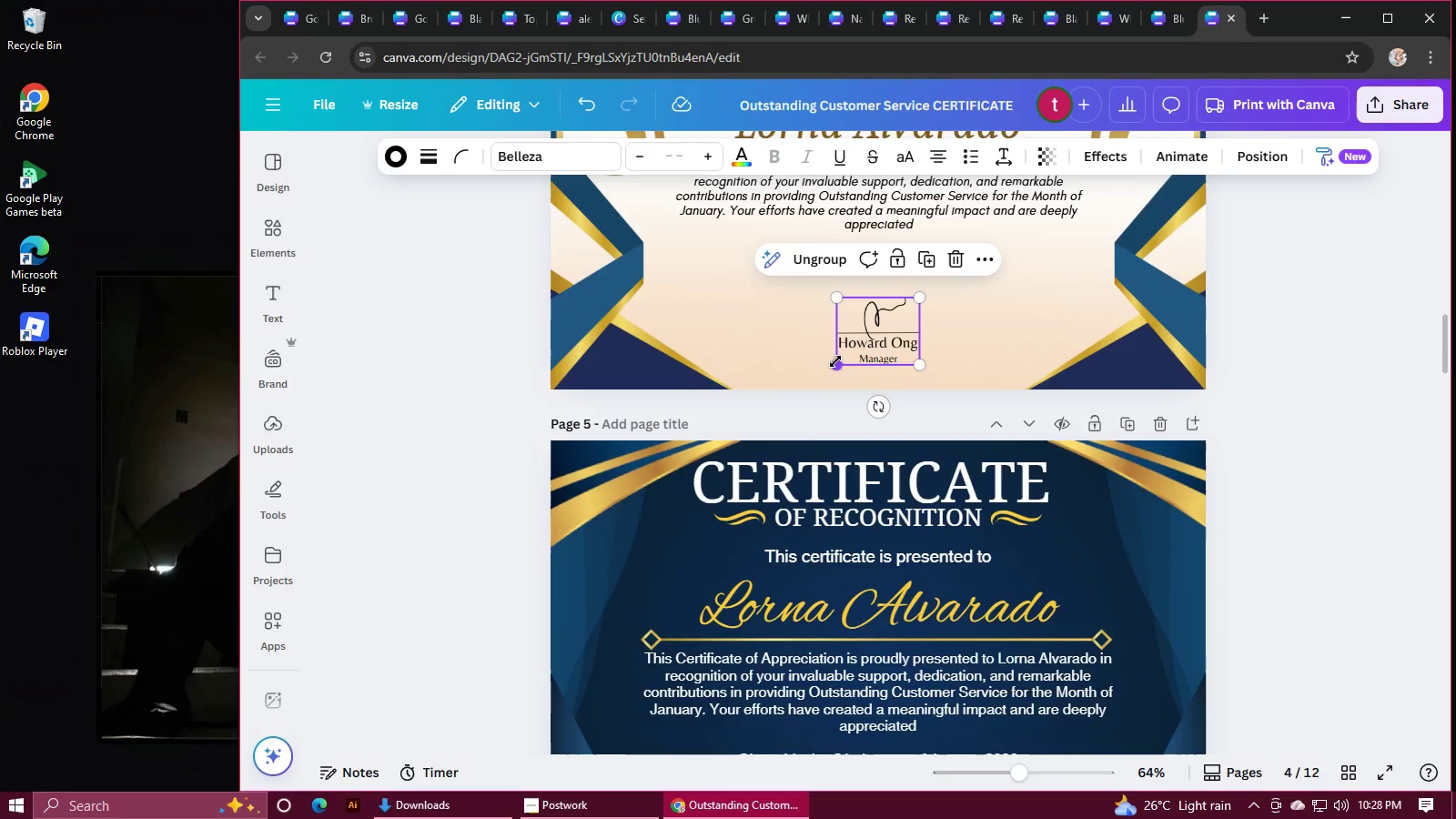 
scroll: coordinate [835, 361], scroll_direction: down, amount: 5.0
 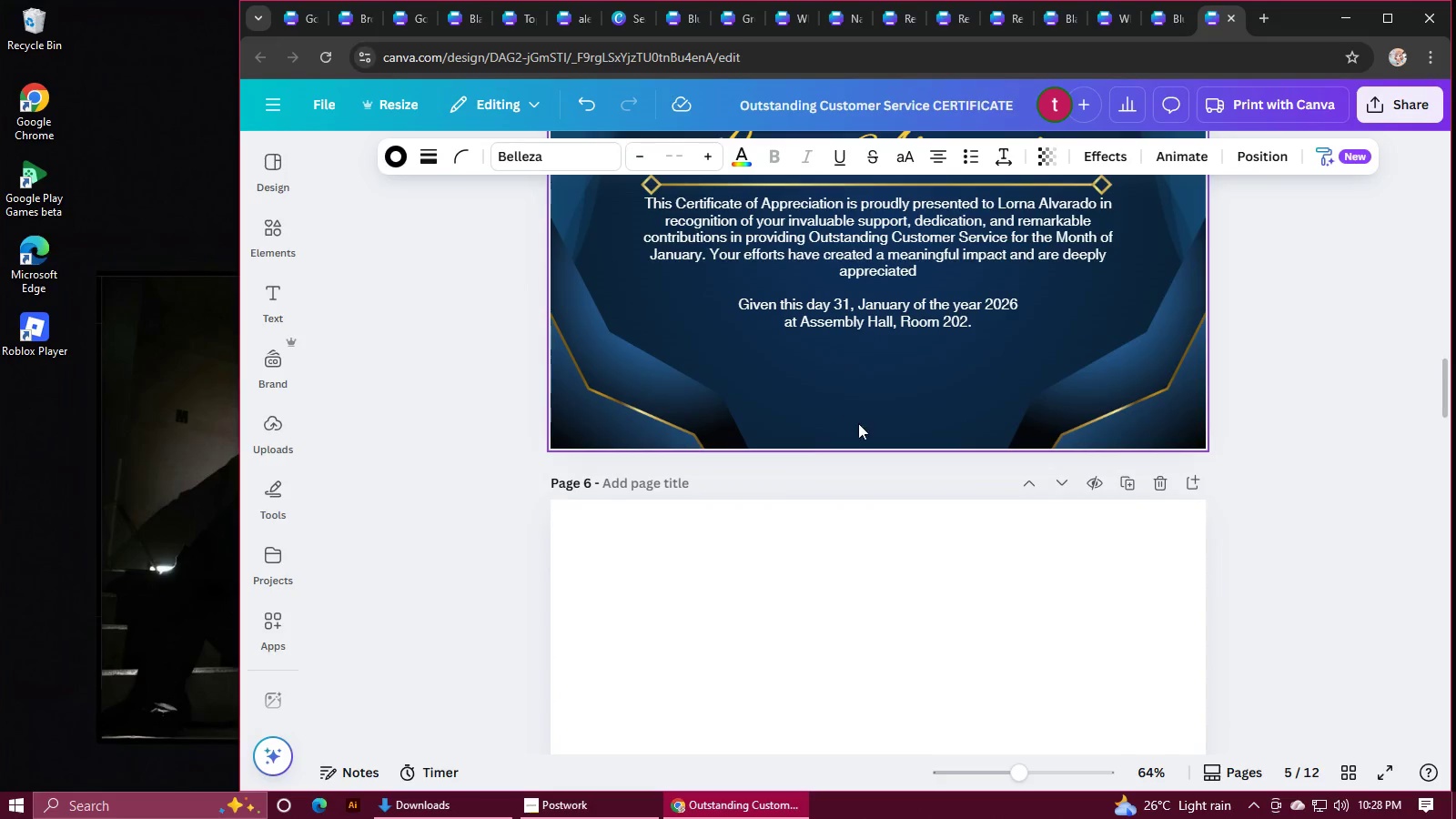 
left_click([854, 393])
 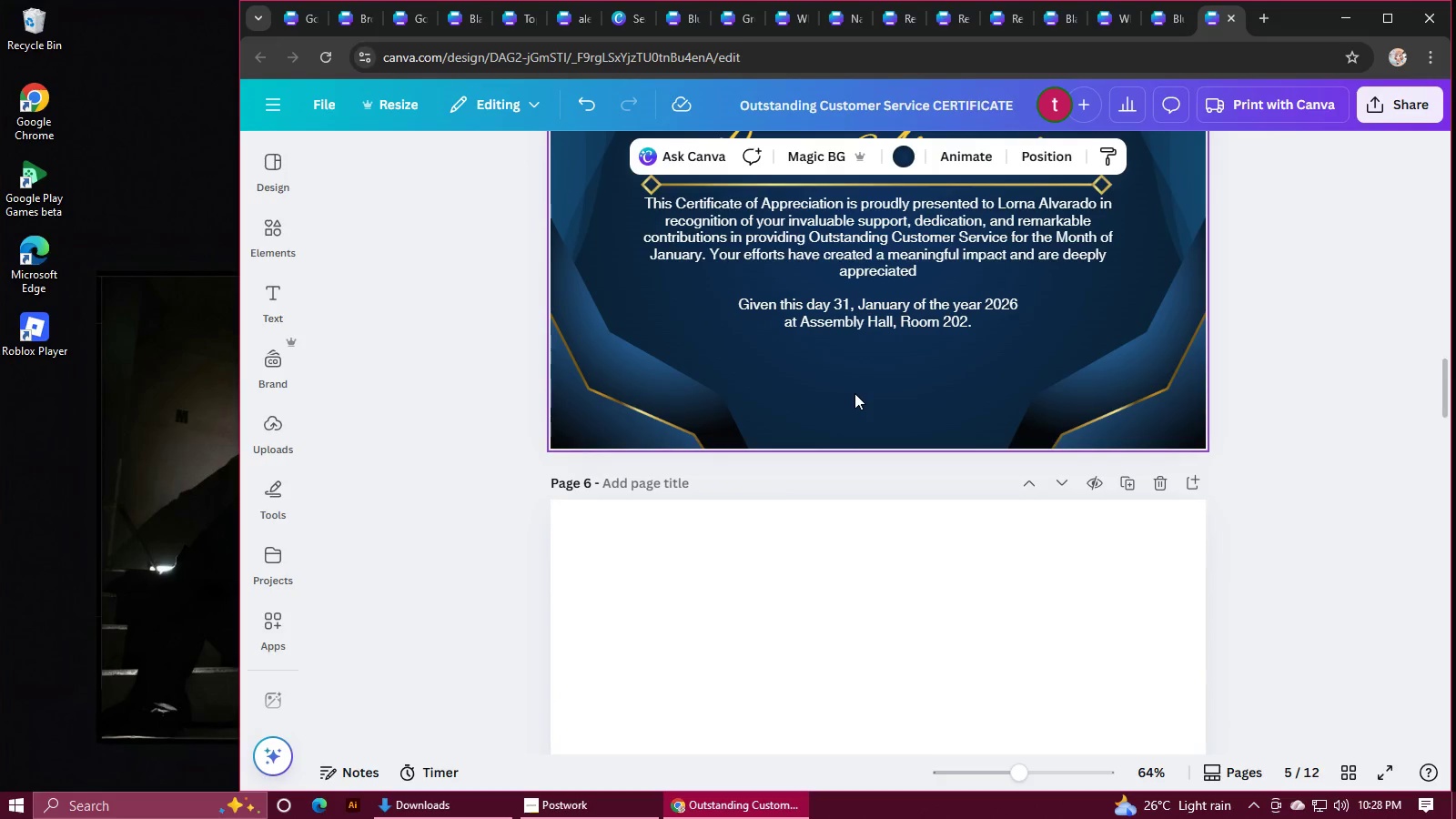 
key(Control+V)
 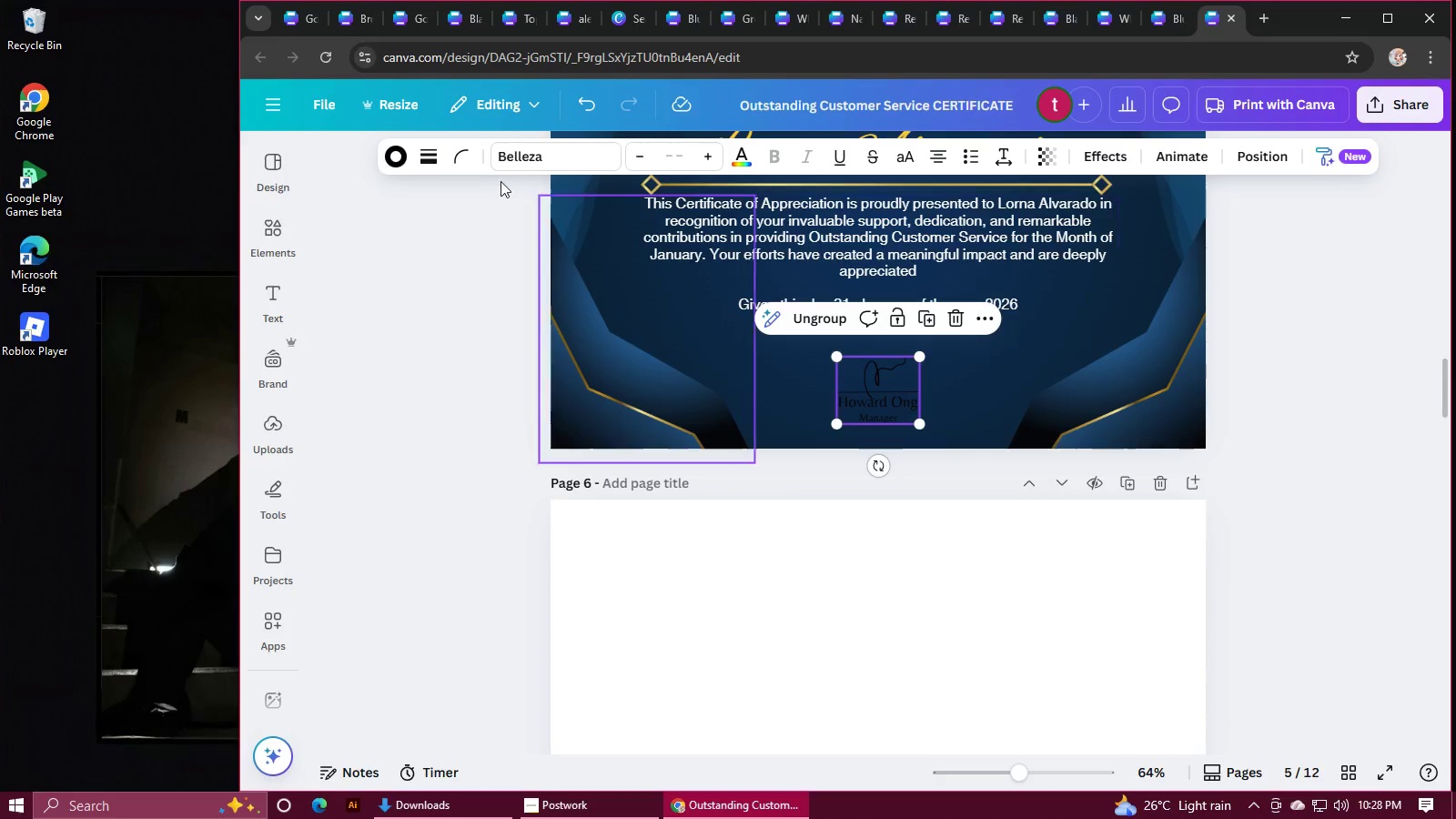 
left_click([396, 158])
 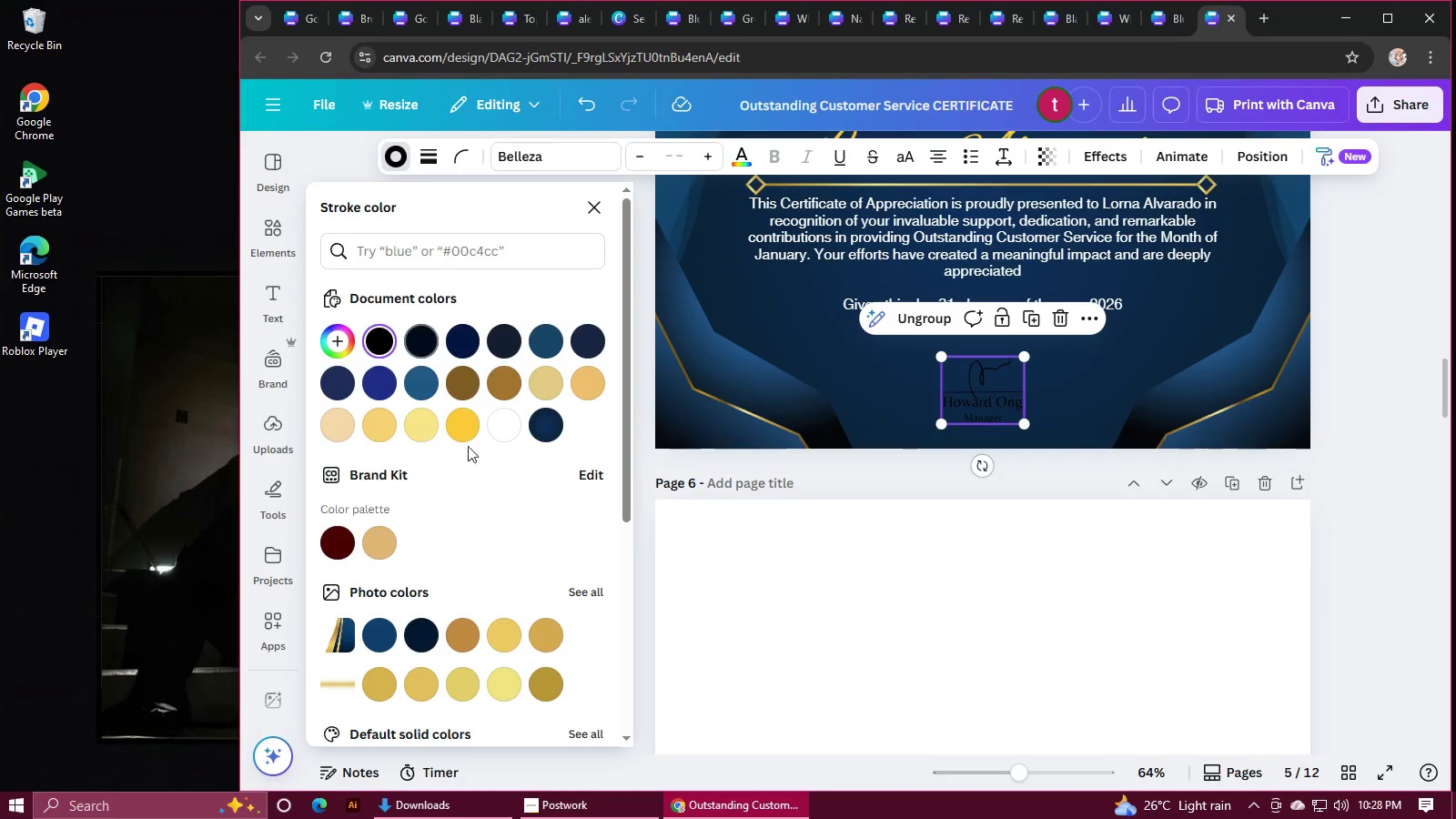 
left_click([504, 423])
 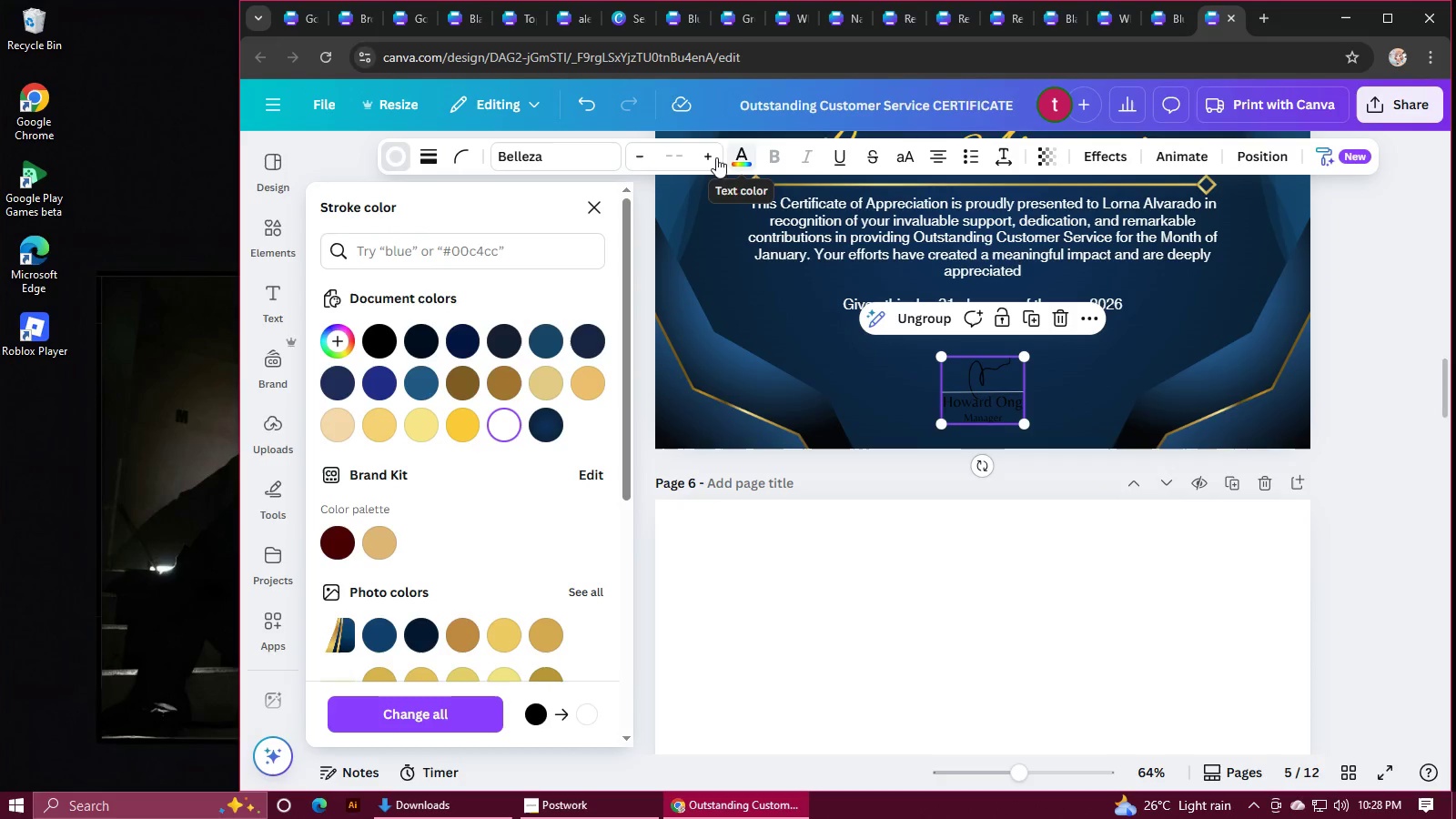 
left_click([743, 158])
 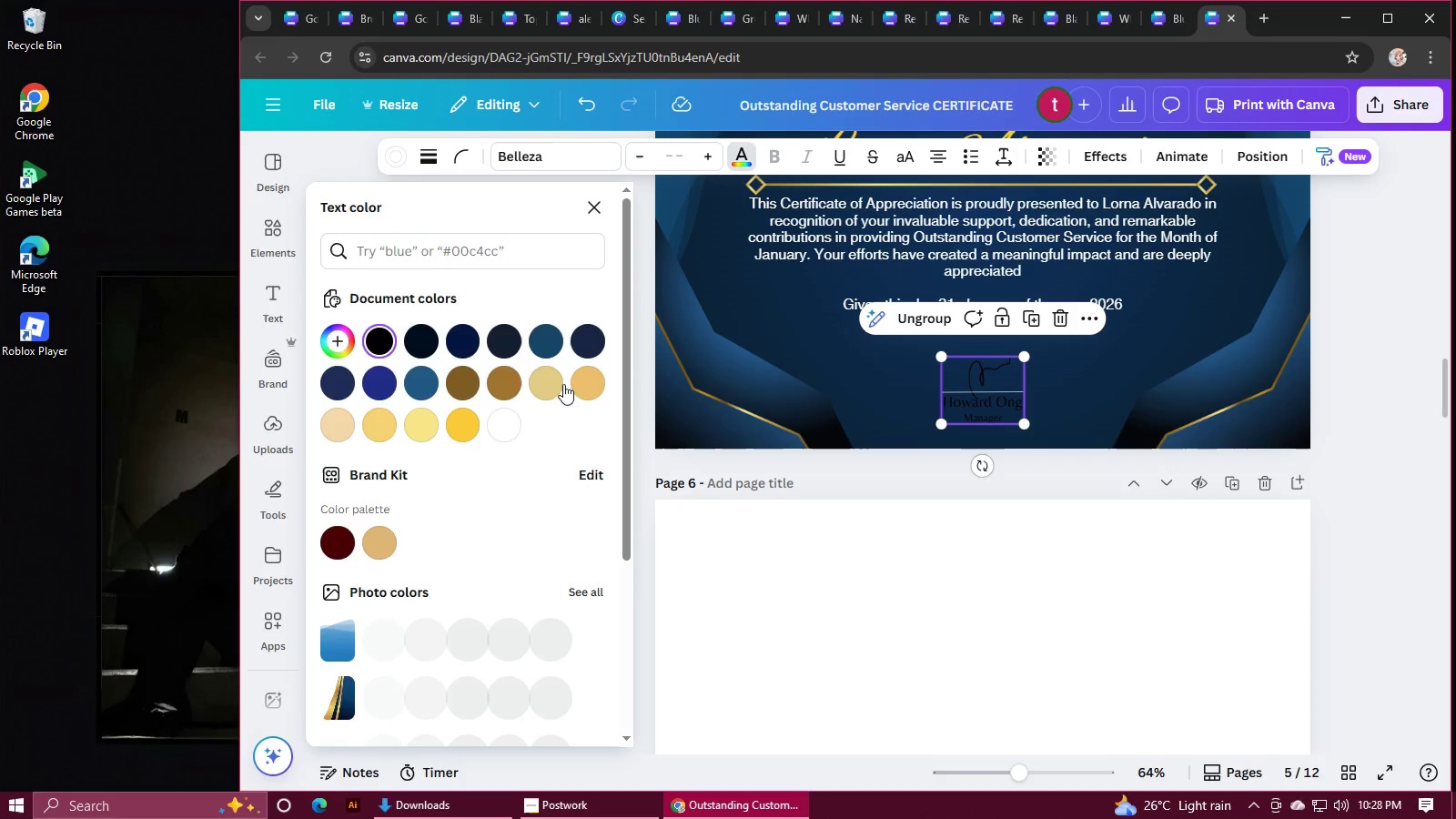 
left_click([502, 420])
 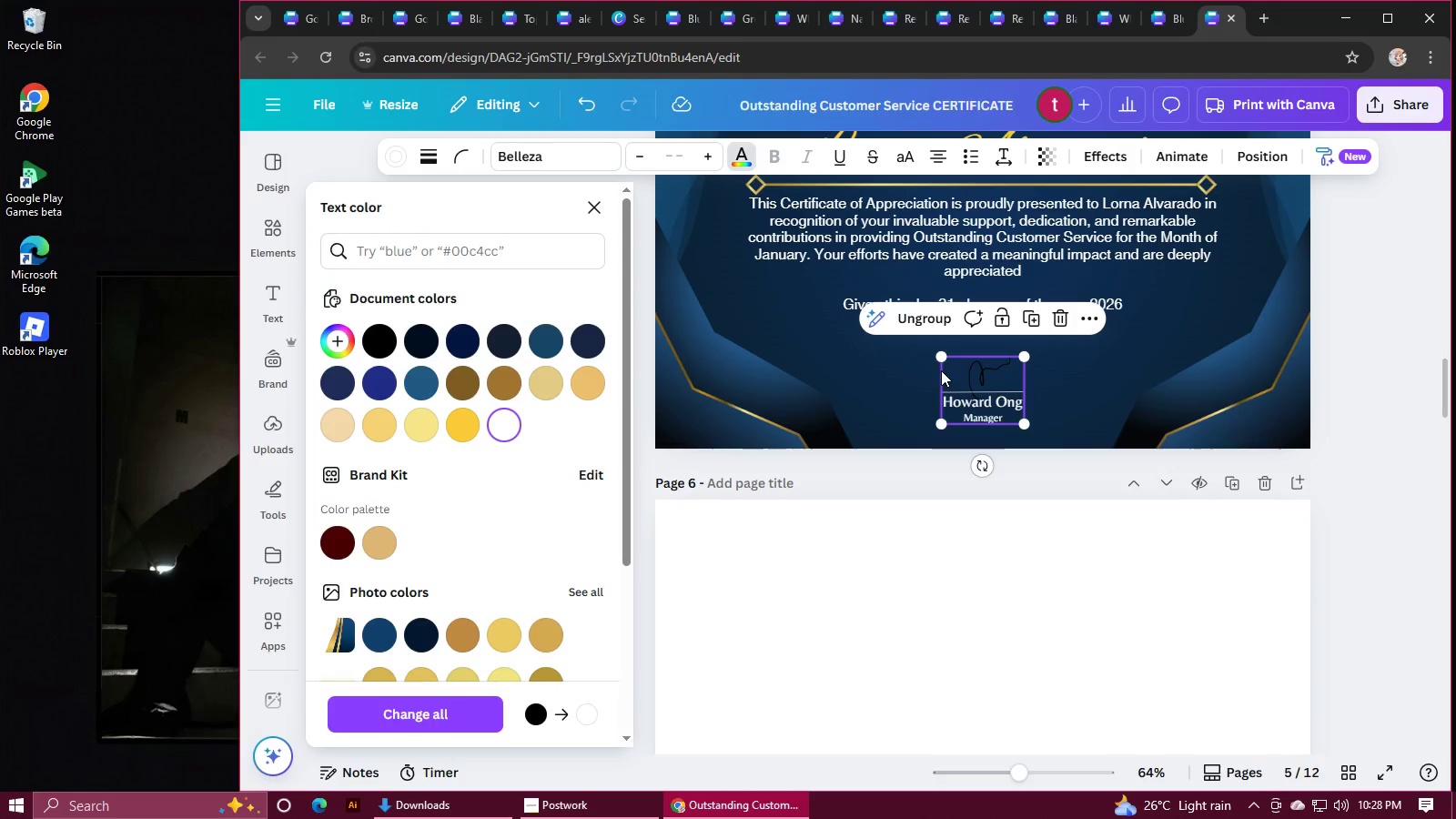 
left_click([974, 370])
 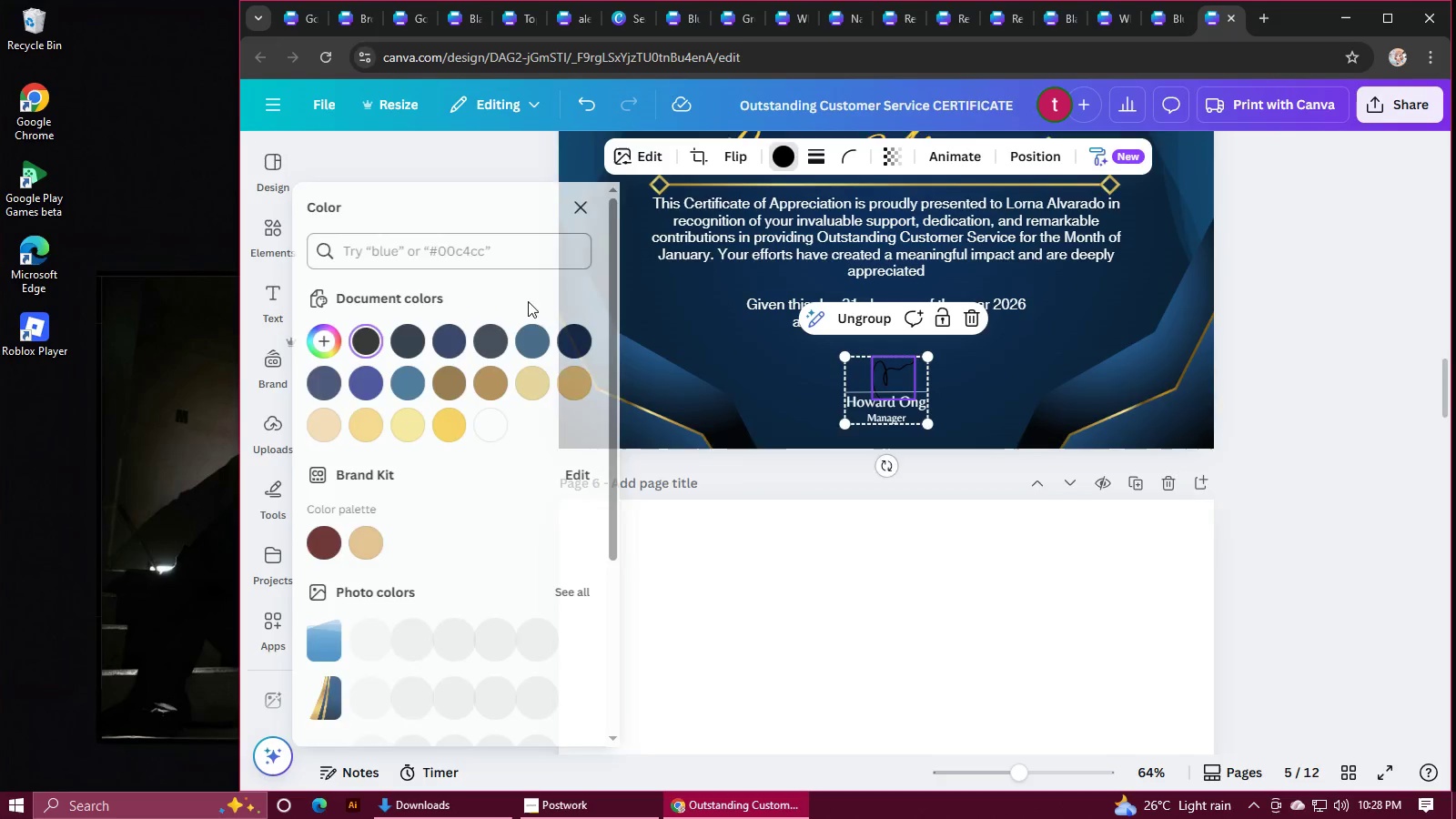 
left_click([498, 417])
 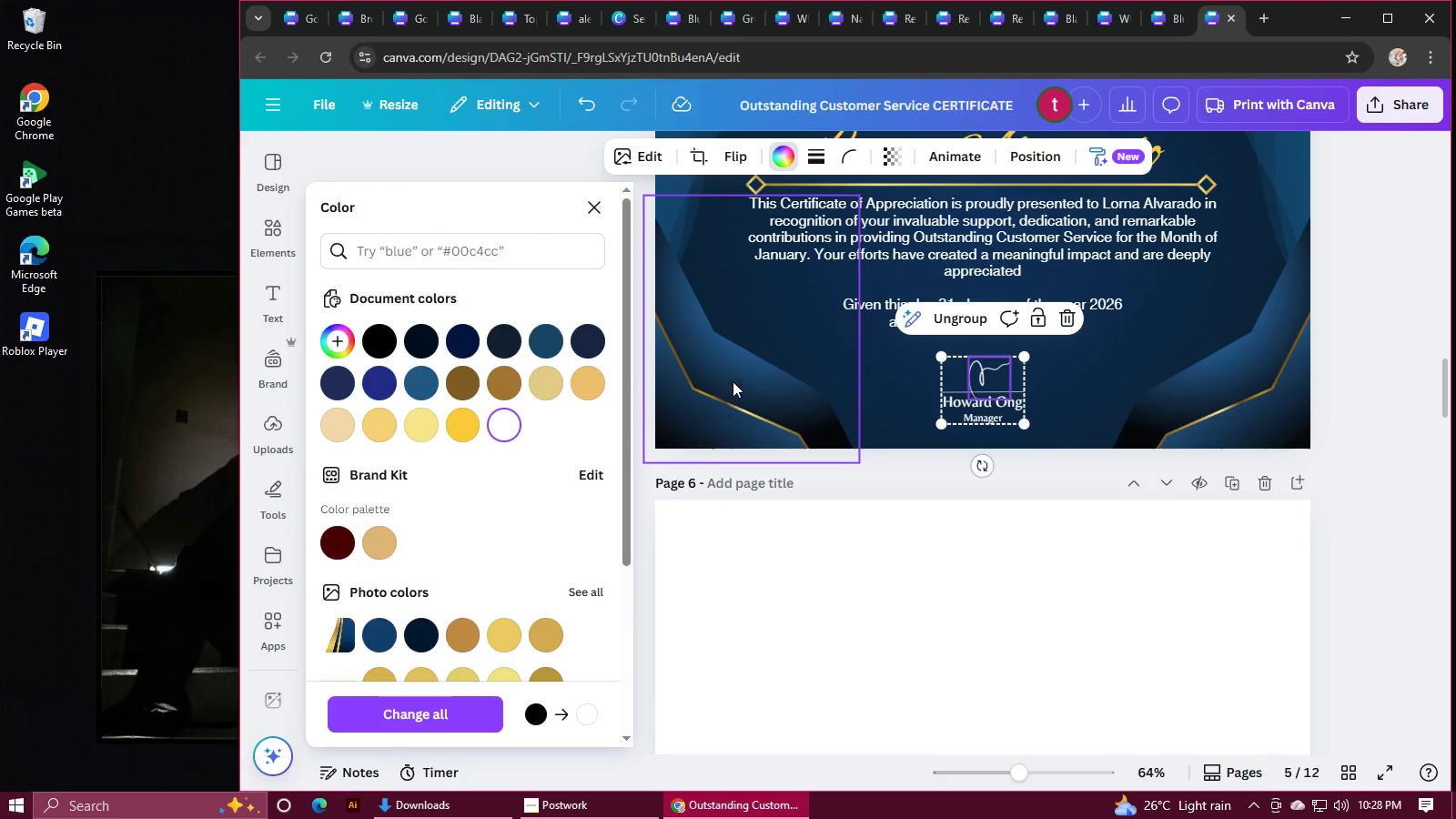 
left_click([772, 357])
 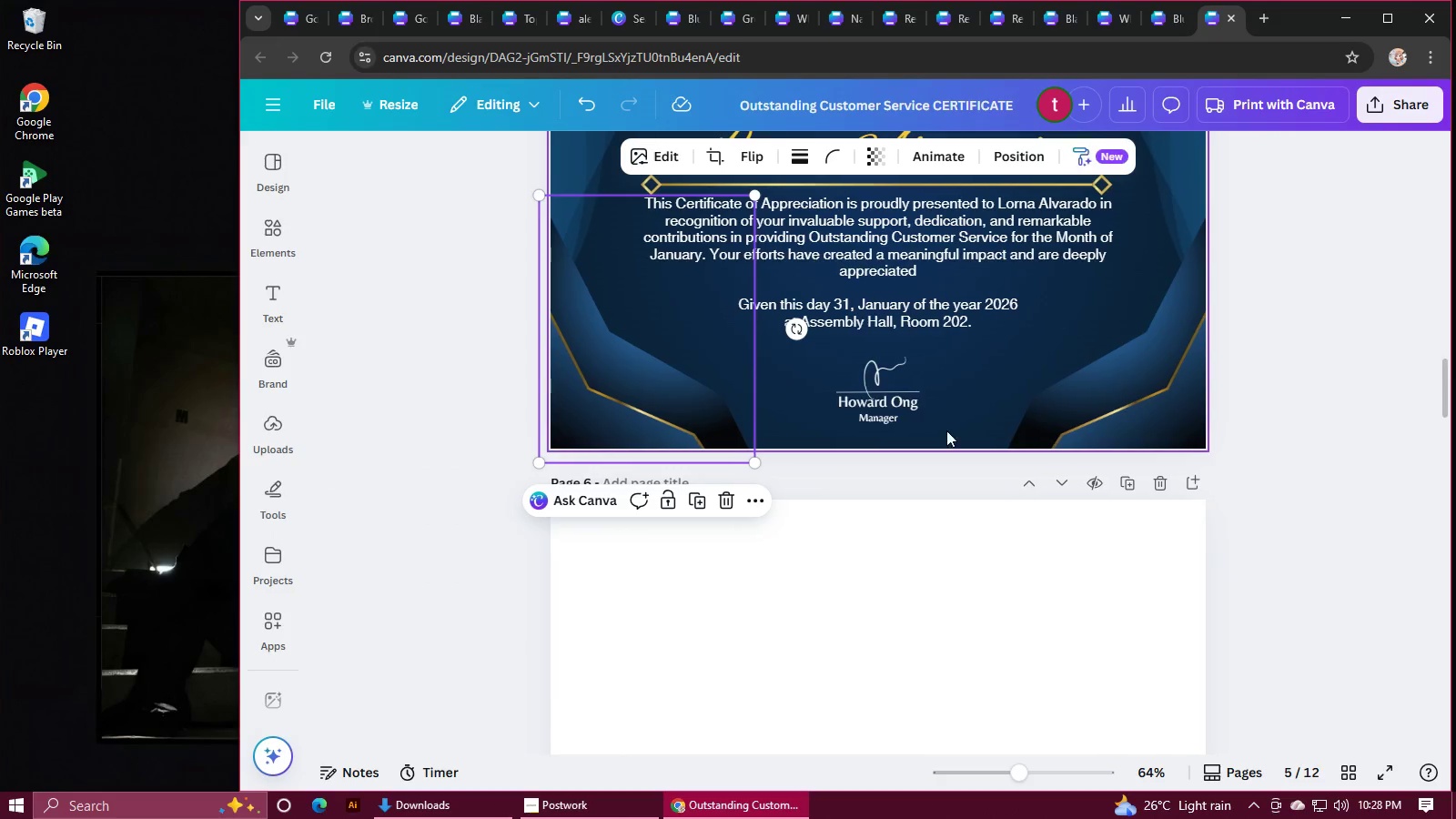 
left_click([1320, 388])
 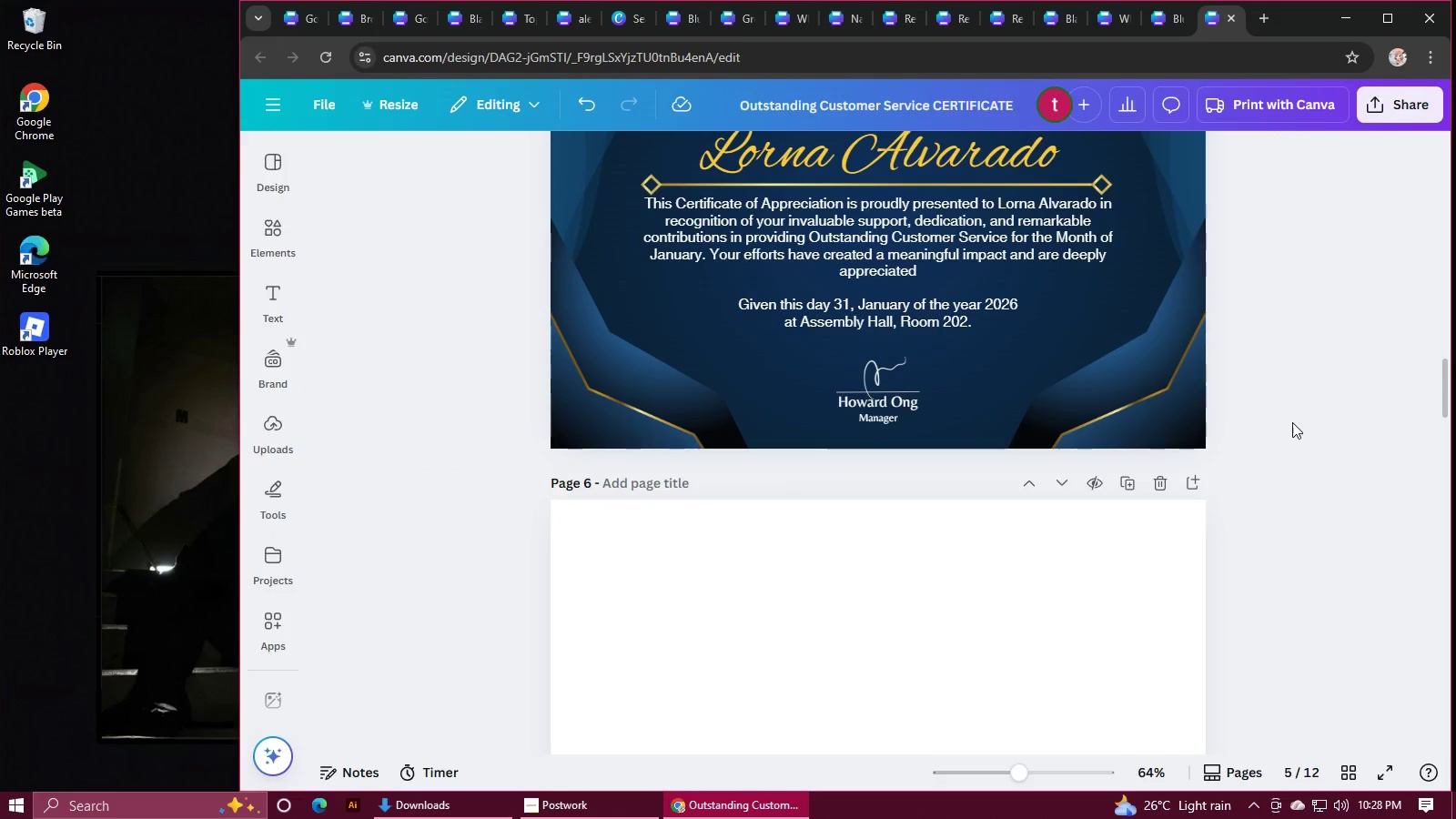 
scroll: coordinate [1292, 423], scroll_direction: up, amount: 3.0
 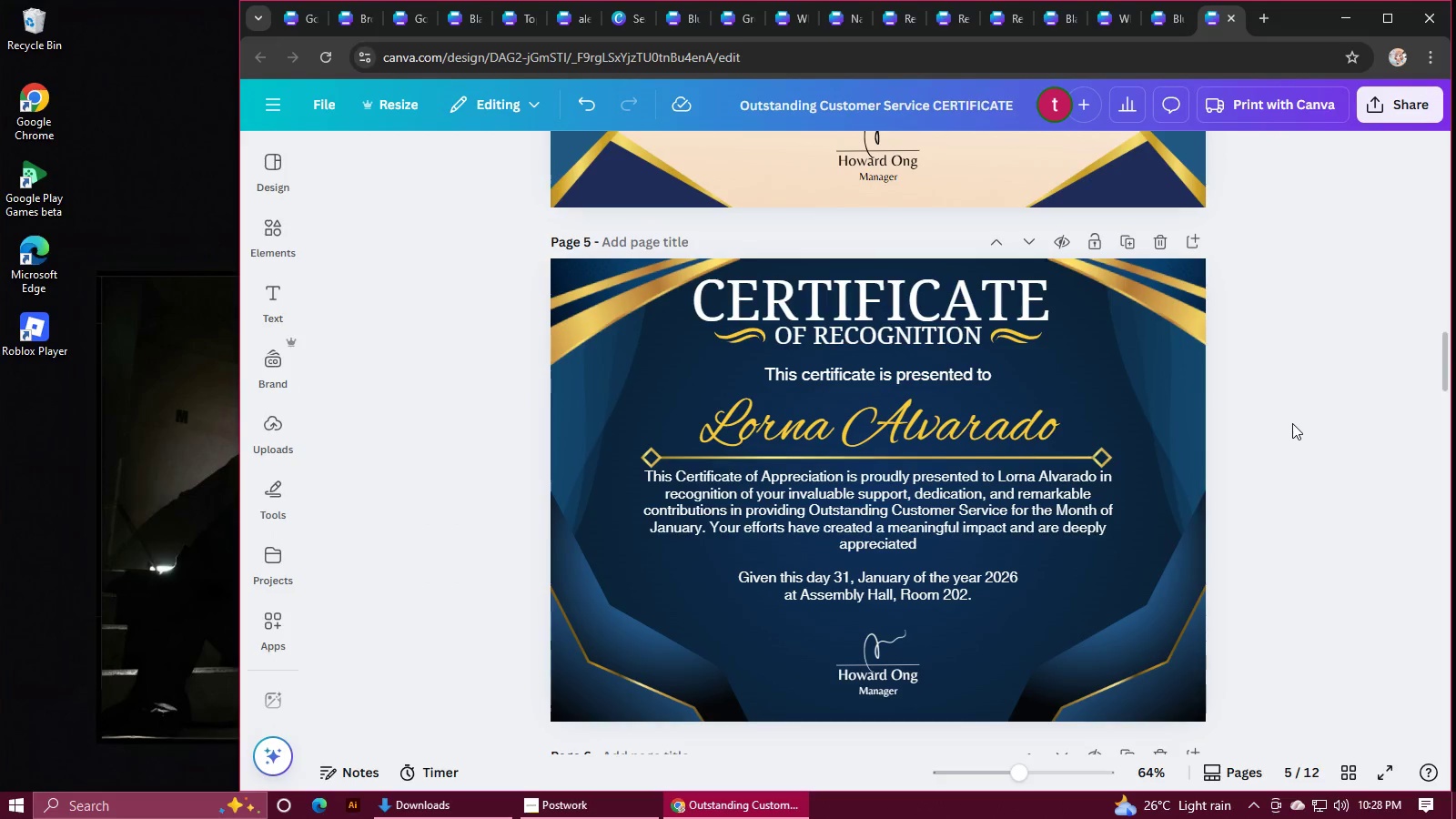 
scroll: coordinate [1292, 423], scroll_direction: down, amount: 3.0
 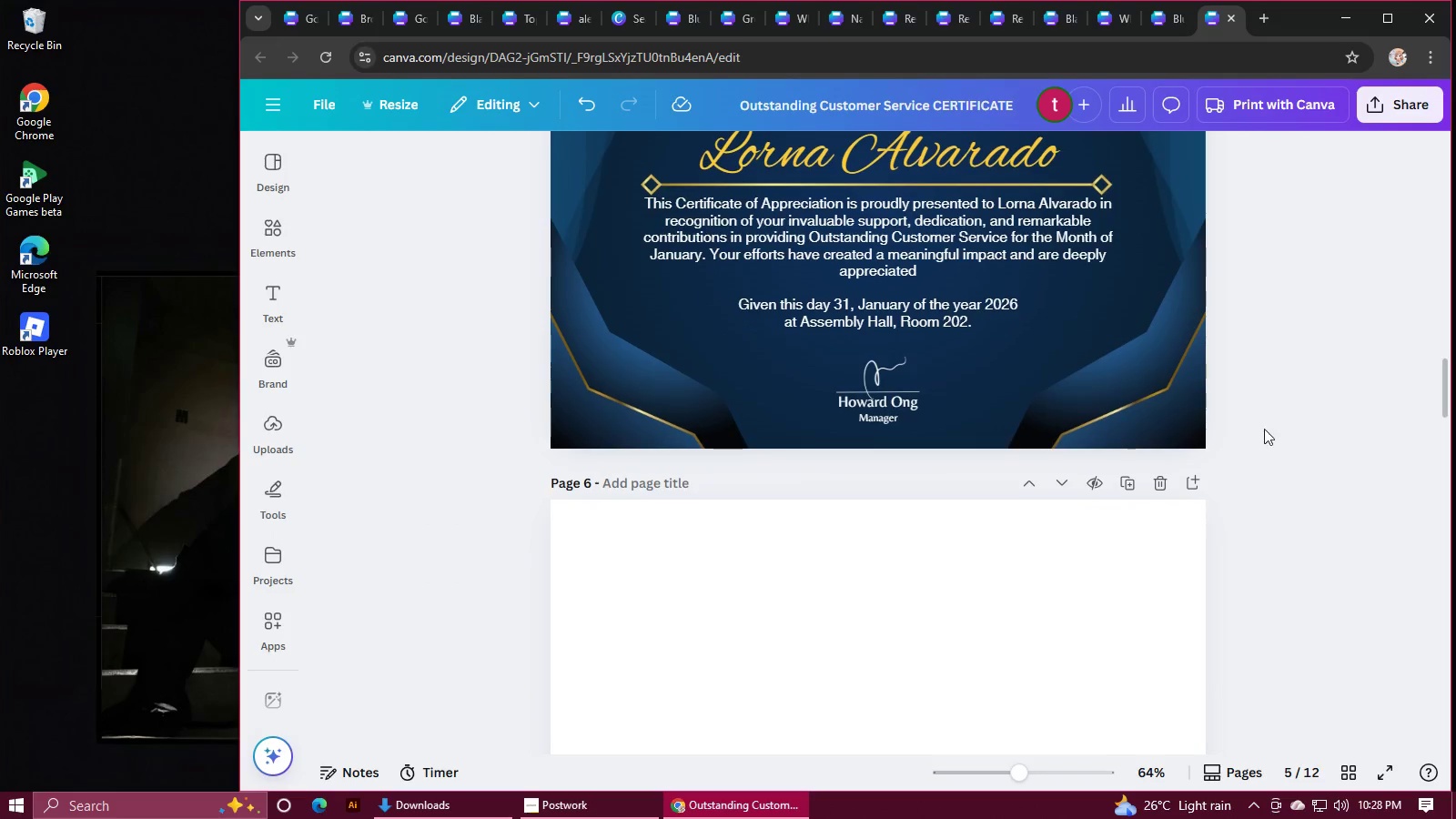 
mouse_move([896, 404])
 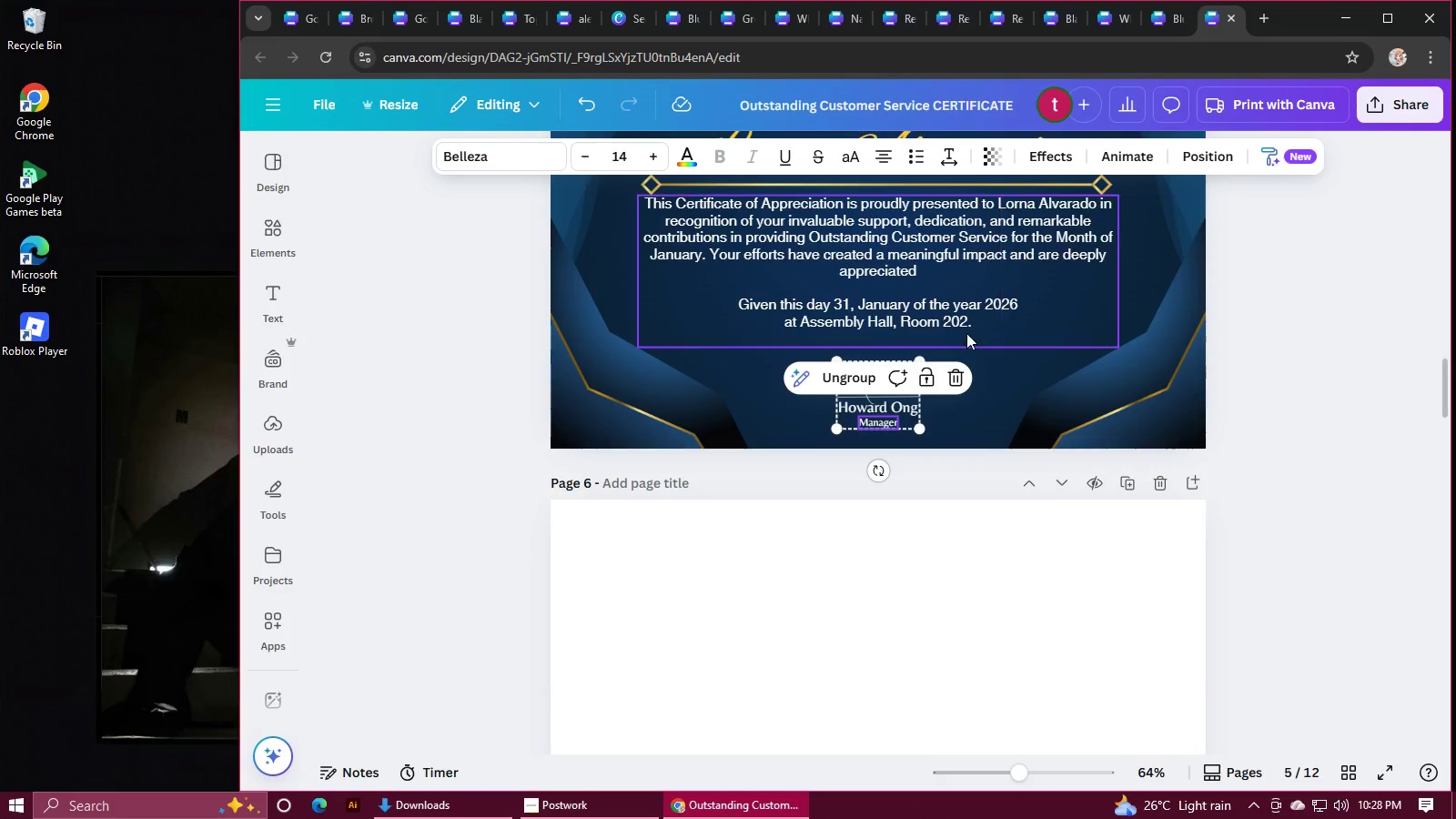 
left_click([946, 329])
 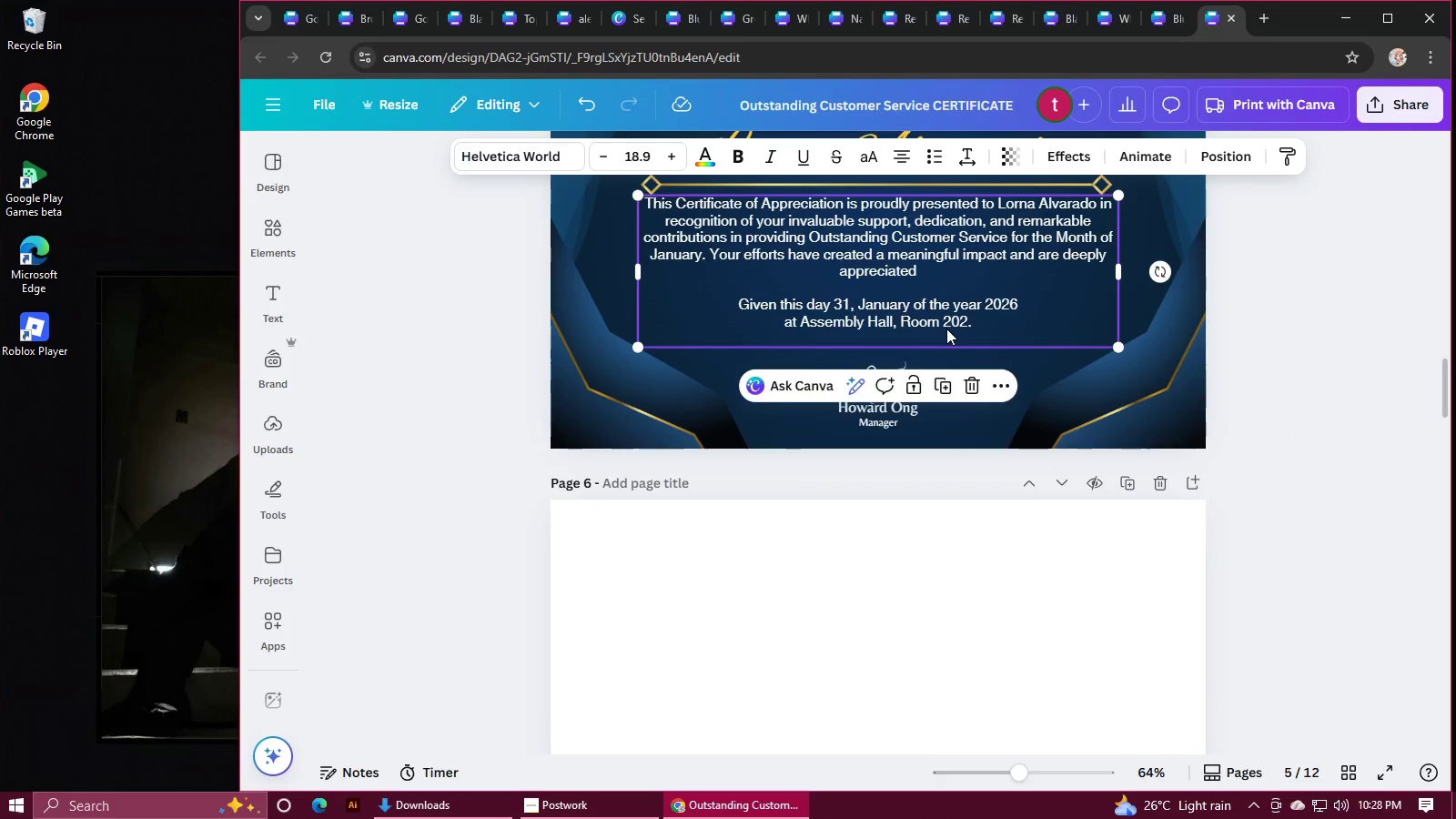 
scroll: coordinate [946, 329], scroll_direction: up, amount: 2.0
 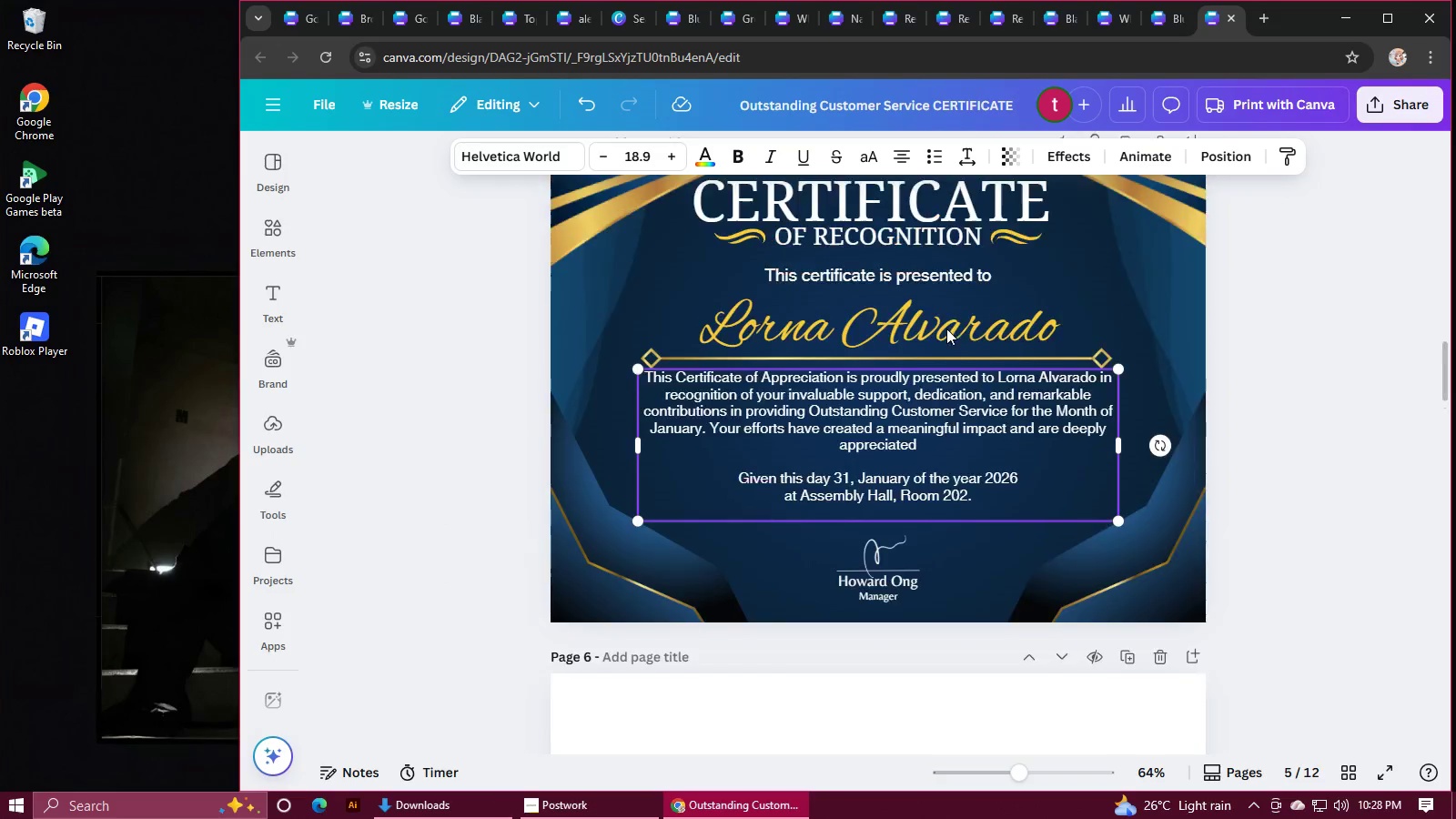 
hold_key(key=ShiftLeft, duration=1.52)
left_click([920, 351])
 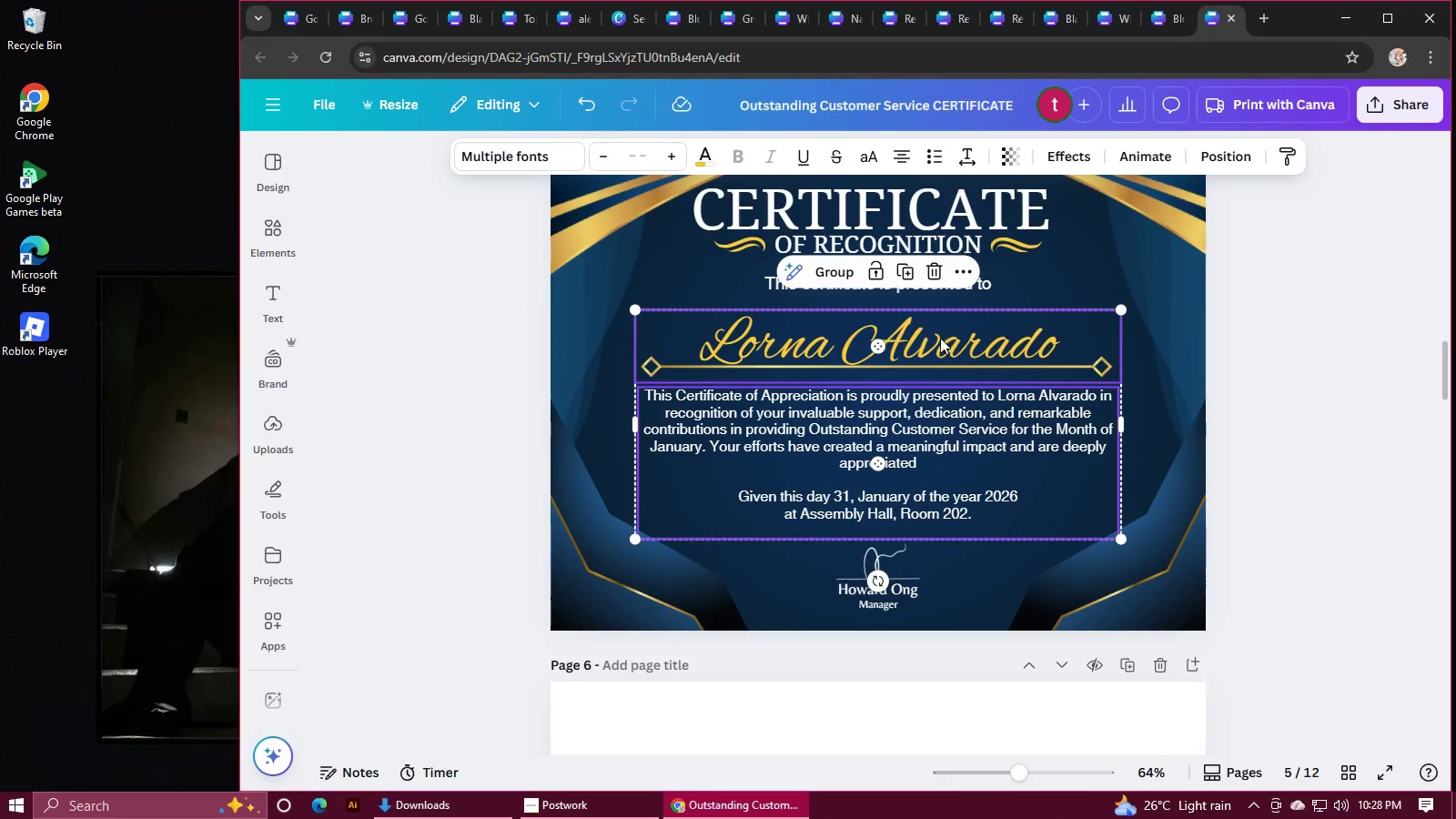 
left_click([977, 288])
 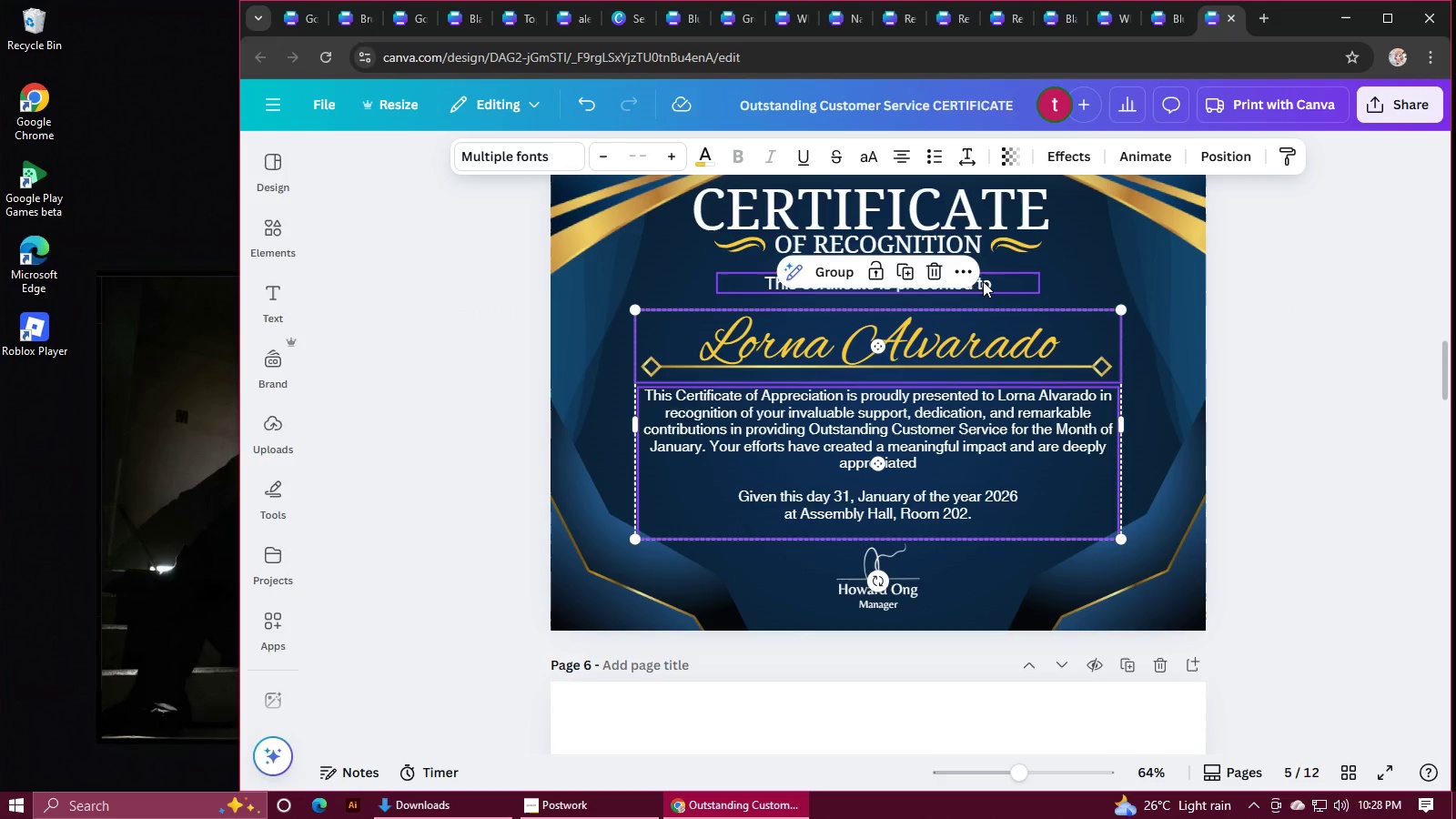 
left_click([983, 281])
 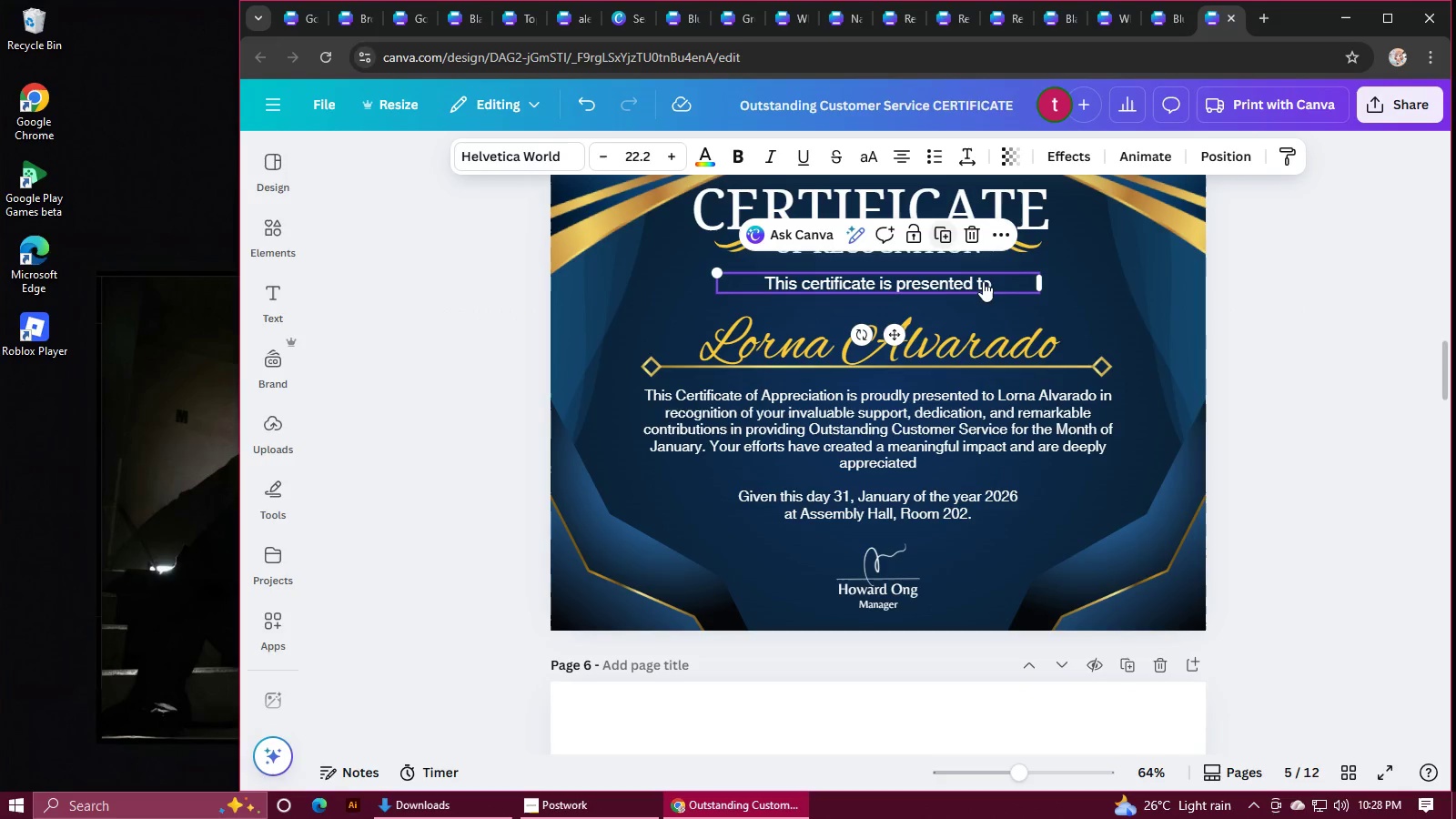 
hold_key(key=ShiftLeft, duration=1.5)
left_click([1028, 197])
 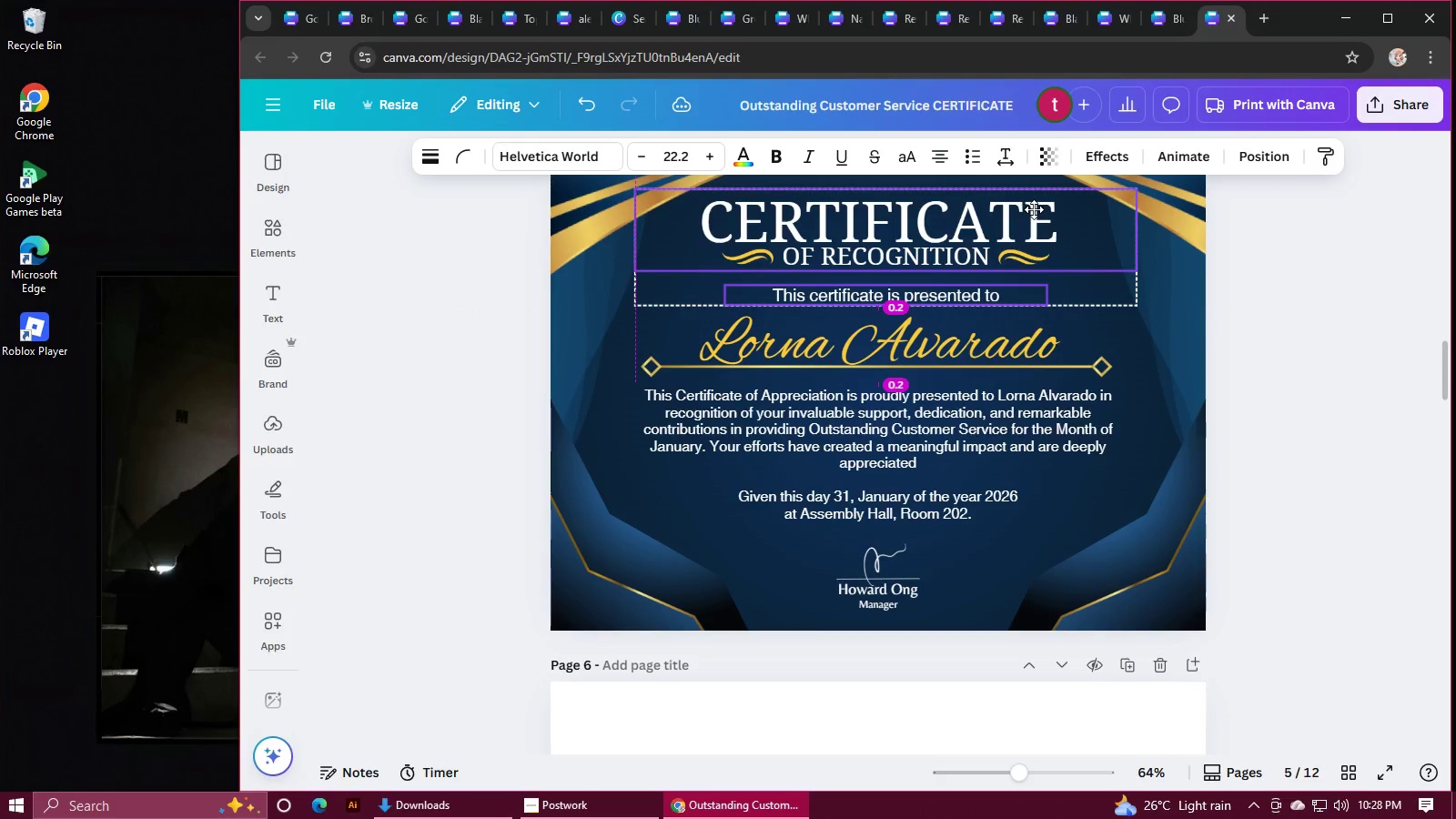 
wait(7.52)
 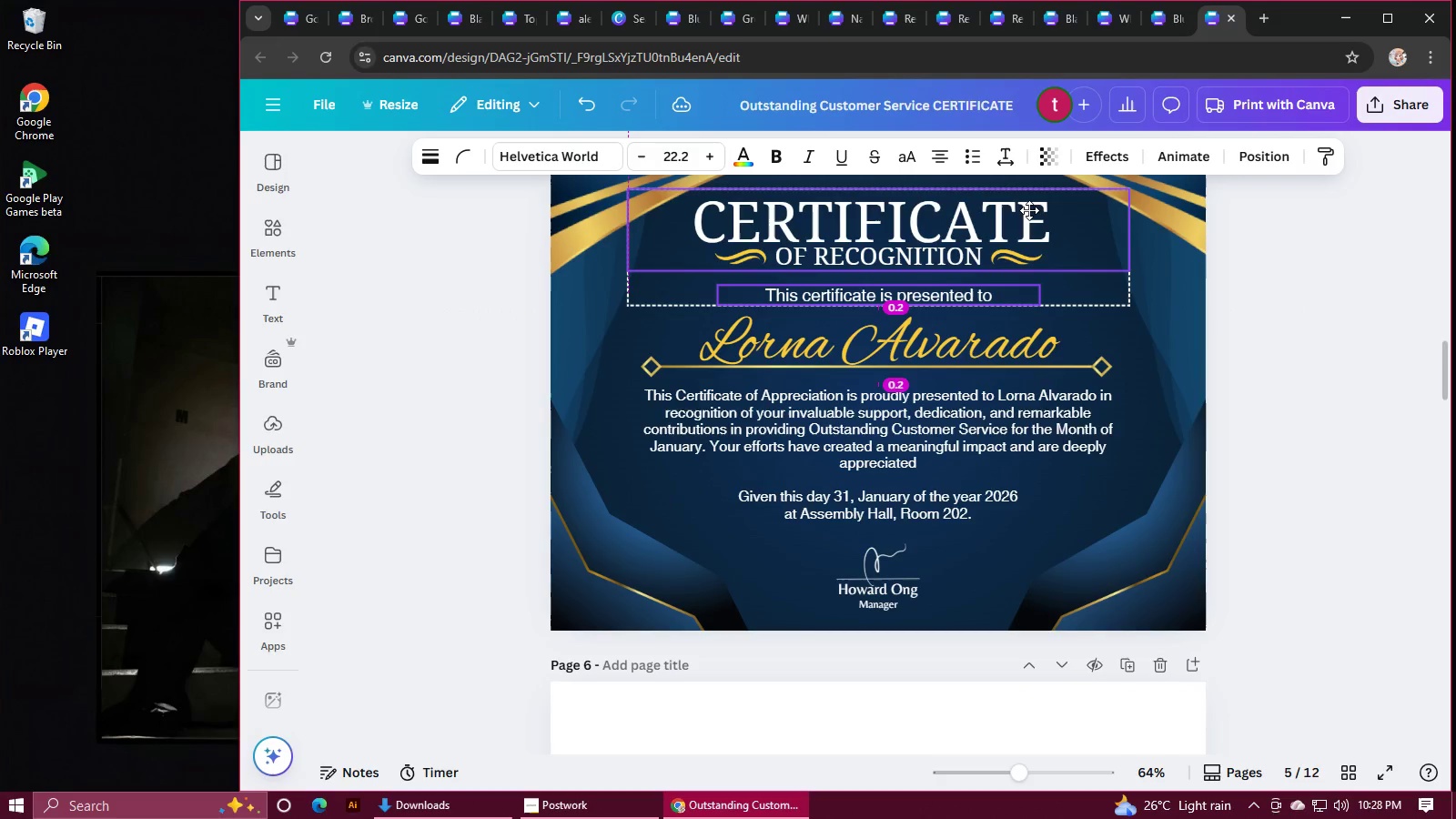 
left_click([1250, 358])
 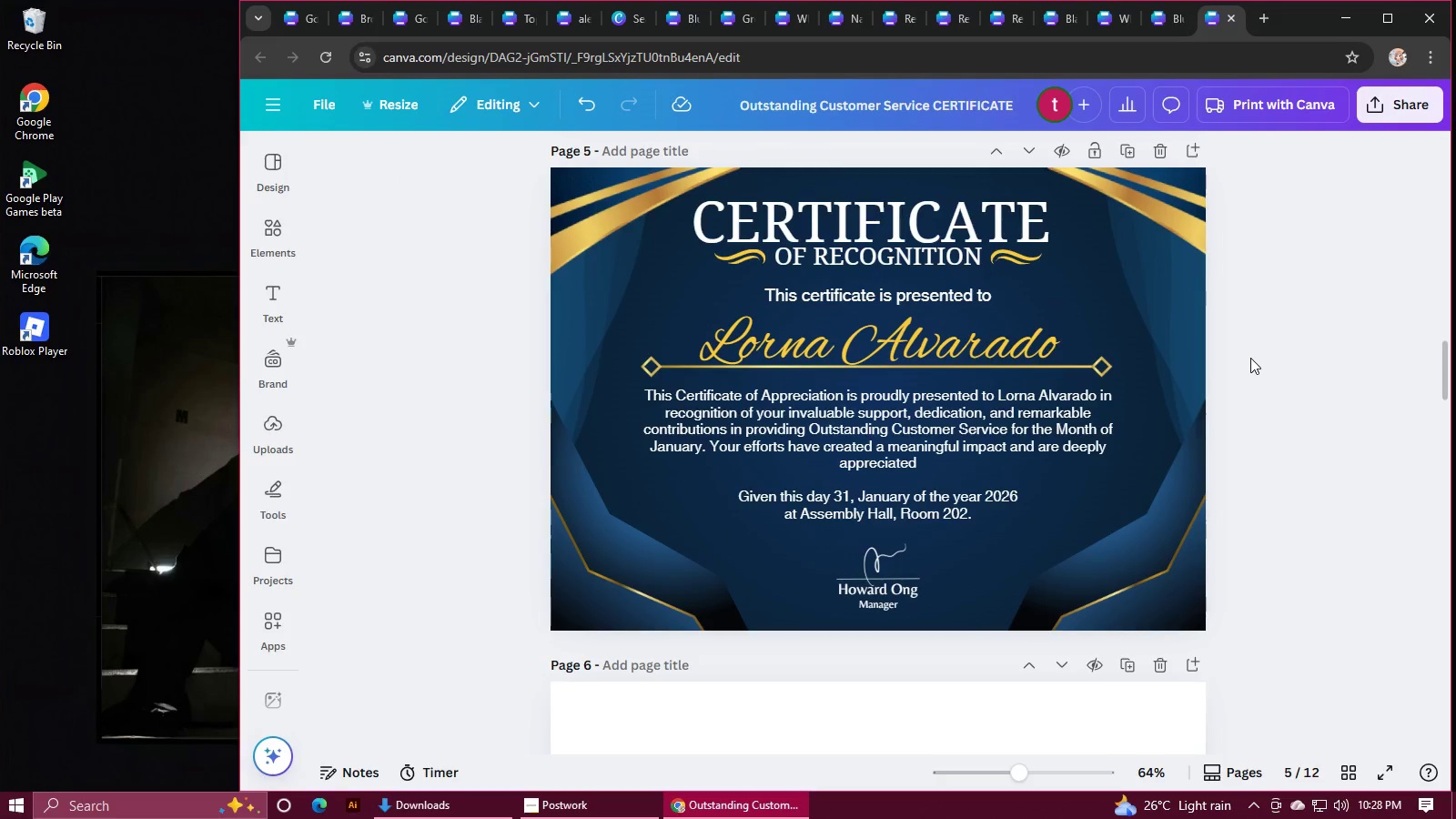 
scroll: coordinate [1250, 358], scroll_direction: none, amount: 0.0
 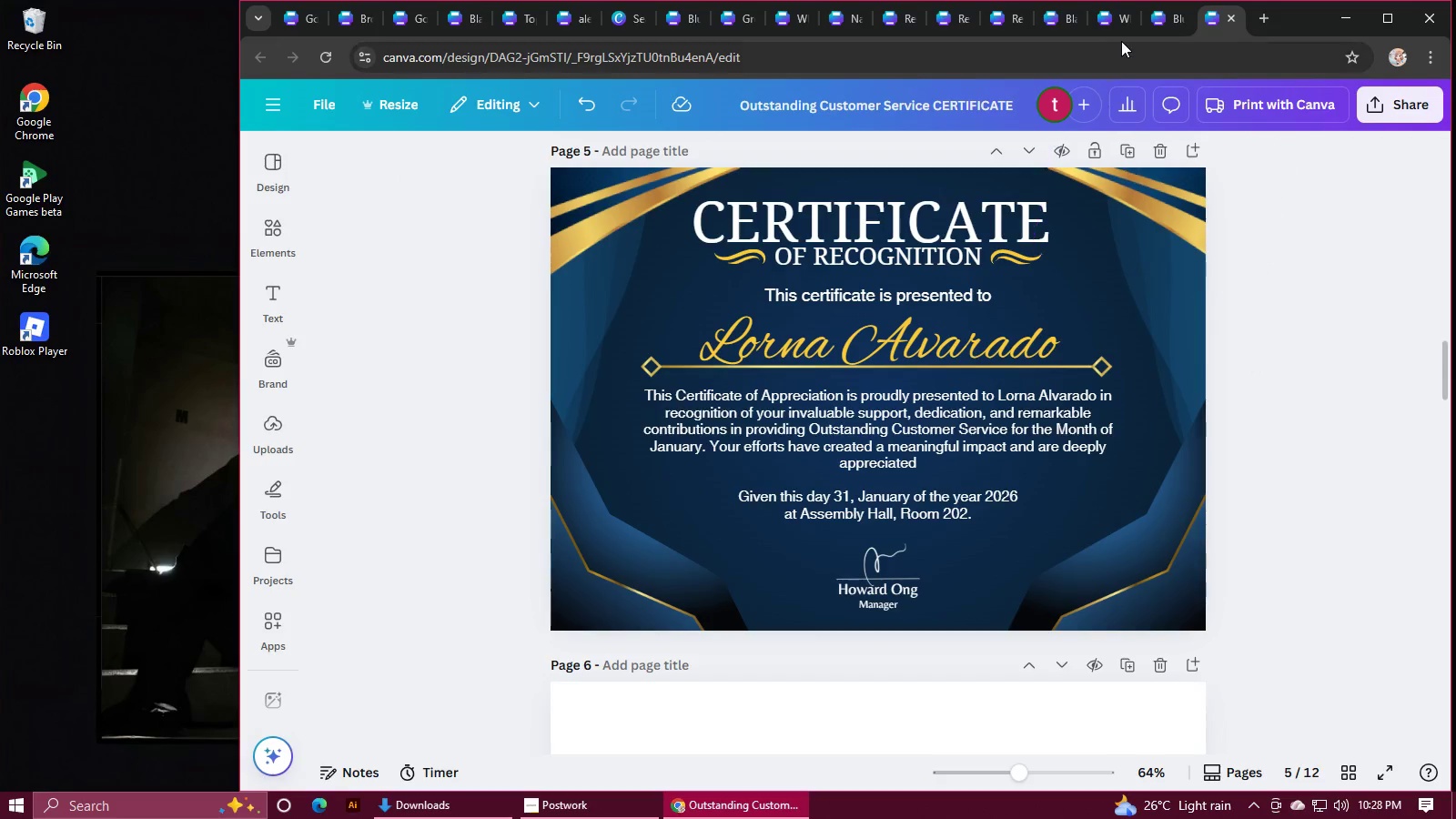 
left_click([1170, 26])
 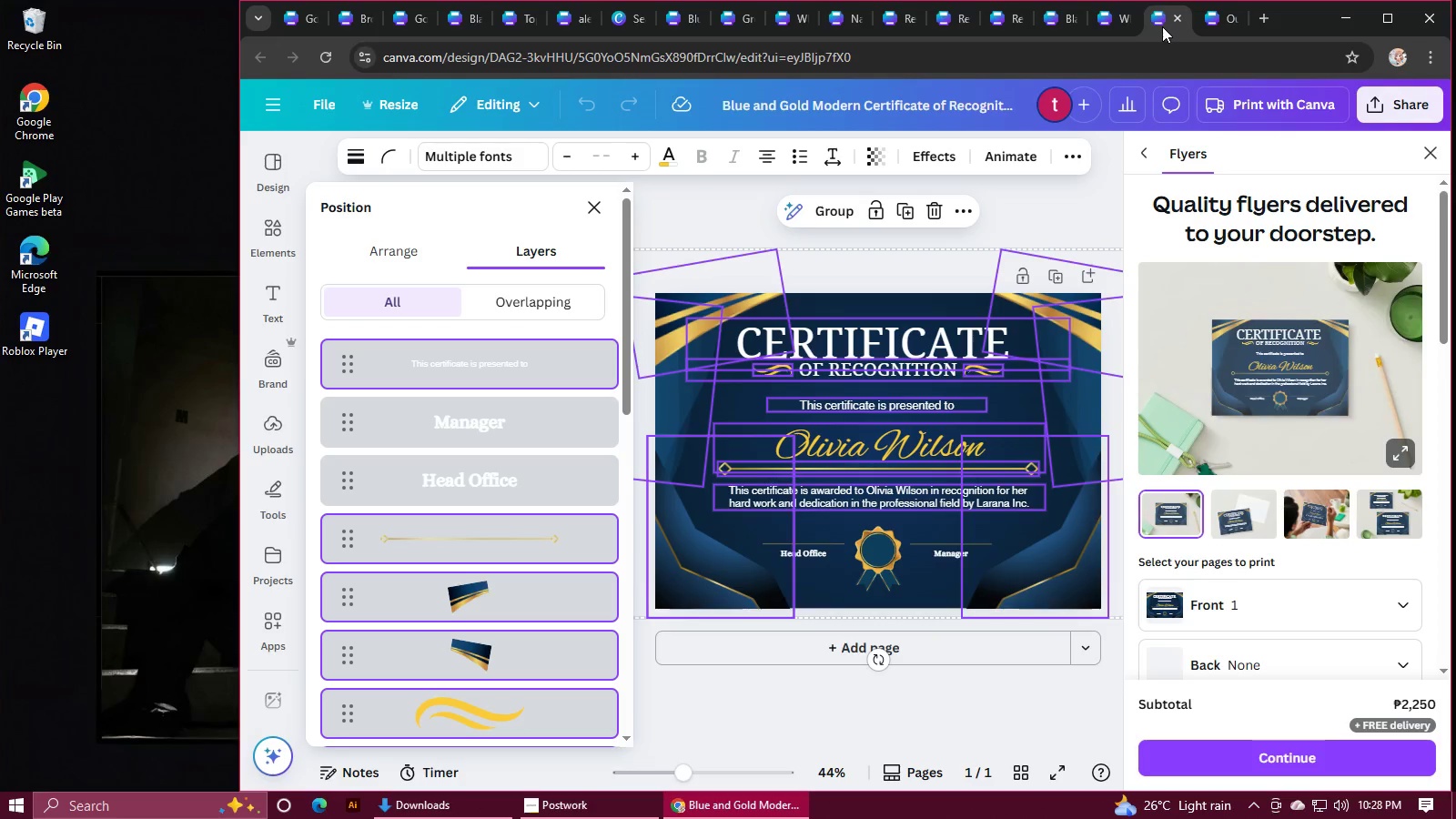 
left_click([1175, 20])
 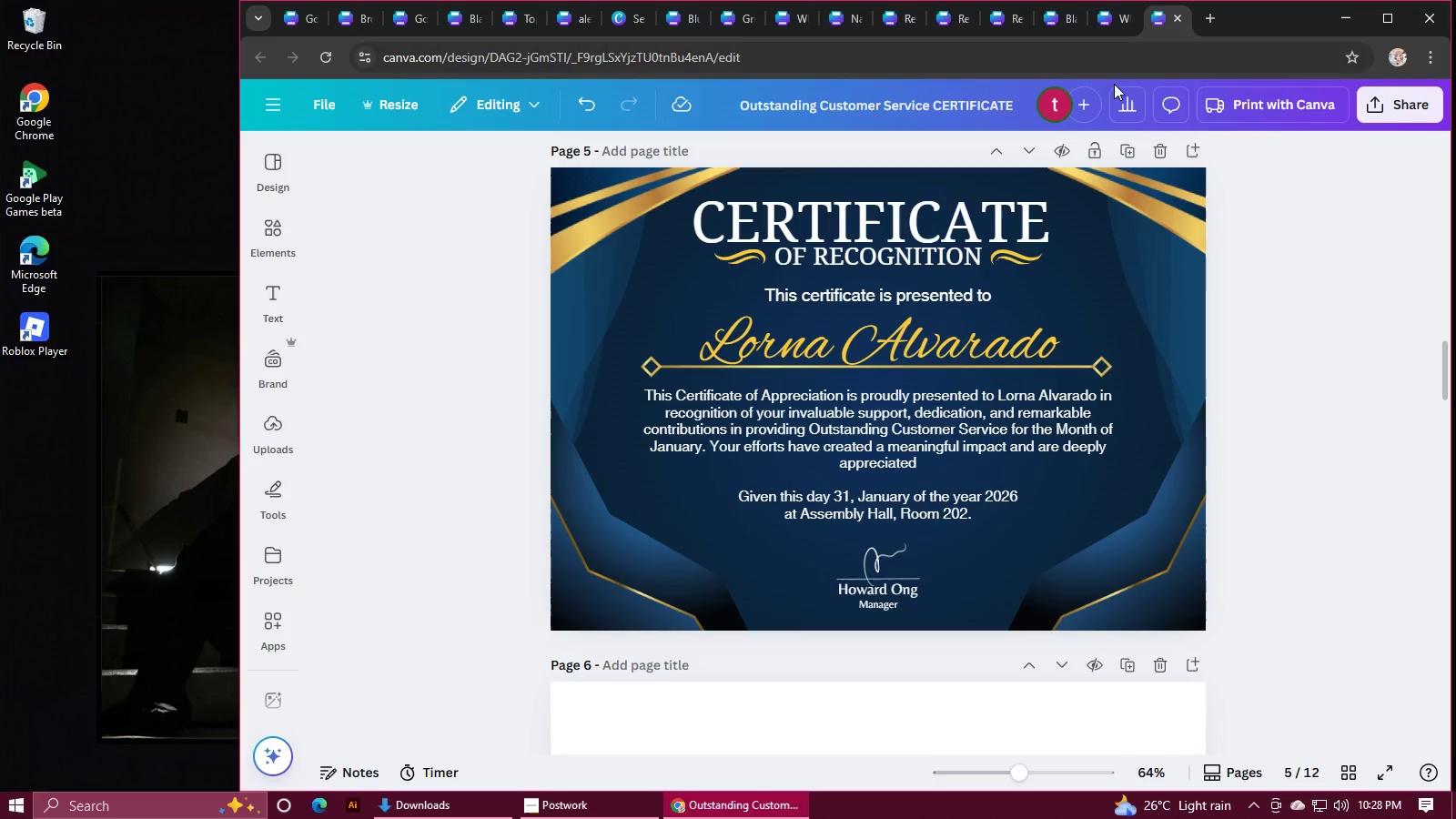 
left_click([1108, 24])
 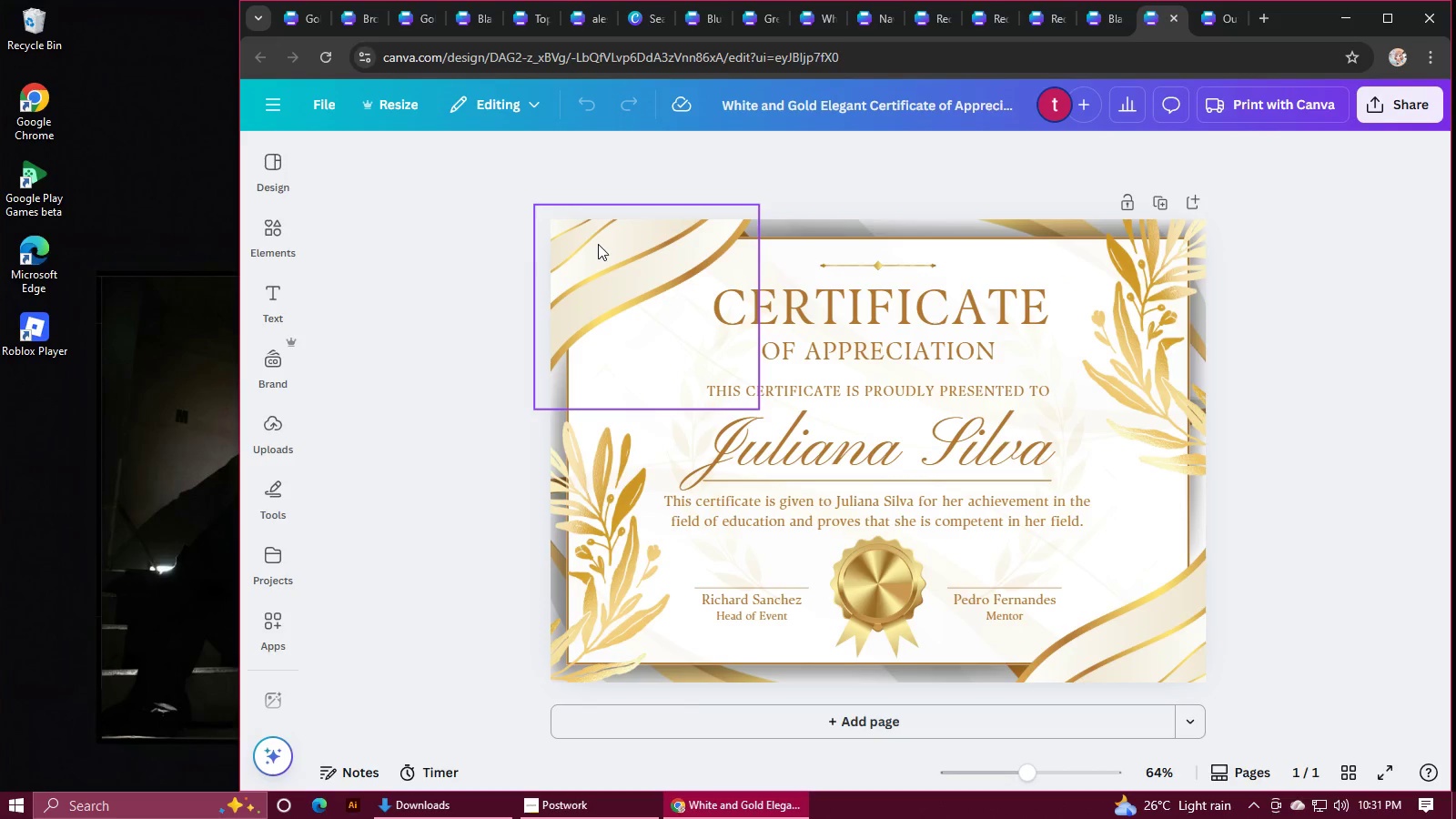 
wait(147.12)
 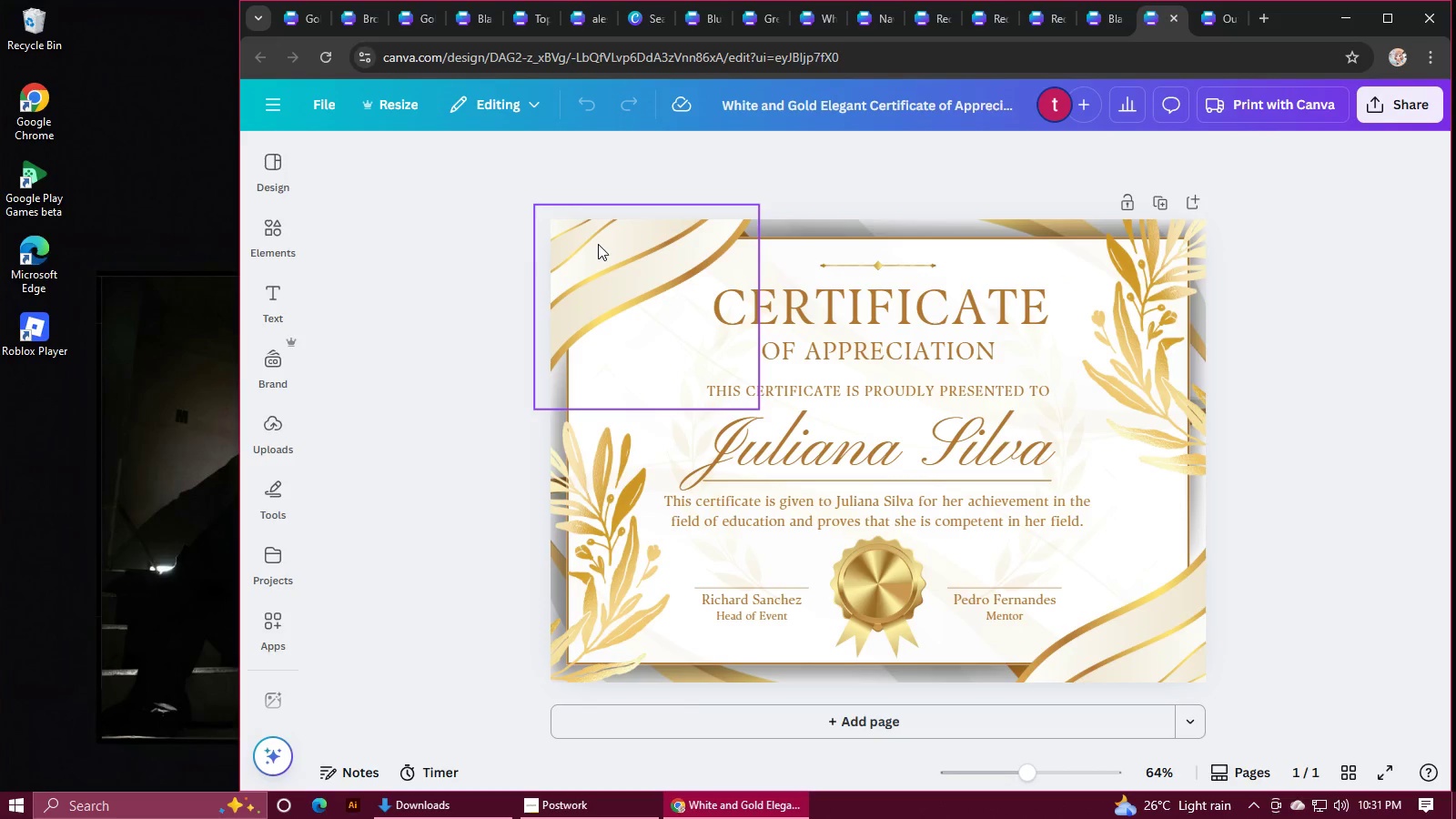 
left_click([989, 258])
 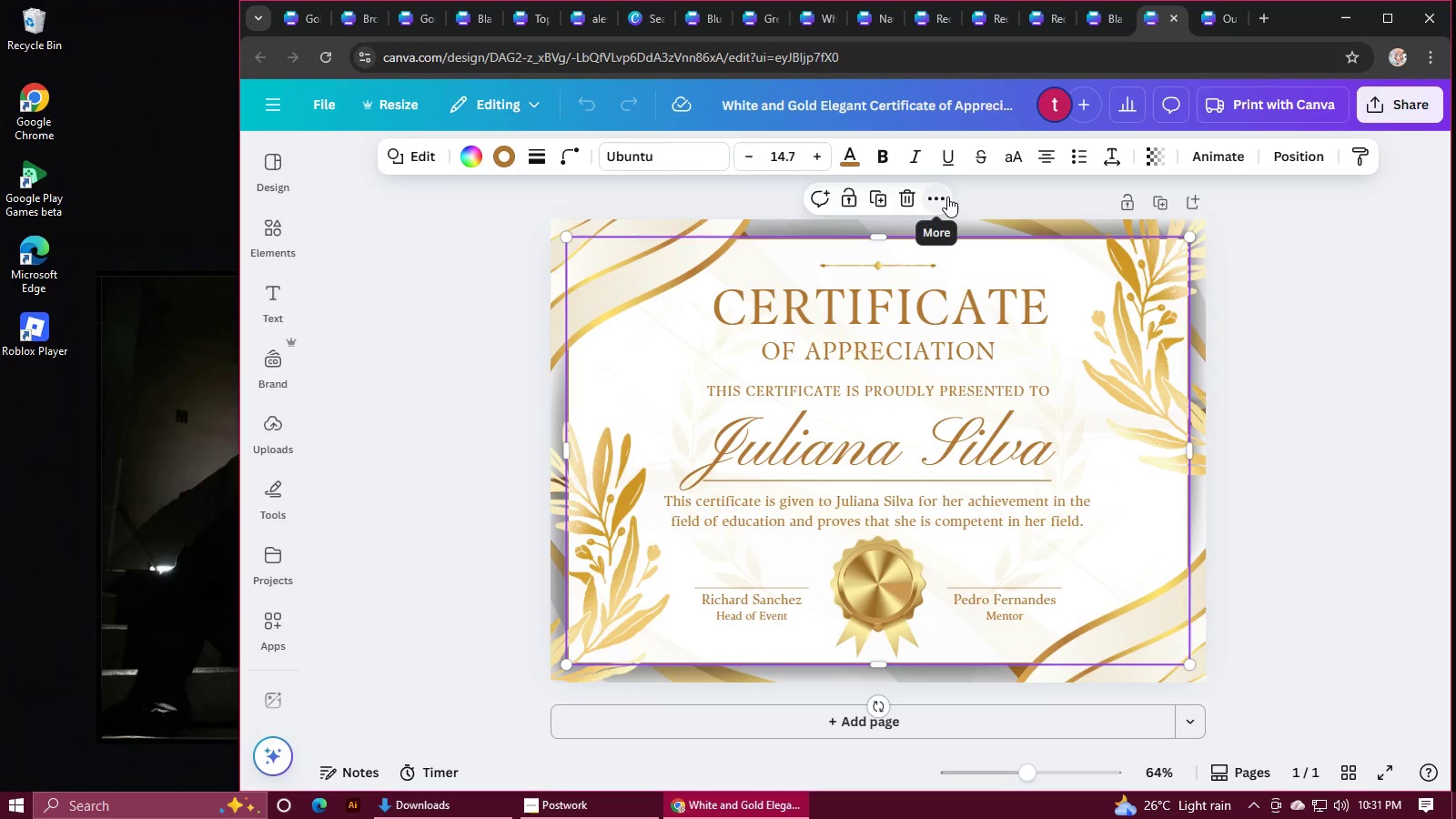 
left_click([1296, 154])
 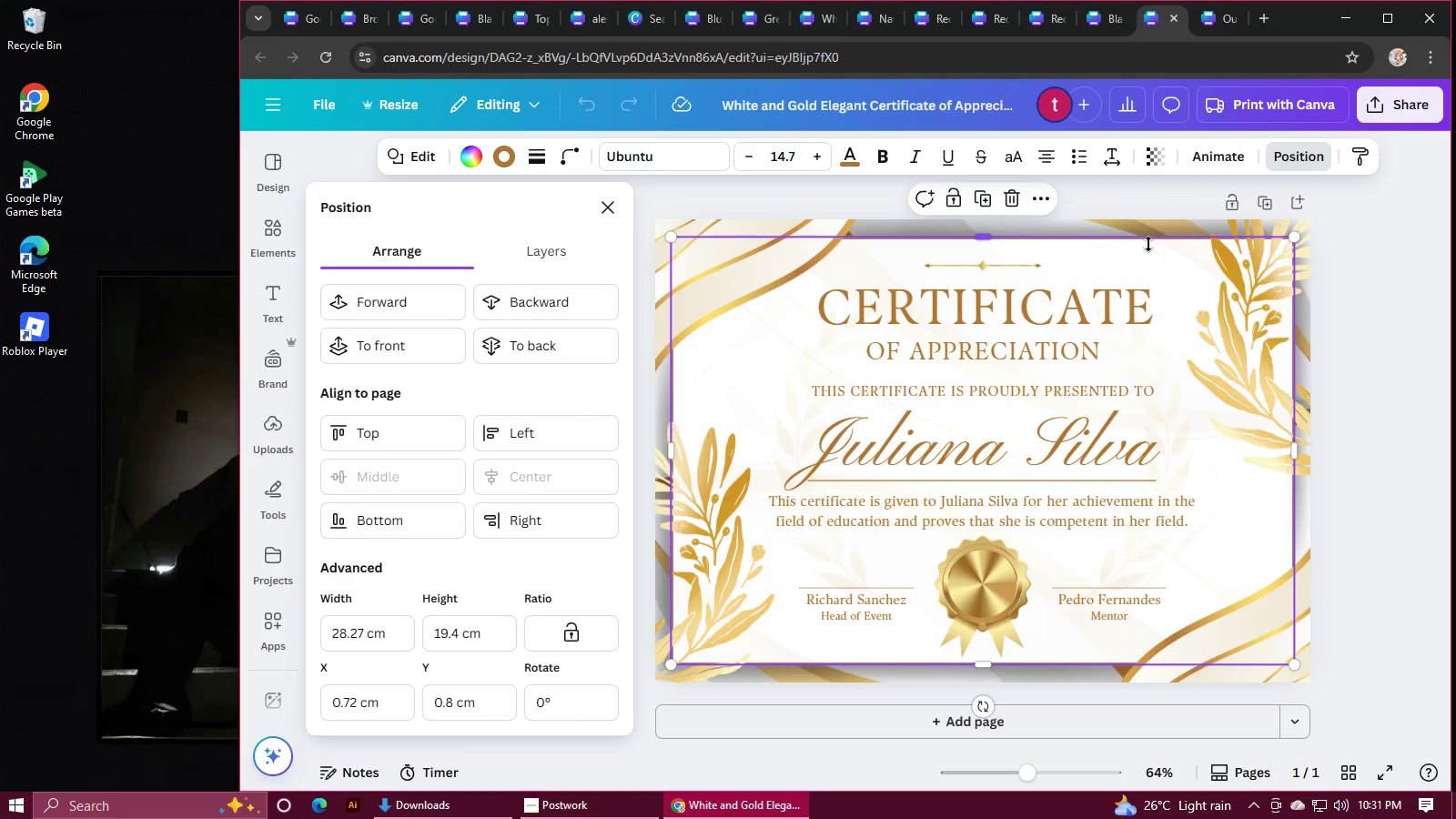 
wait(9.62)
 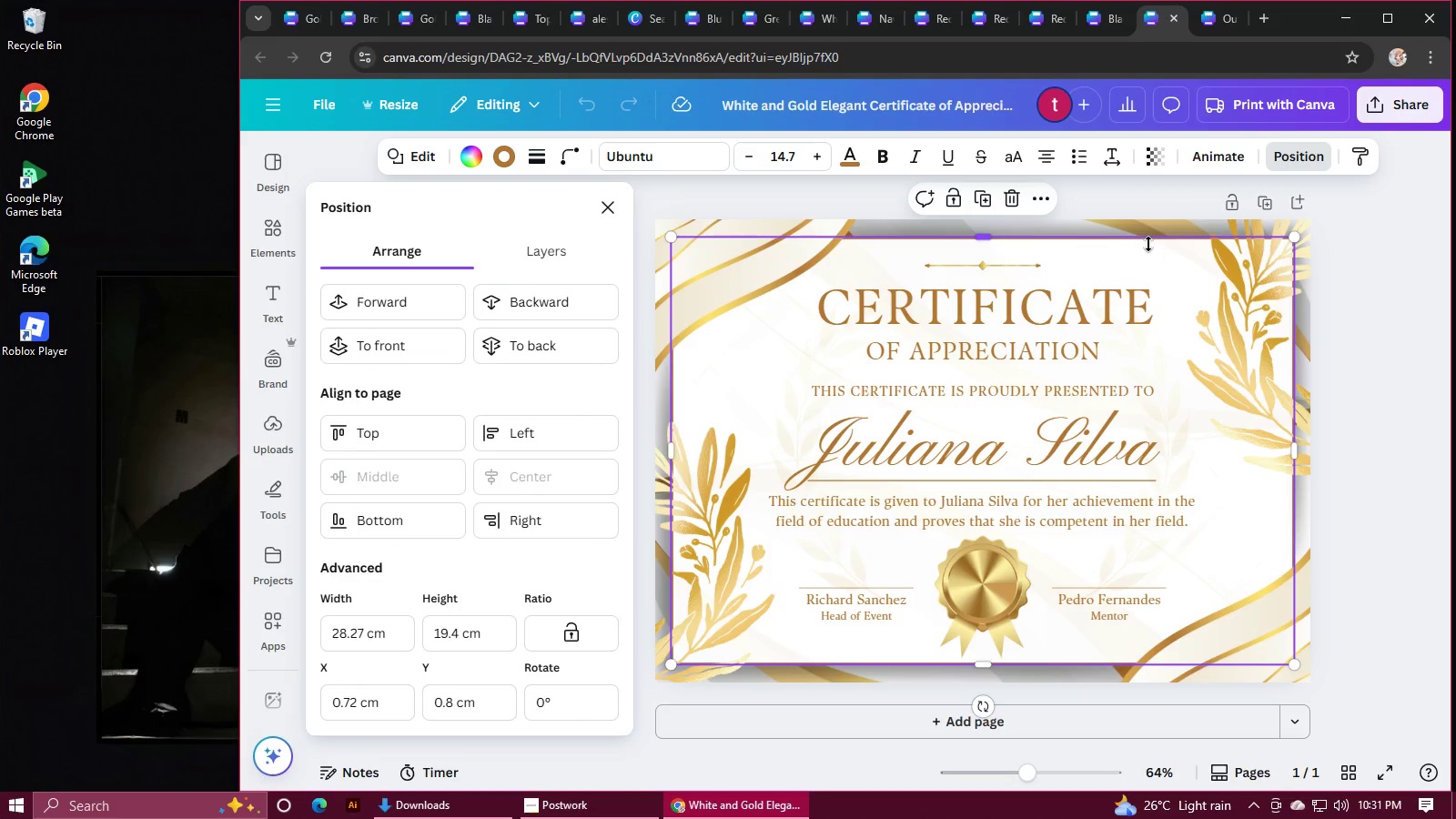 
left_click([539, 244])
 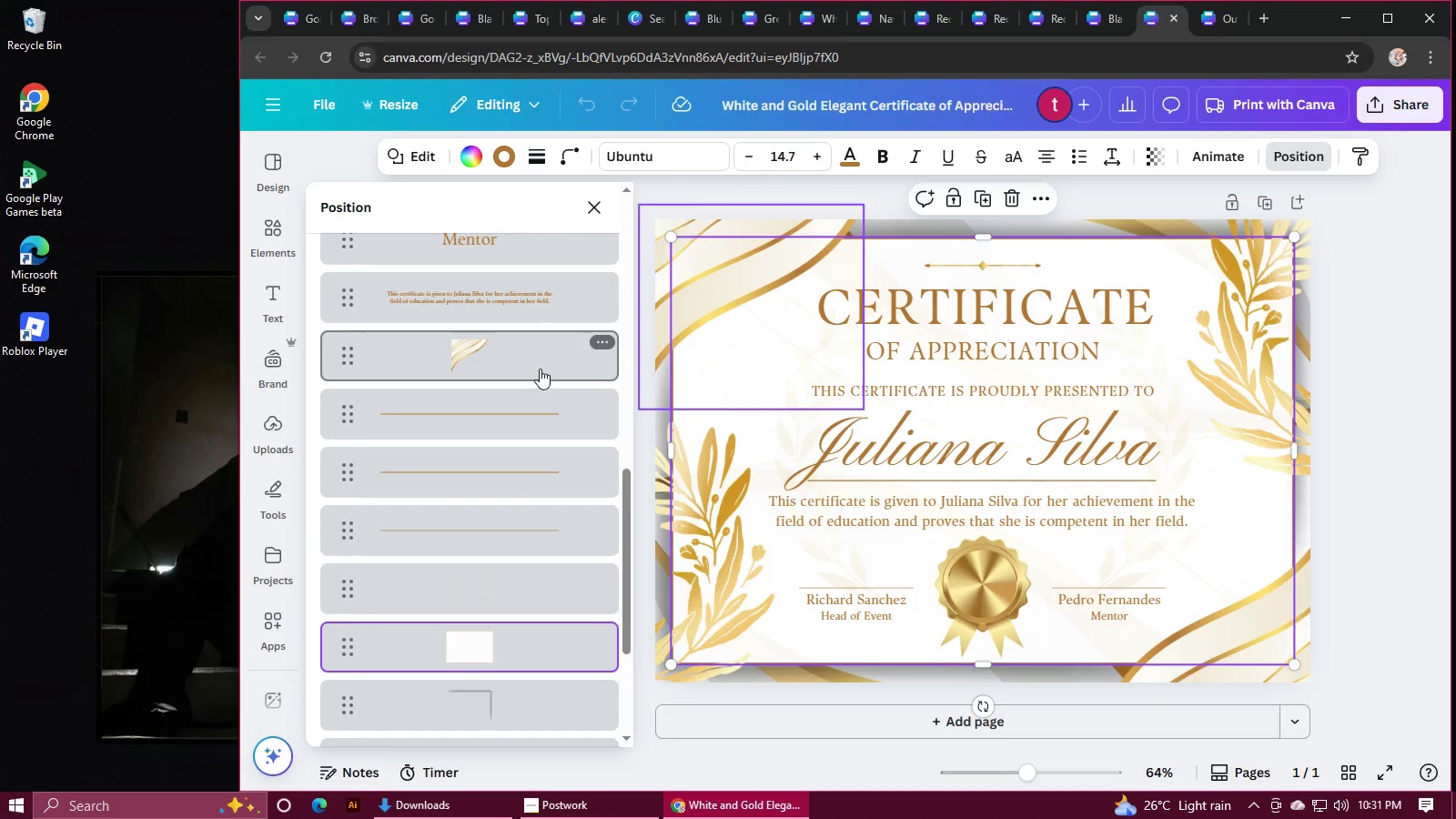 
scroll: coordinate [540, 367], scroll_direction: down, amount: 7.0
 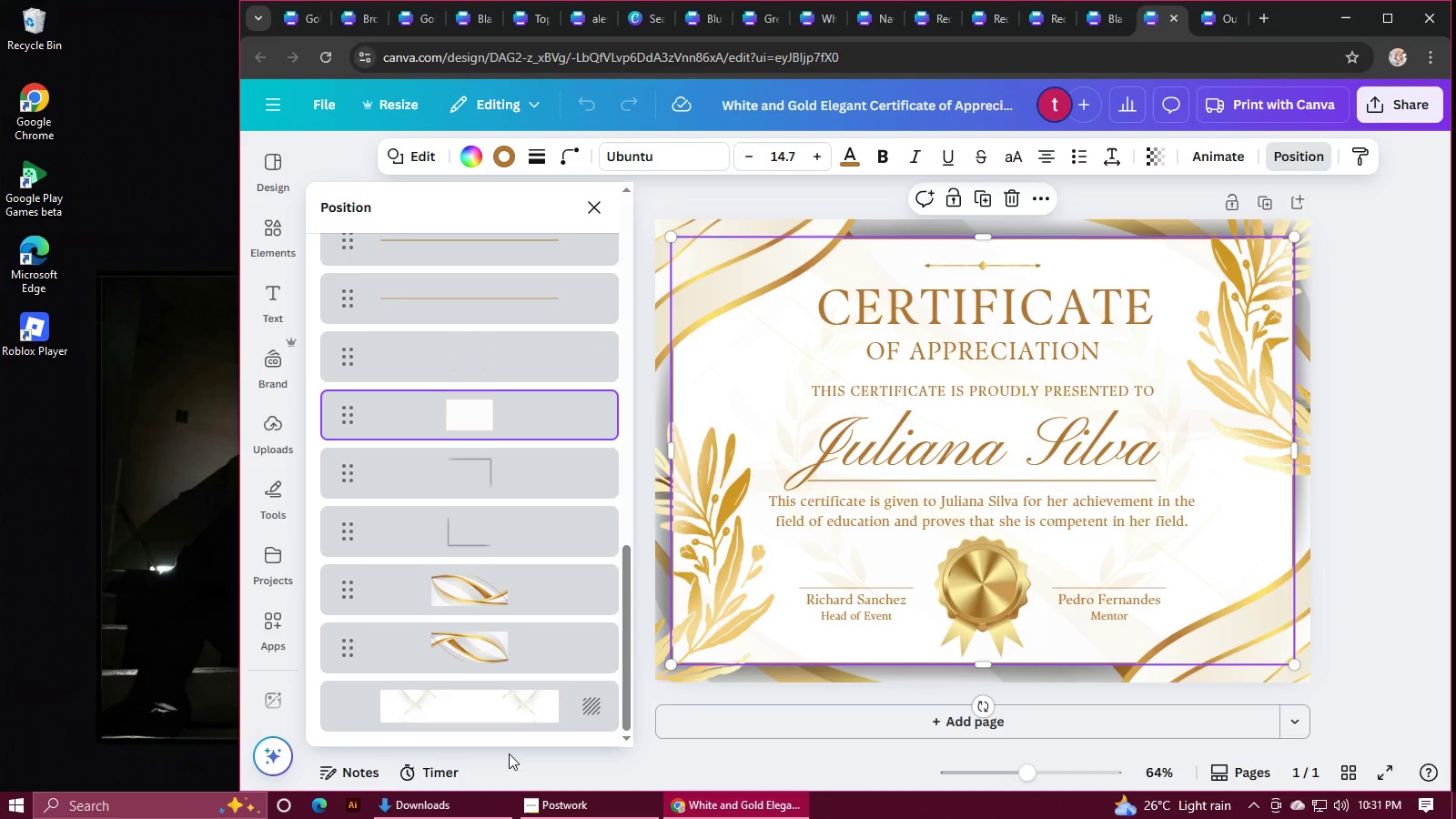 
left_click([501, 725])
 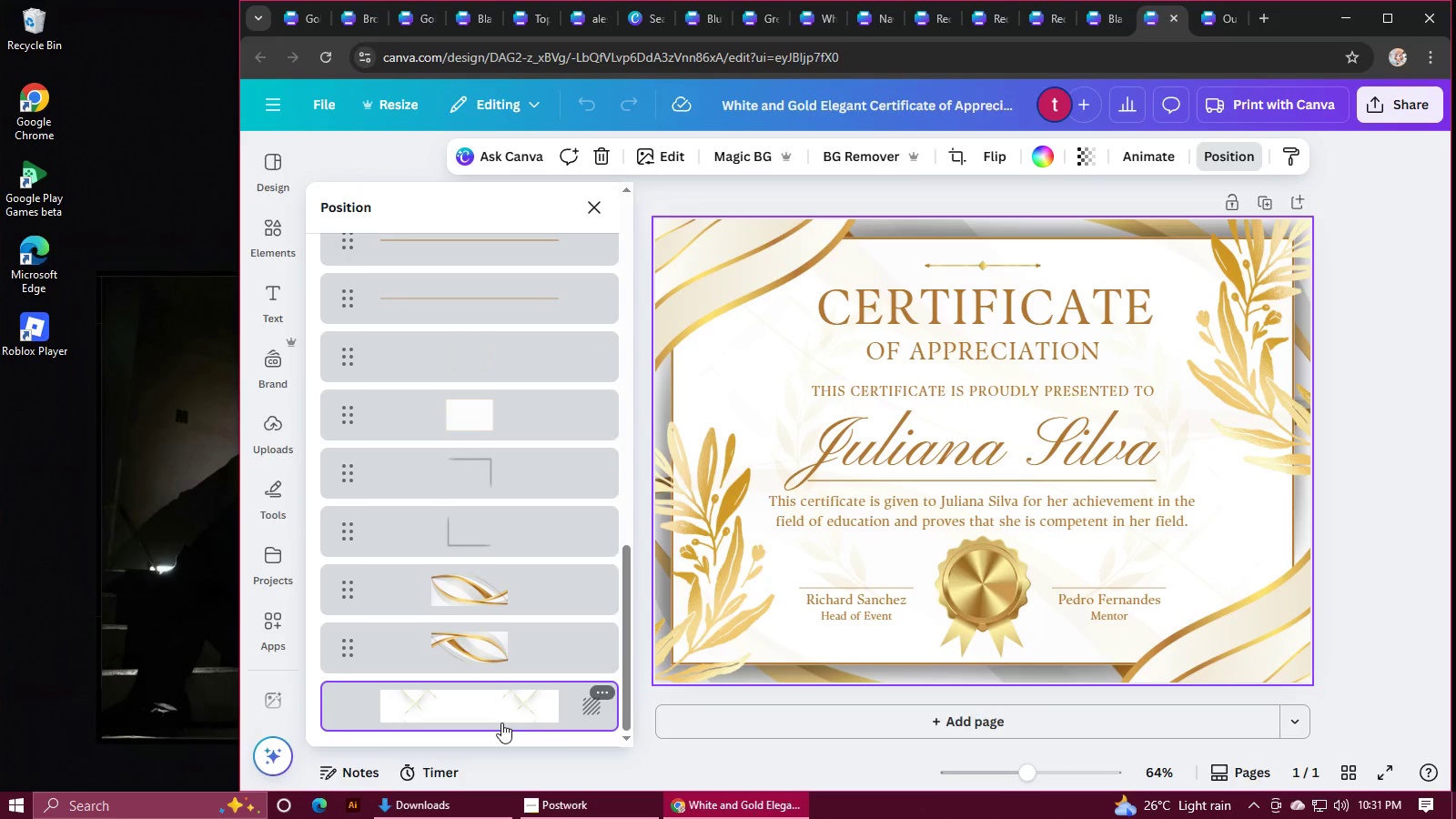 
key(Control+C)
 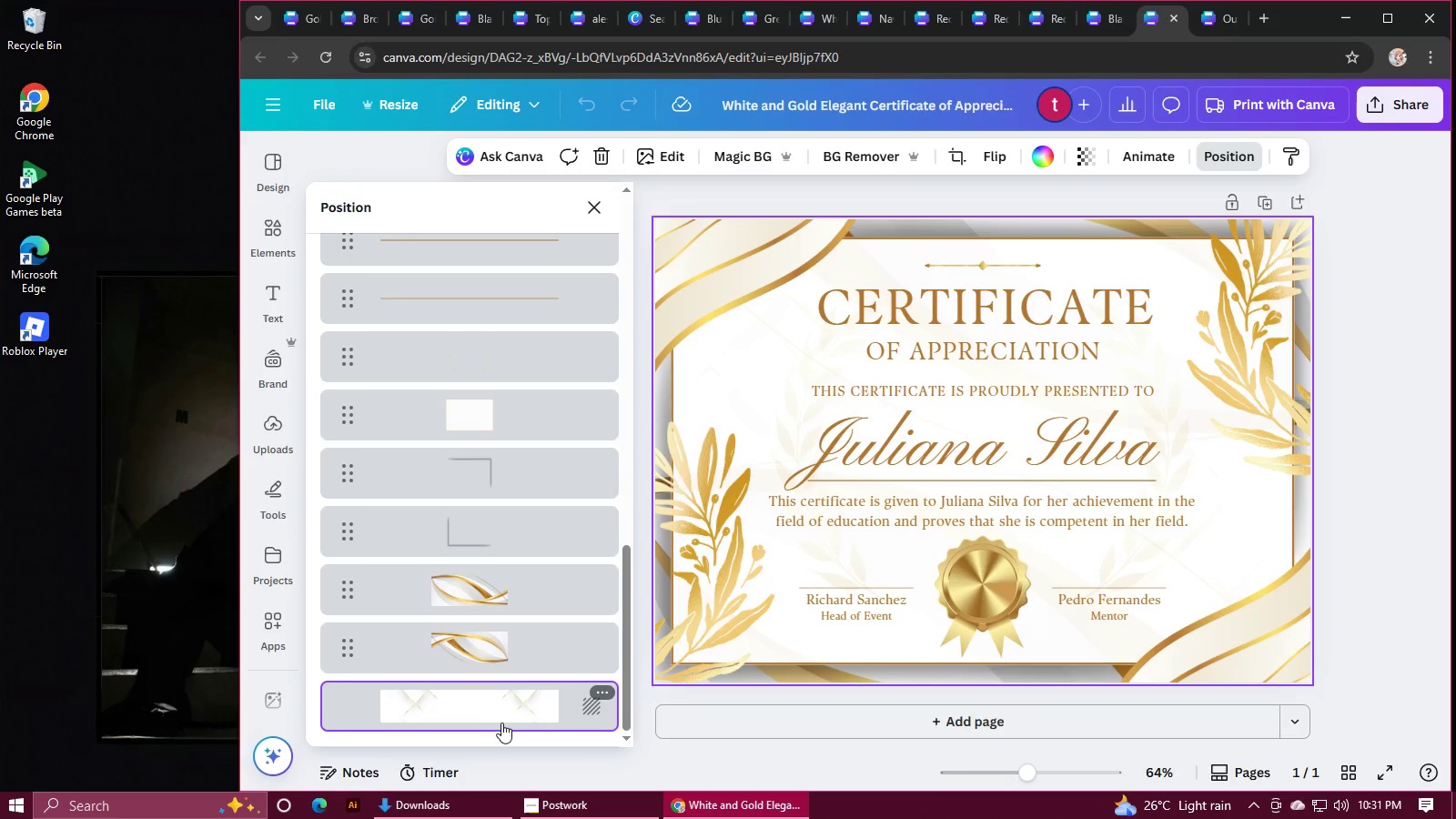 
key(Control+C)
 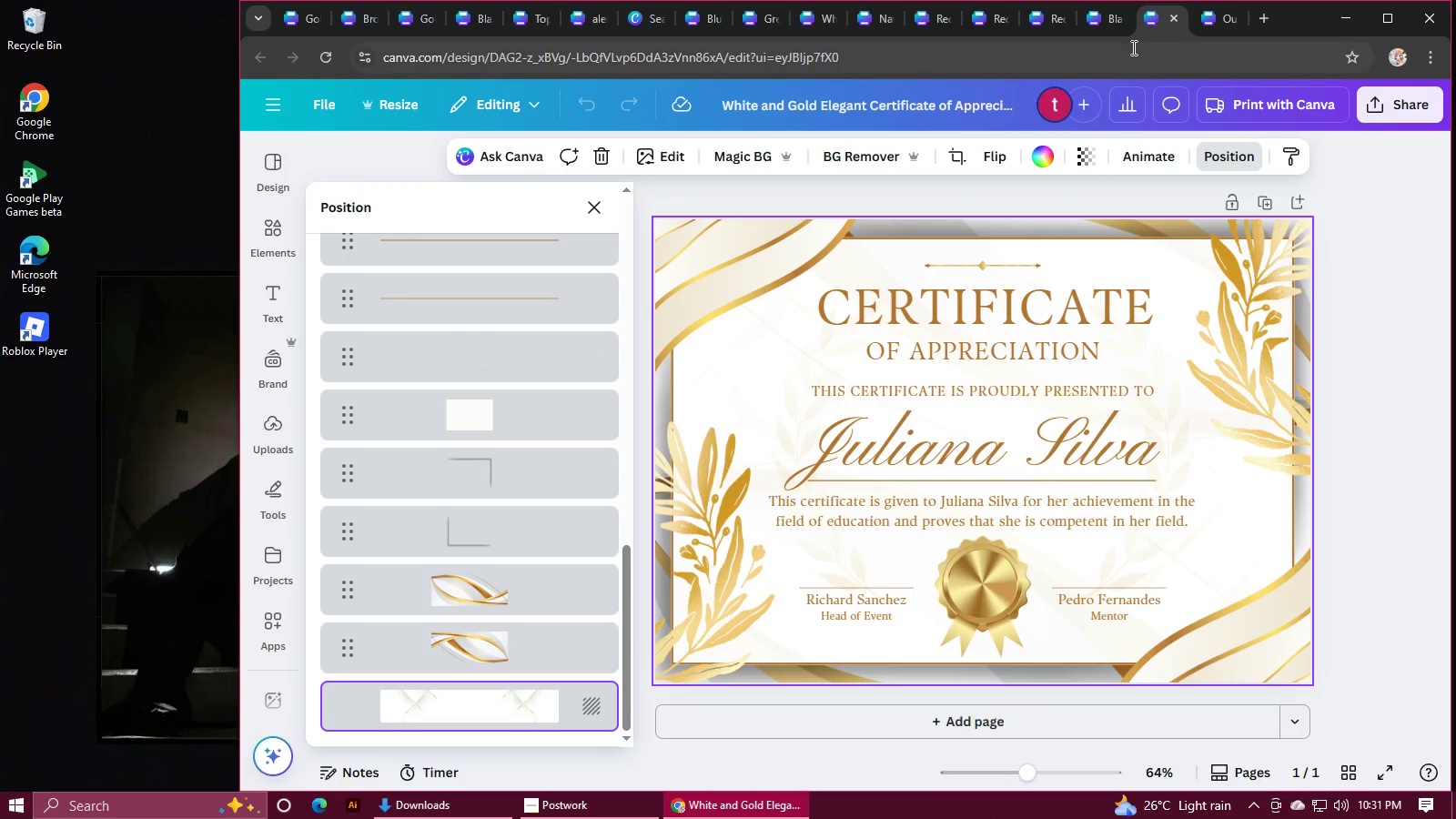 
left_click([1212, 14])
 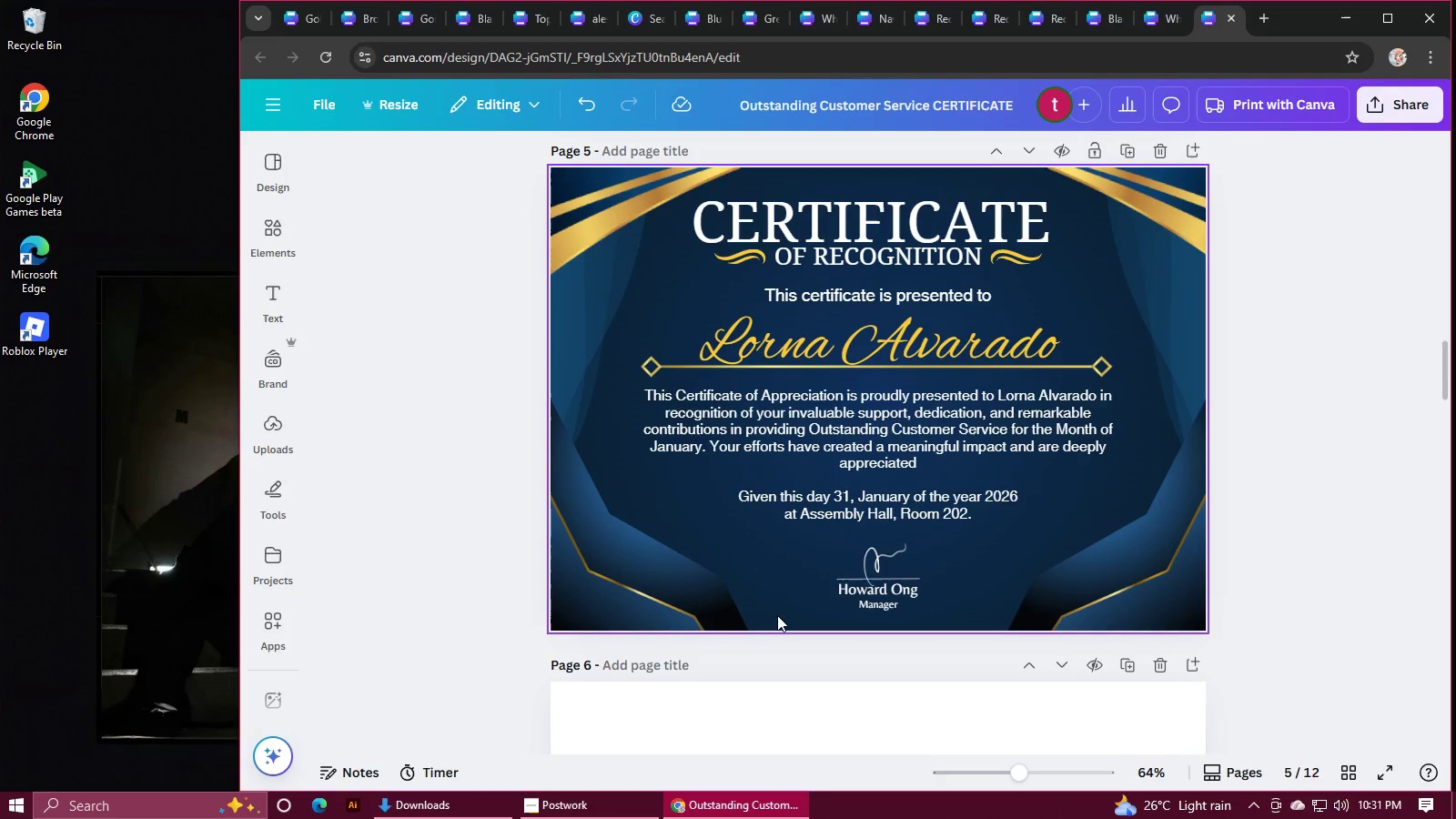 
scroll: coordinate [780, 615], scroll_direction: down, amount: 4.0
 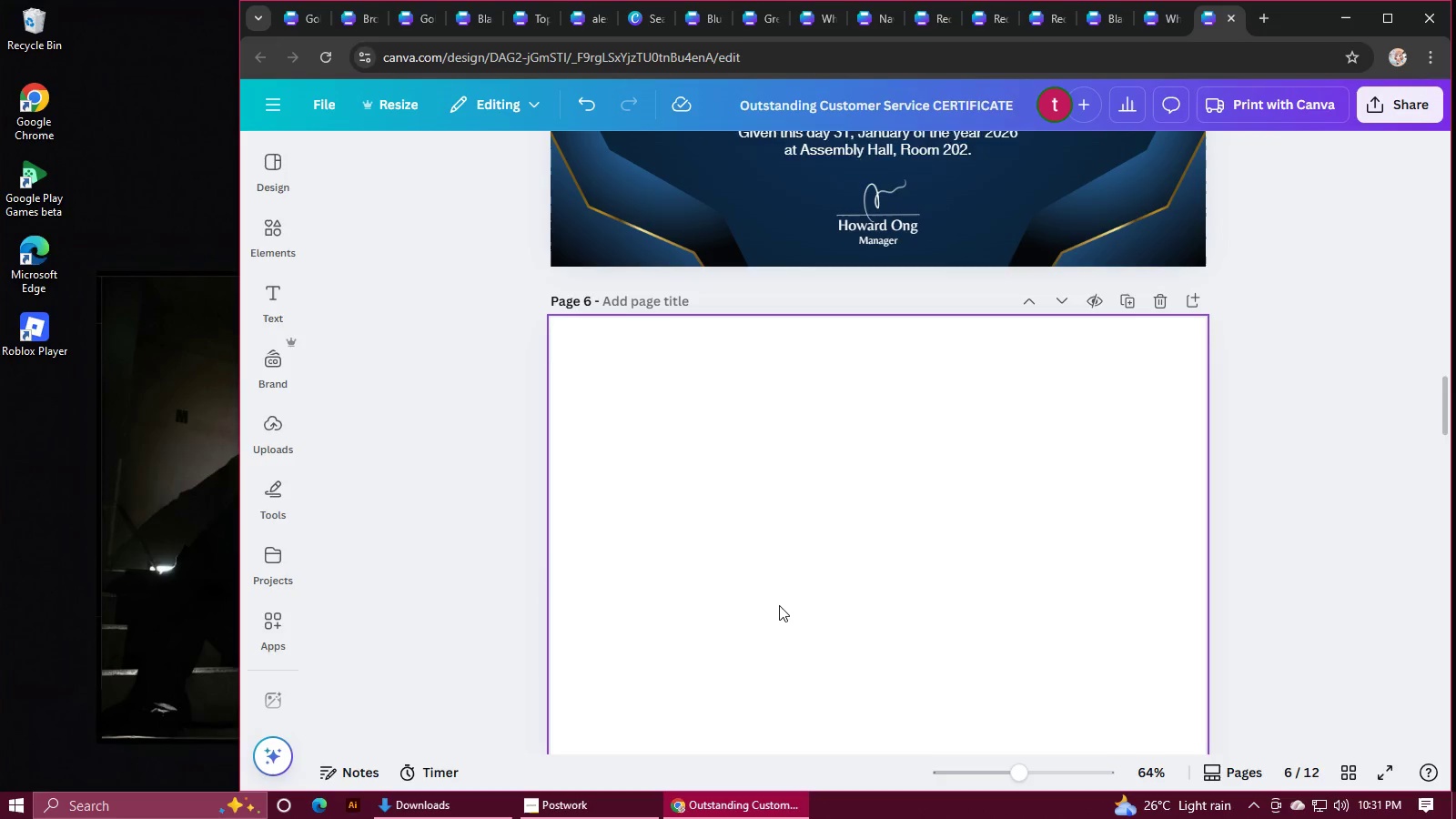 
key(Control+V)
 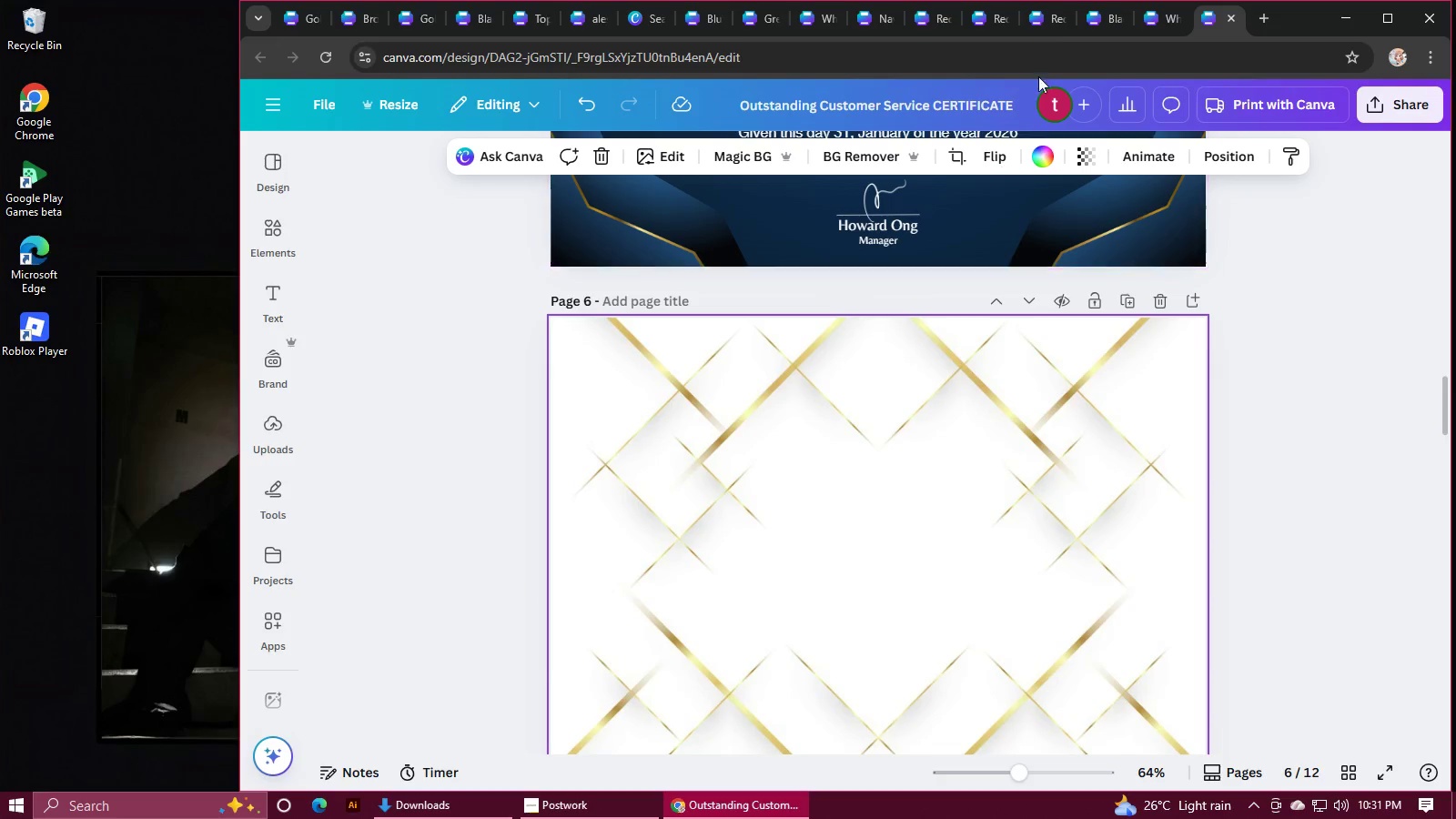 
left_click([1147, 17])
 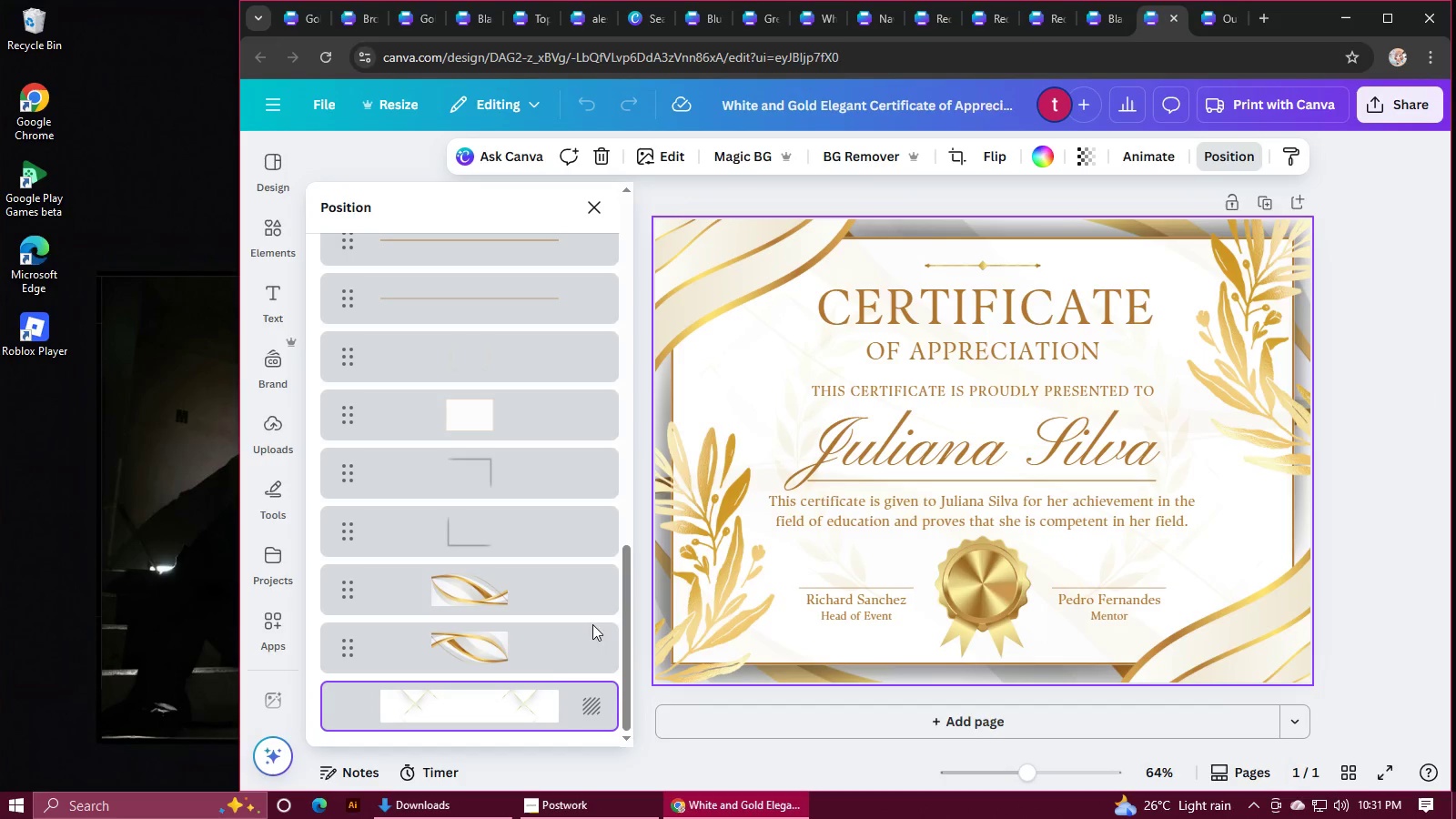 
left_click([533, 672])
 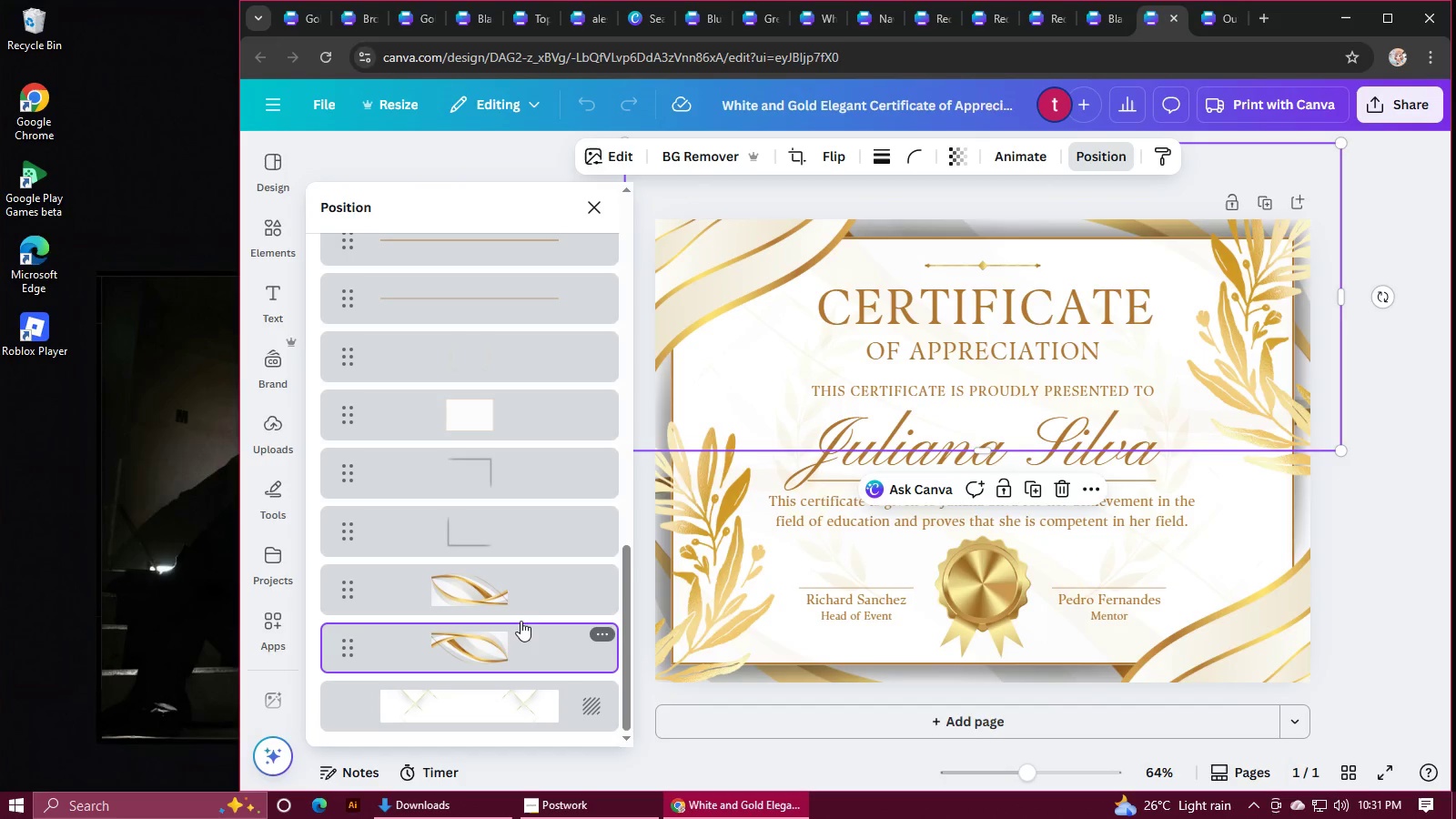 
hold_key(key=ShiftLeft, duration=0.82)
left_click([511, 597])
 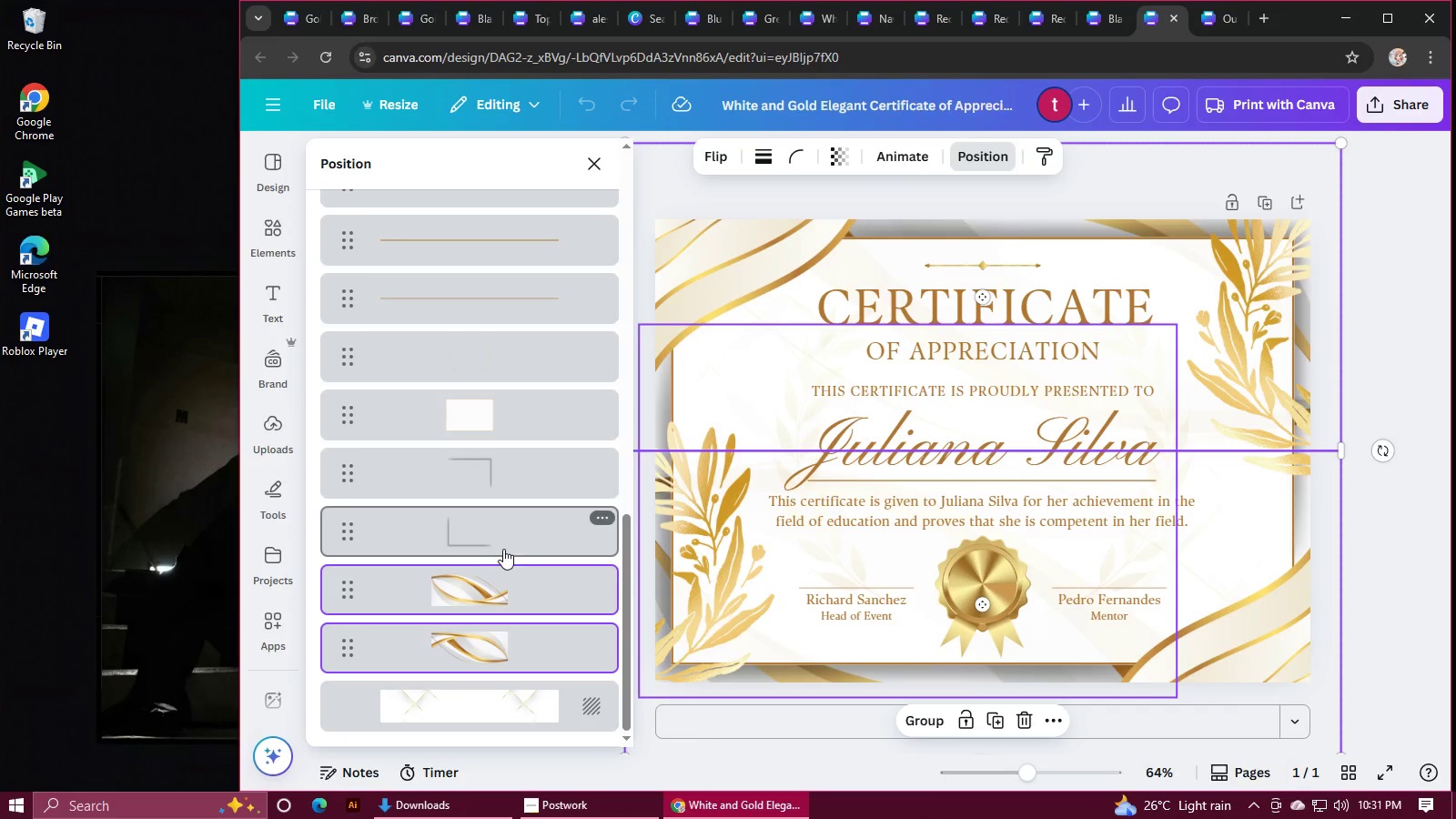 
hold_key(key=ControlLeft, duration=1.54)
left_click([503, 542])
 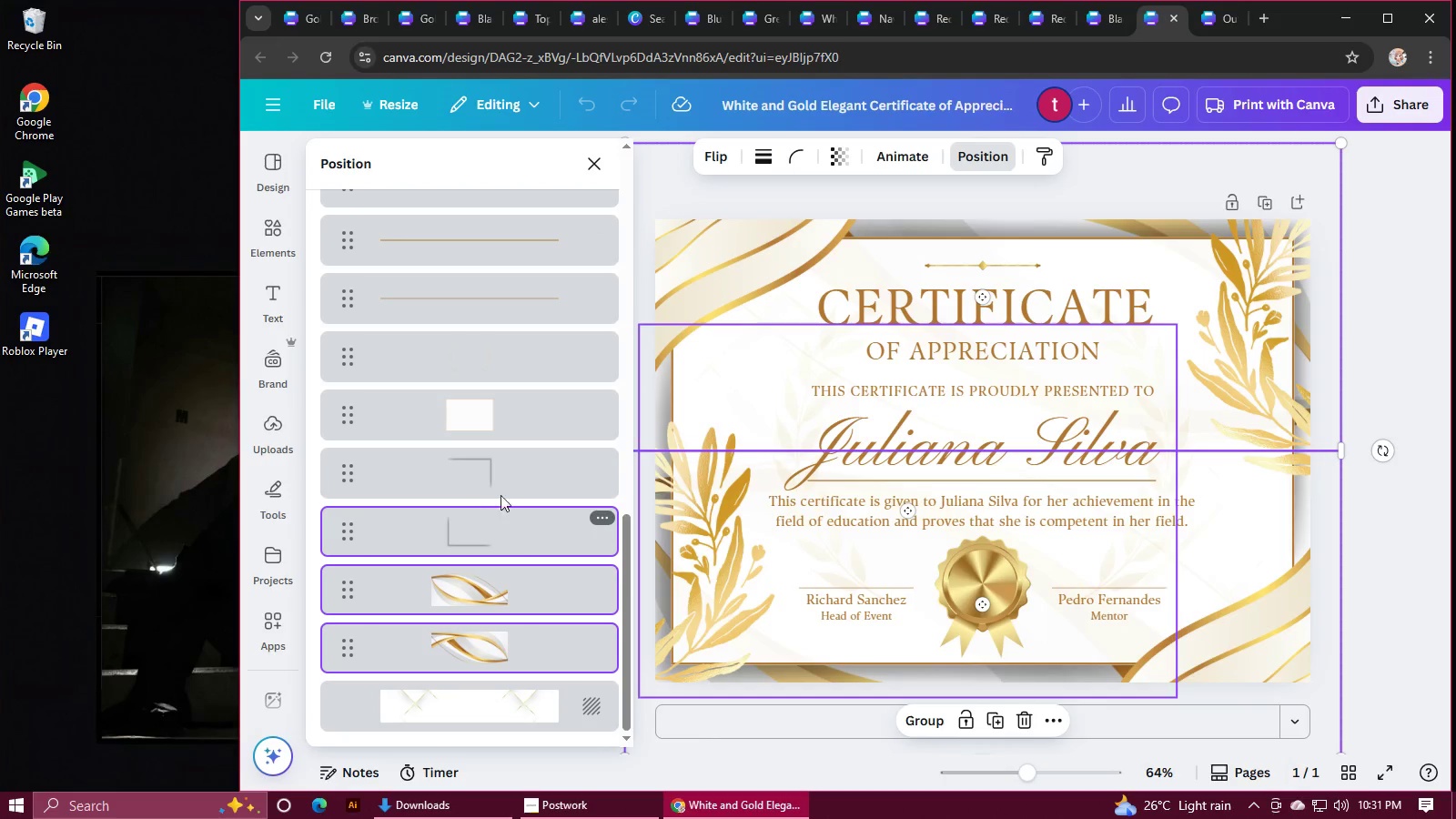 
double_click([502, 481])
 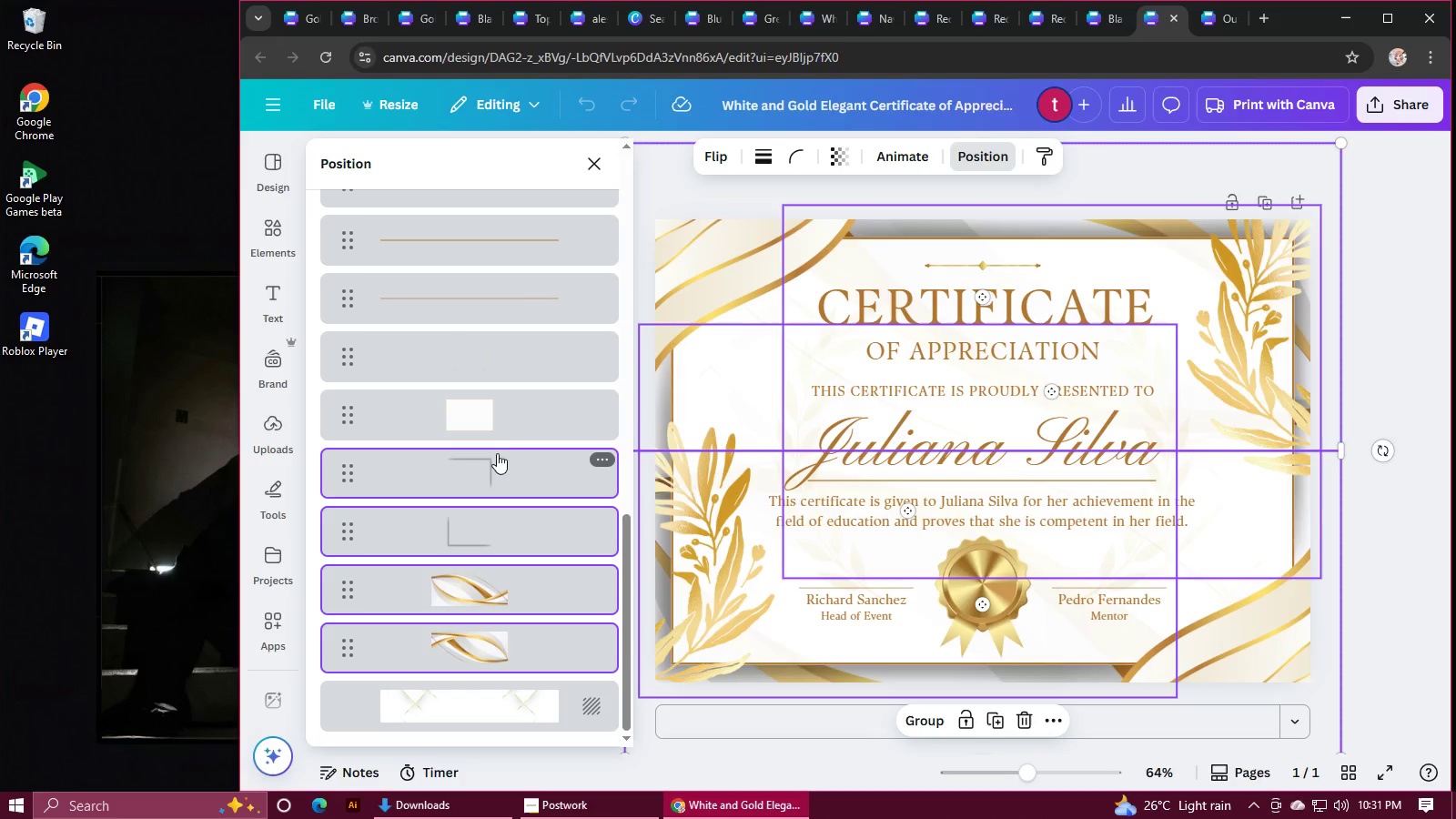 
triple_click([495, 430])
 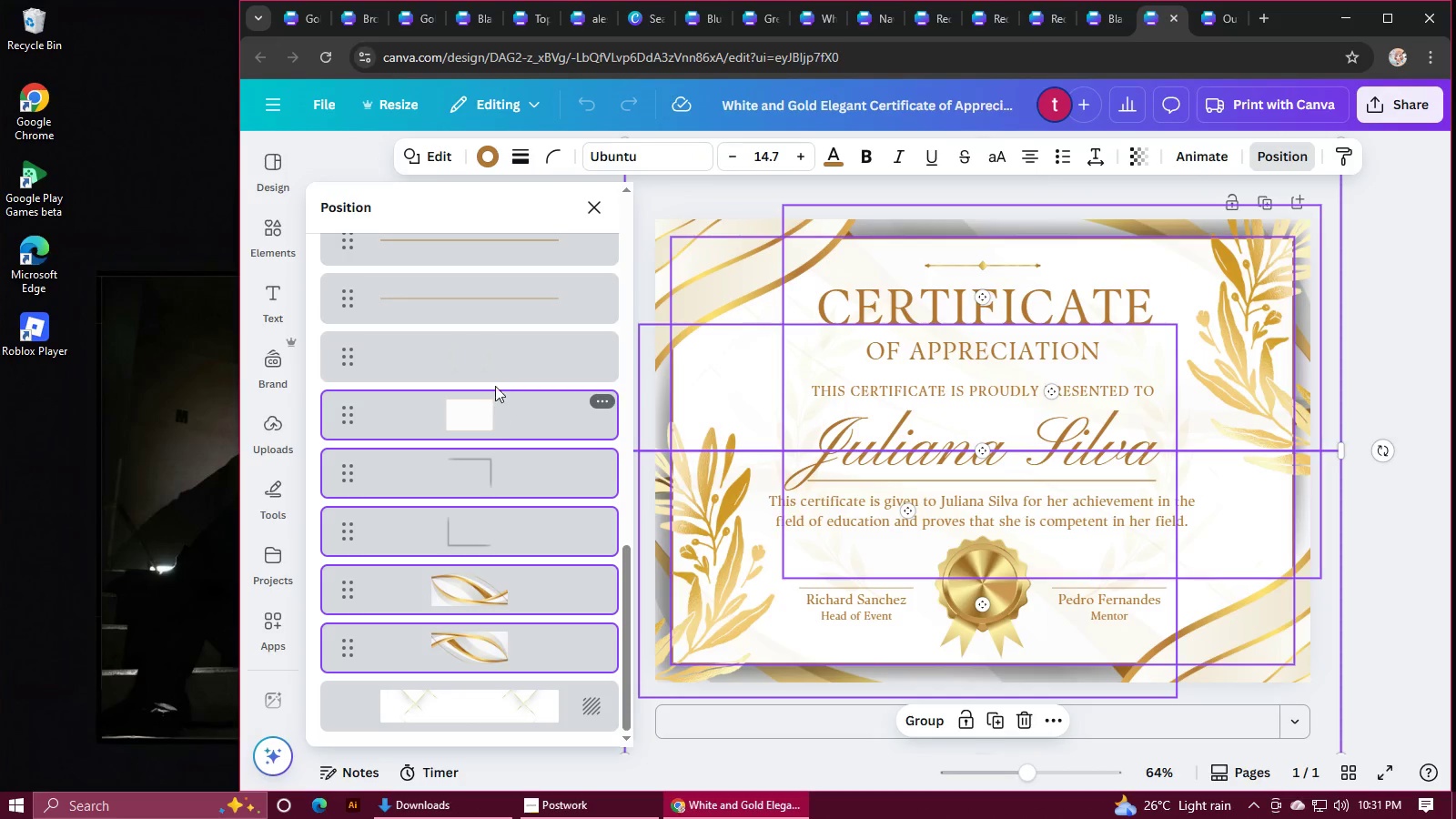 
hold_key(key=ControlLeft, duration=1.51)
 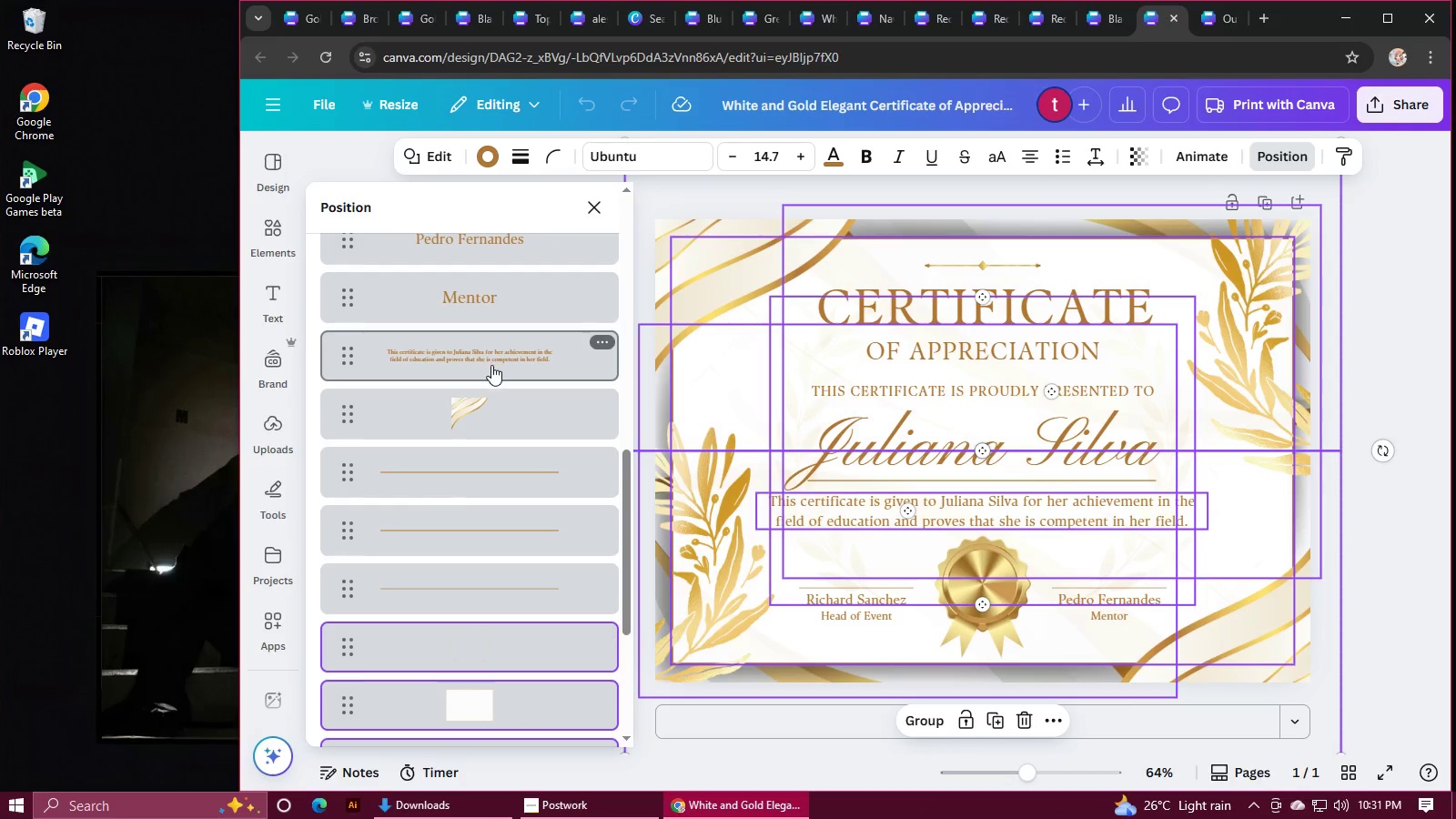 
hold_key(key=ControlLeft, duration=0.72)
left_click([491, 359])
 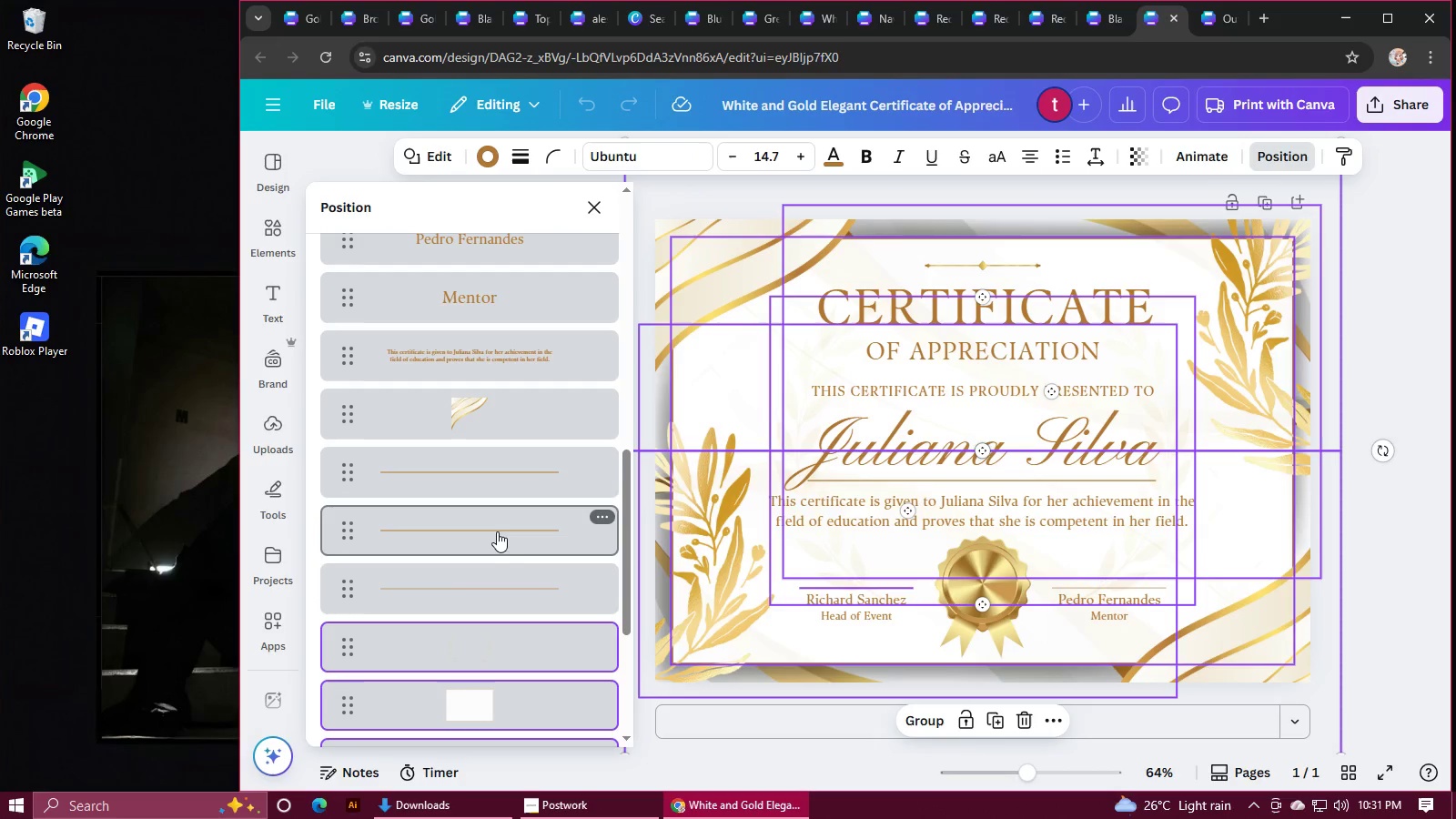 
hold_key(key=ControlLeft, duration=1.5)
left_click([501, 581])
 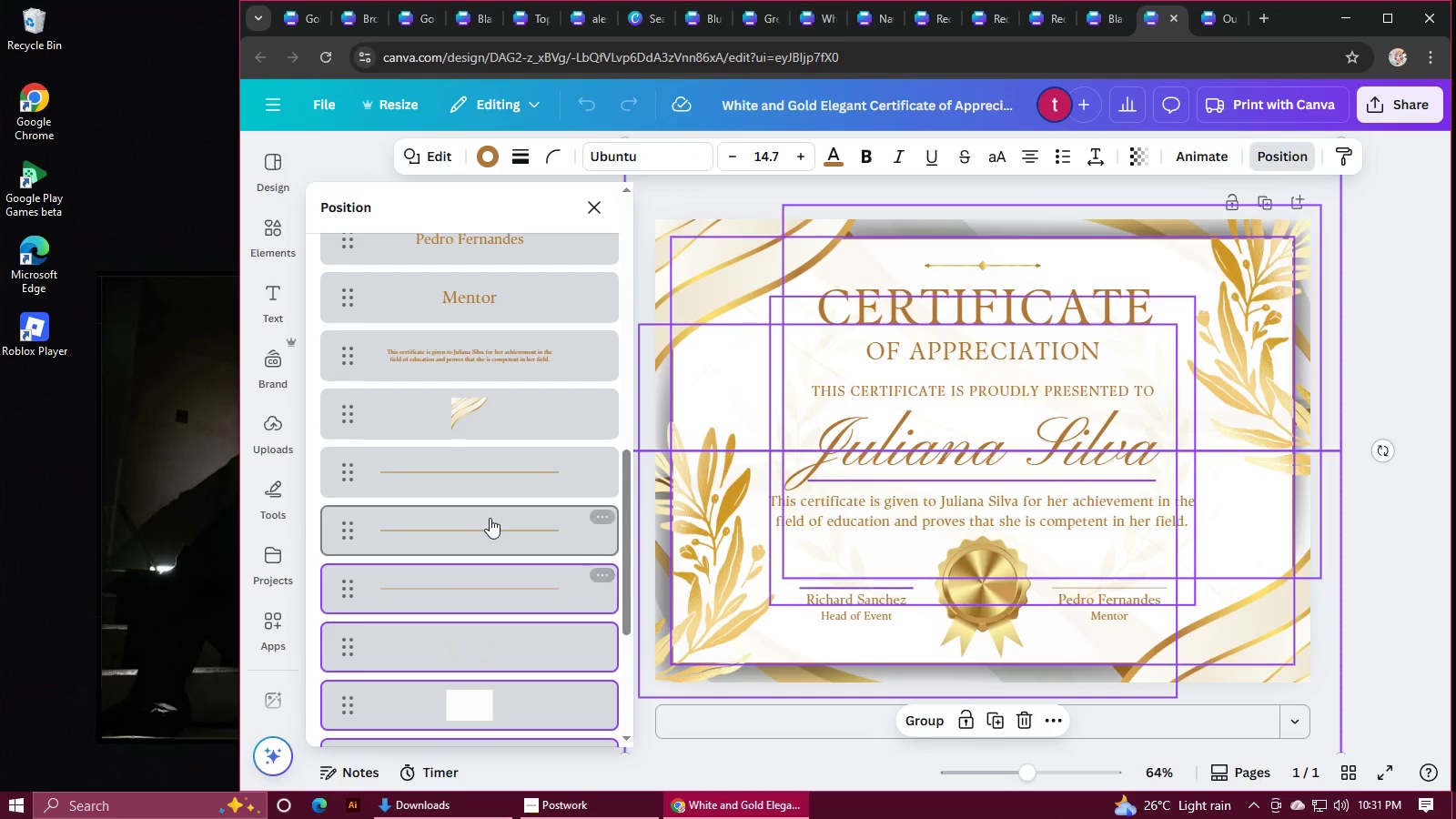 
hold_key(key=ControlLeft, duration=1.51)
 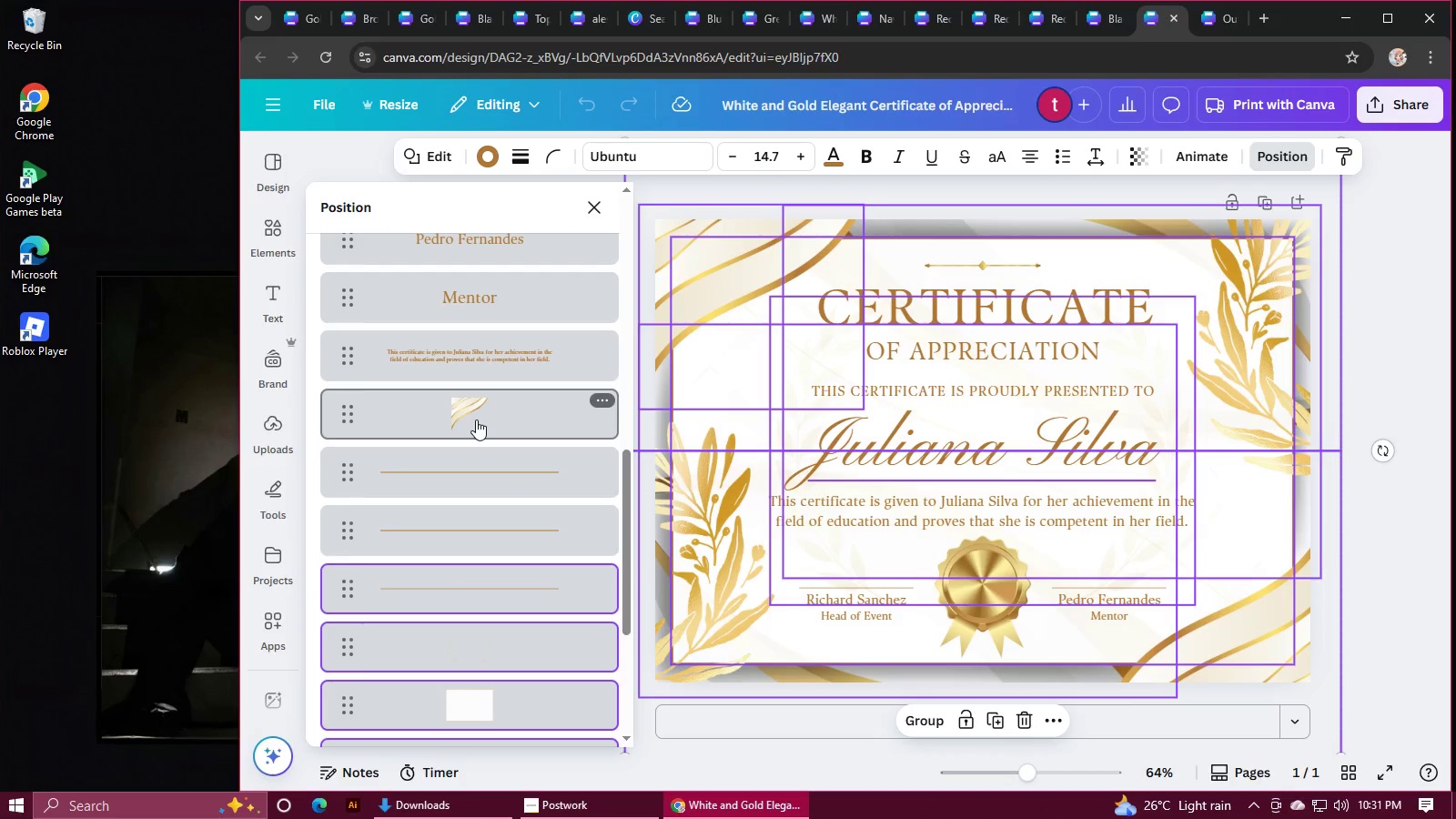 
hold_key(key=ControlLeft, duration=1.53)
left_click([476, 420])
 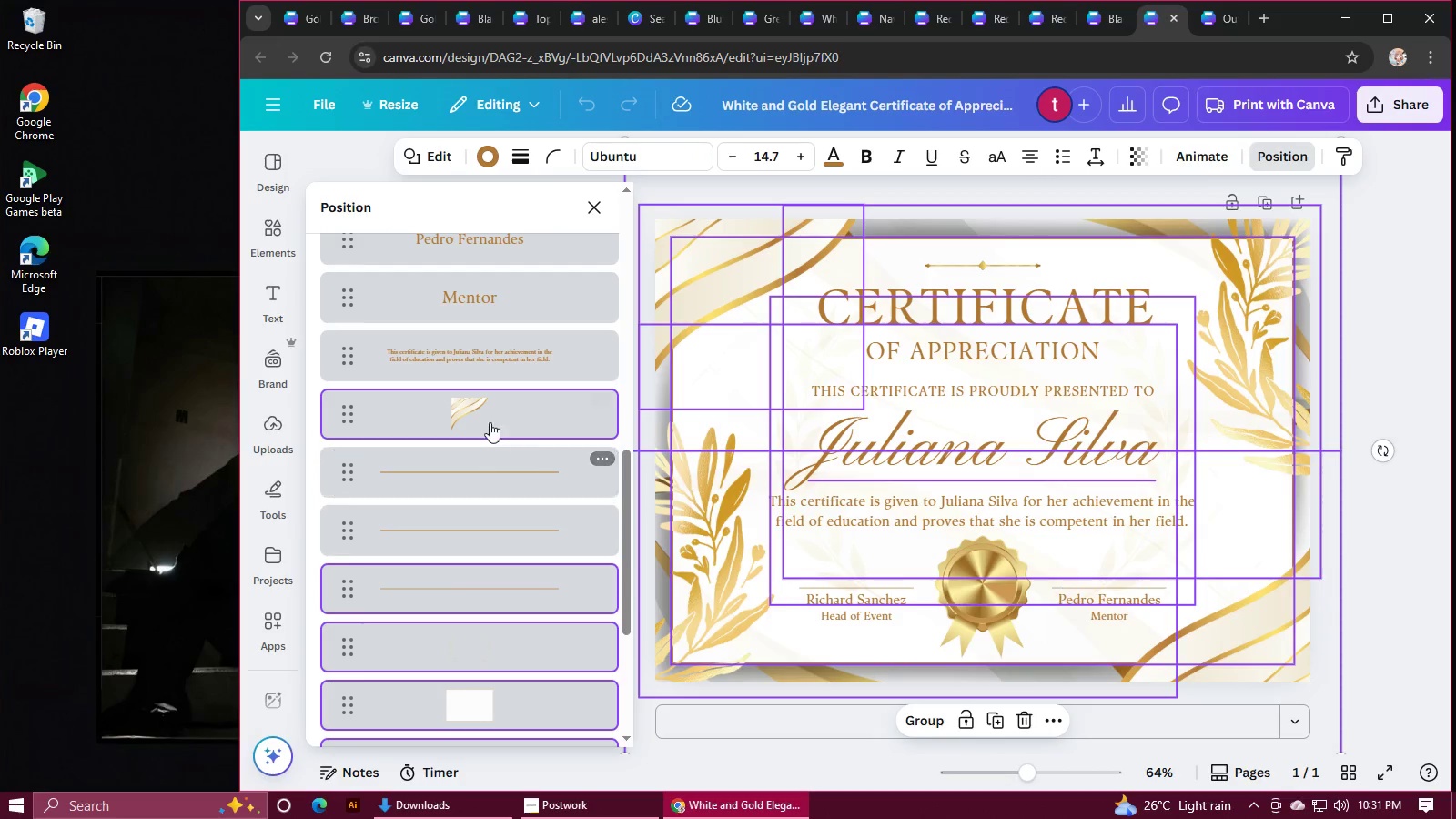 
hold_key(key=ControlLeft, duration=1.51)
left_click([487, 360])
 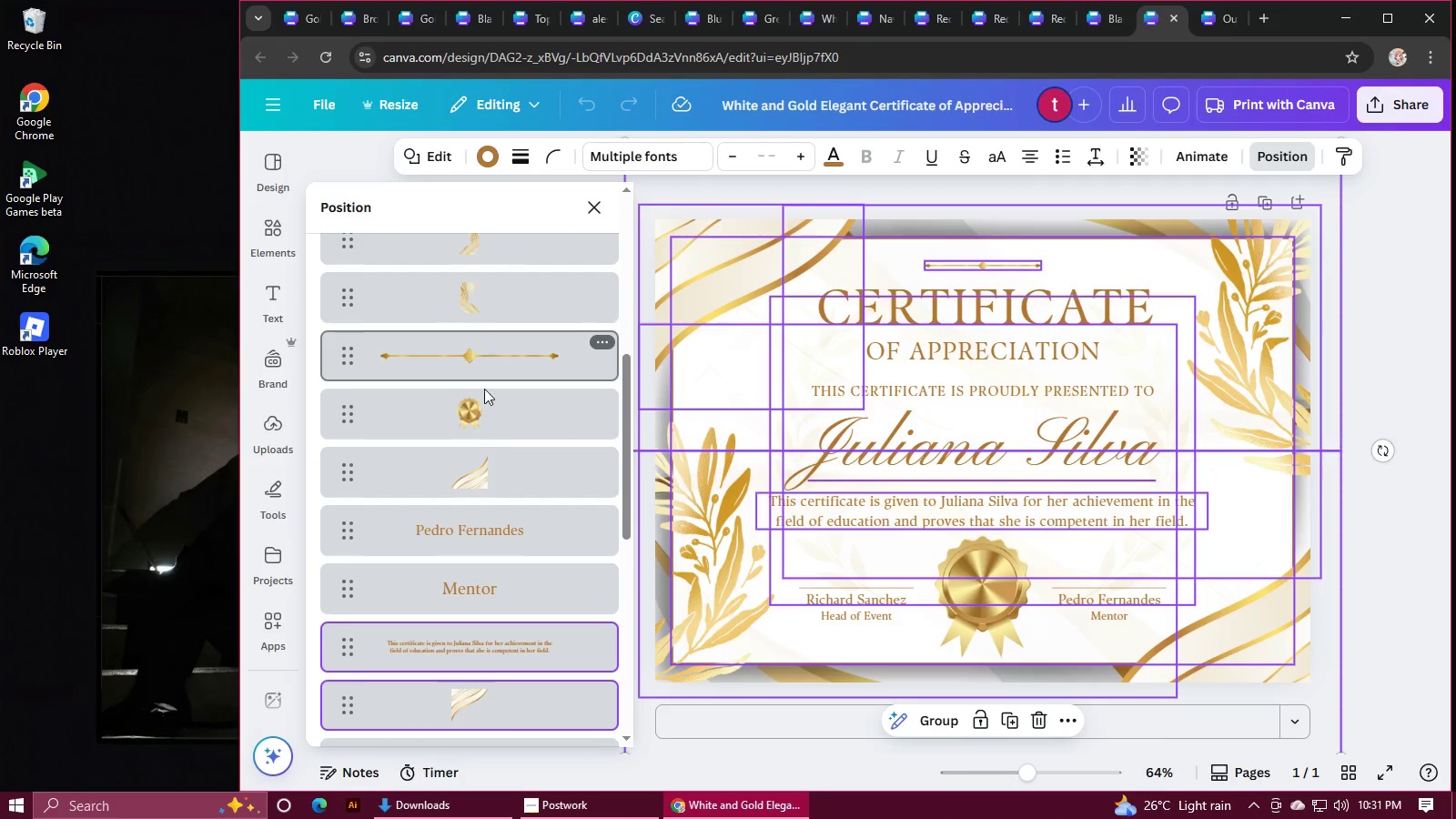 
hold_key(key=ControlLeft, duration=1.52)
 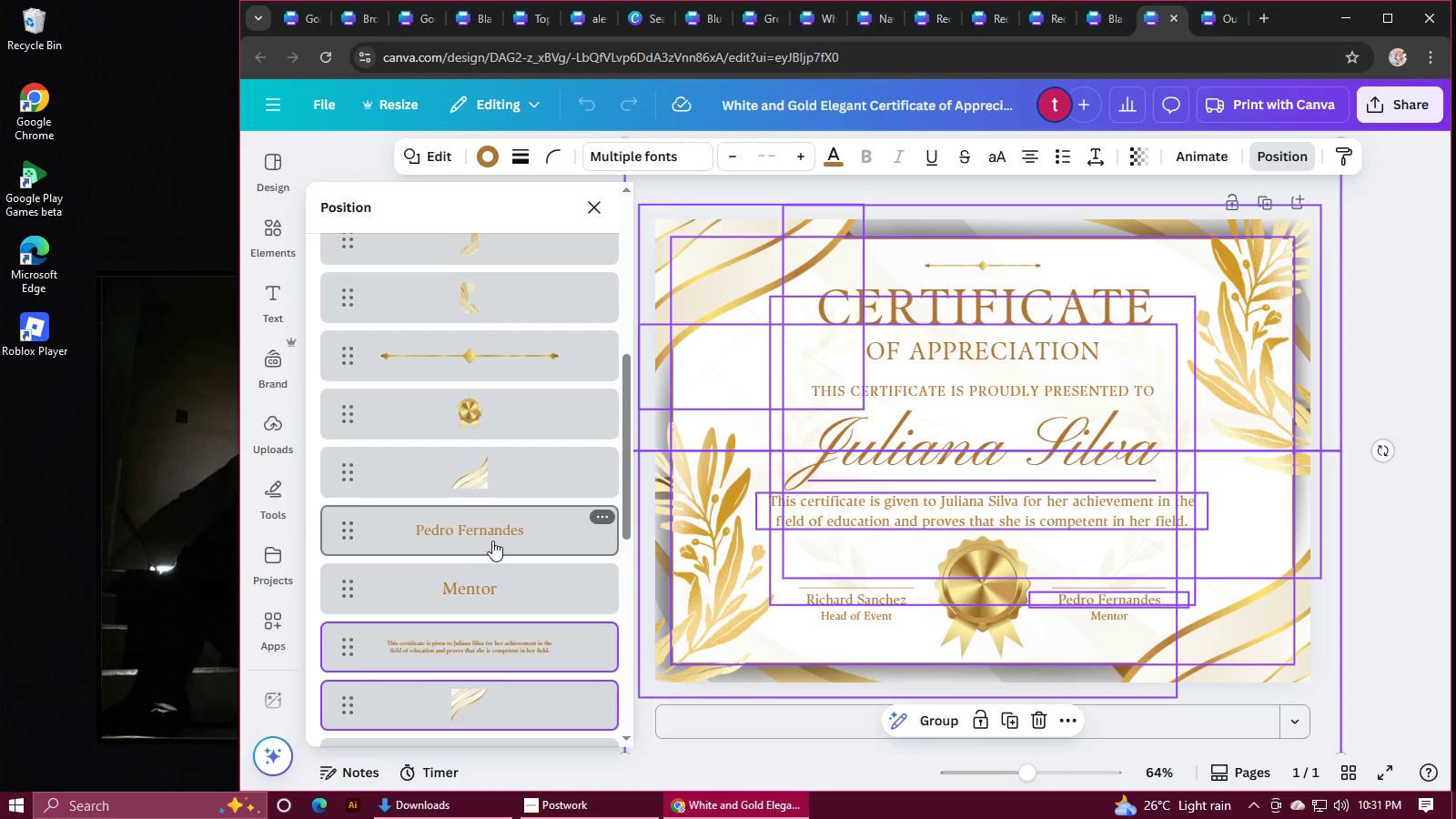 
hold_key(key=ControlLeft, duration=1.52)
 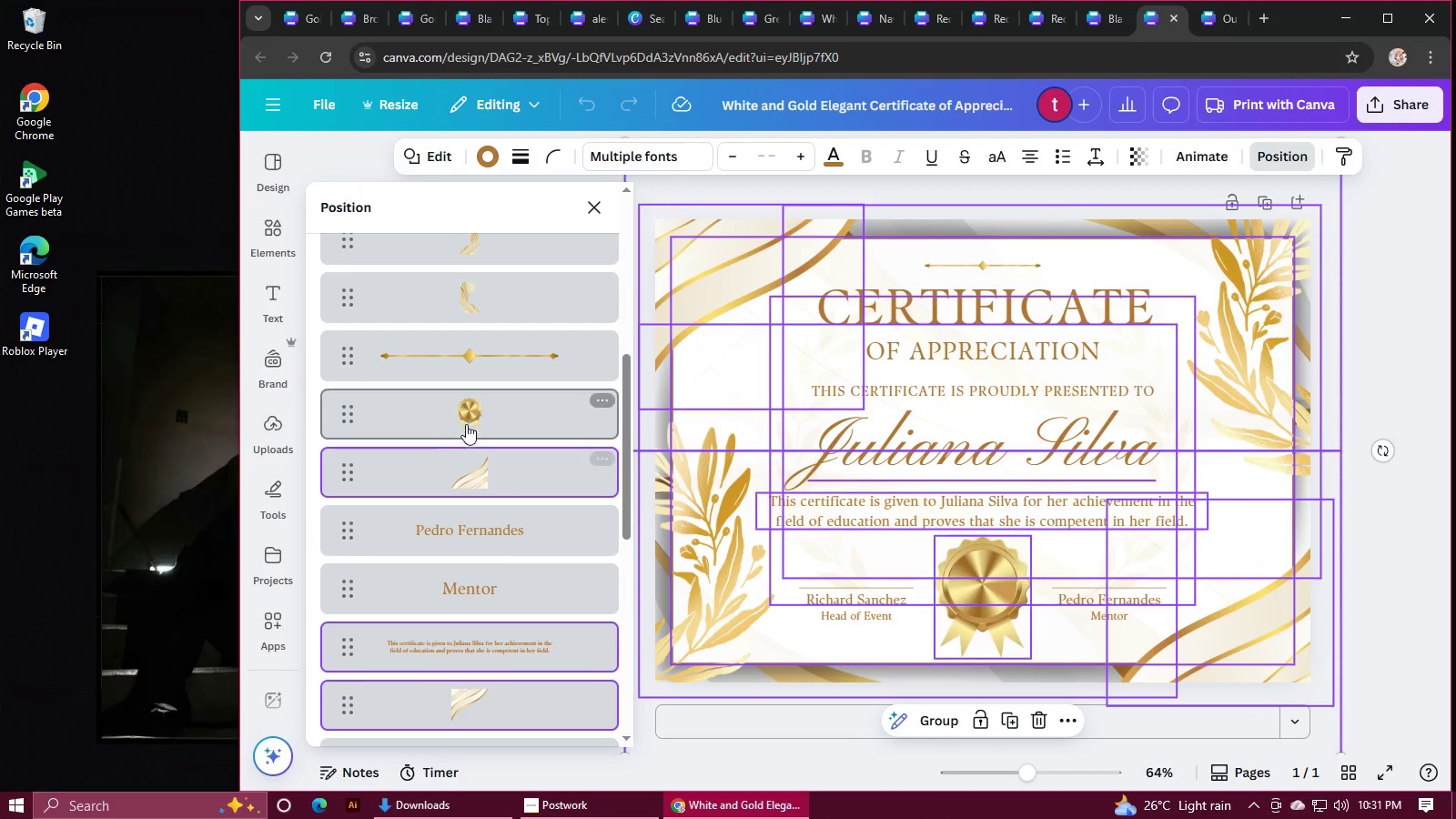 
hold_key(key=ControlLeft, duration=1.51)
left_click([481, 483])
 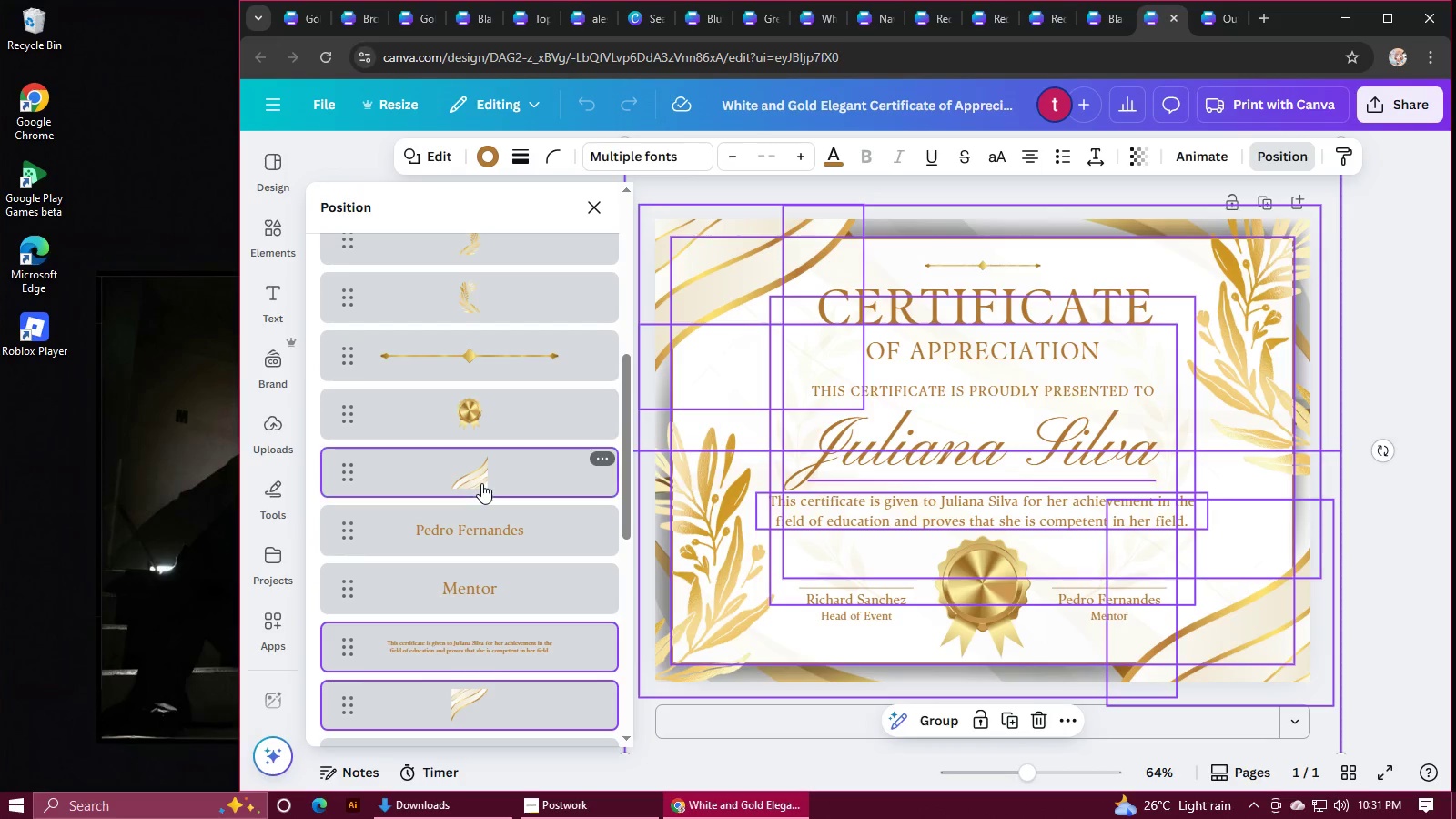 
hold_key(key=ControlLeft, duration=1.53)
left_click([497, 357])
 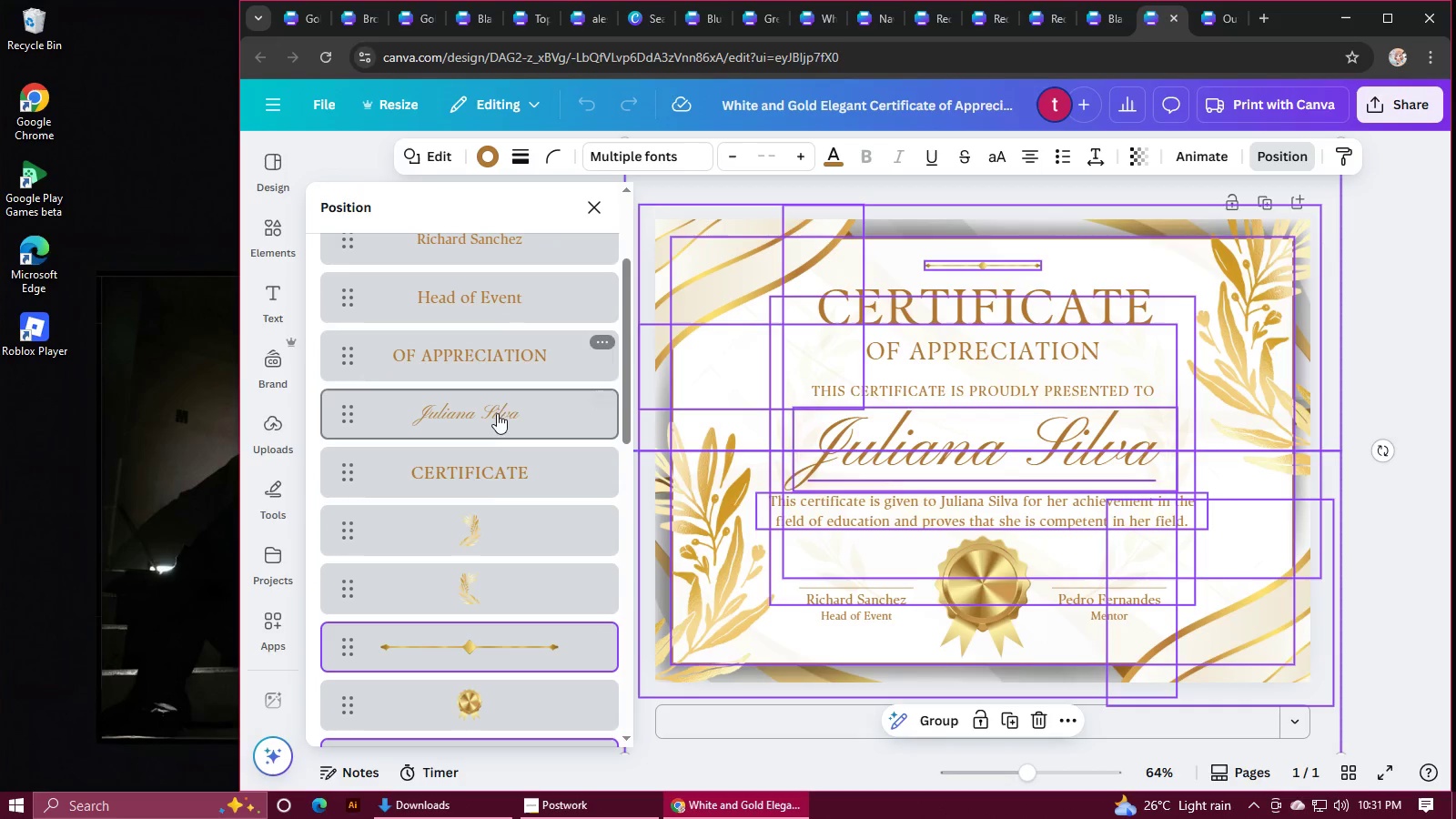 
hold_key(key=ControlLeft, duration=1.51)
 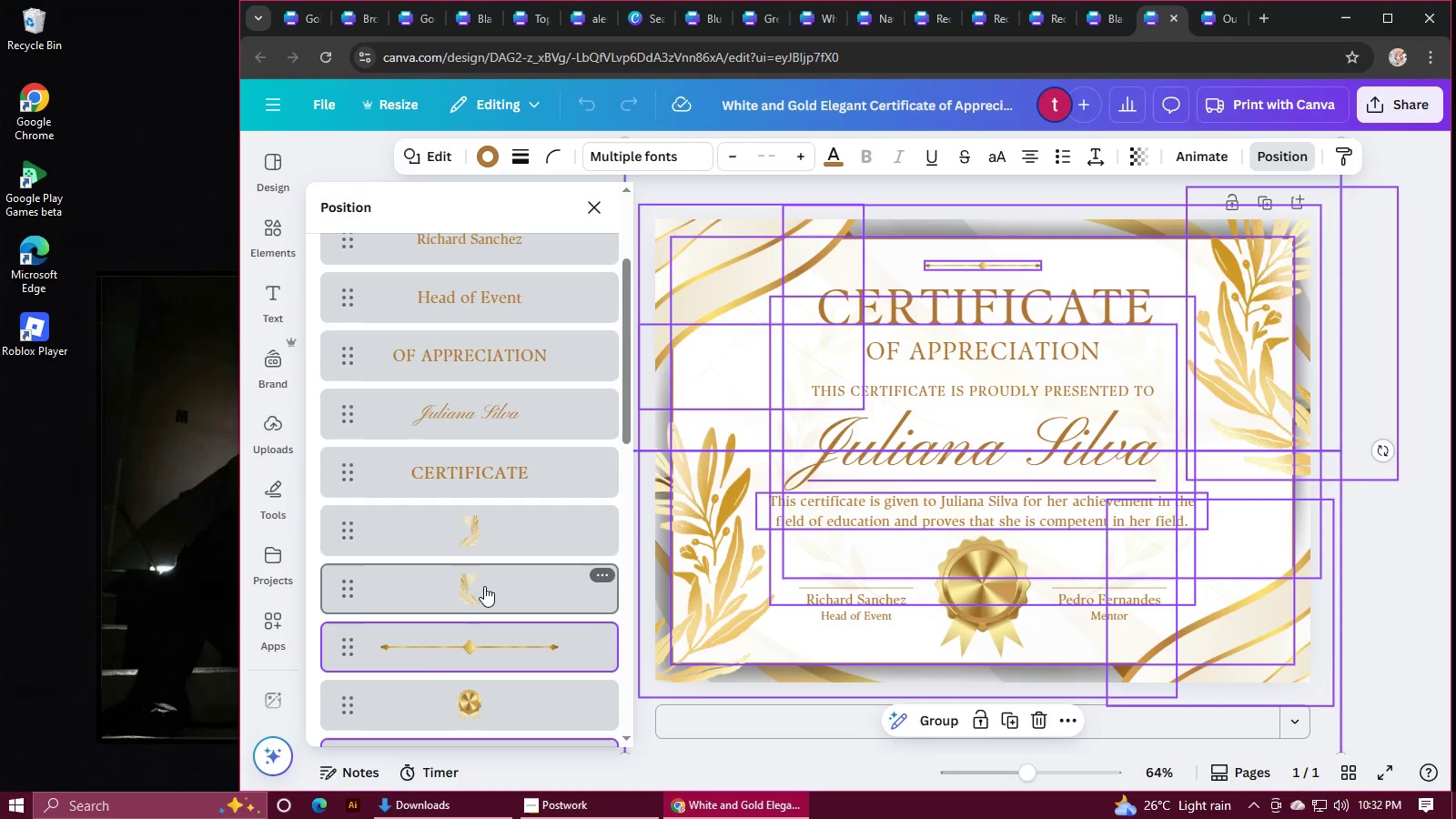 
hold_key(key=ControlLeft, duration=1.51)
left_click([484, 586])
 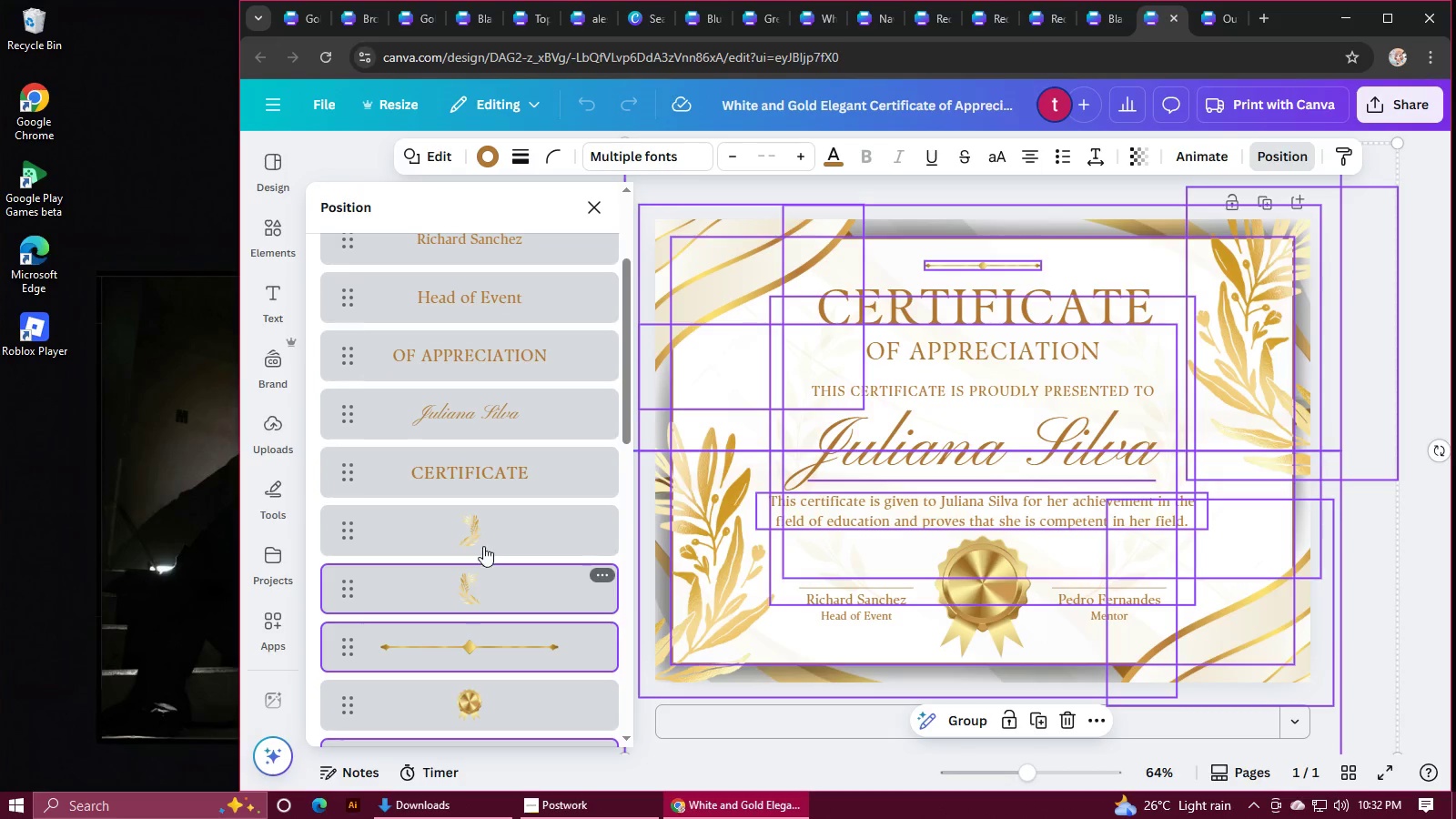 
hold_key(key=ControlLeft, duration=1.52)
left_click([483, 532])
 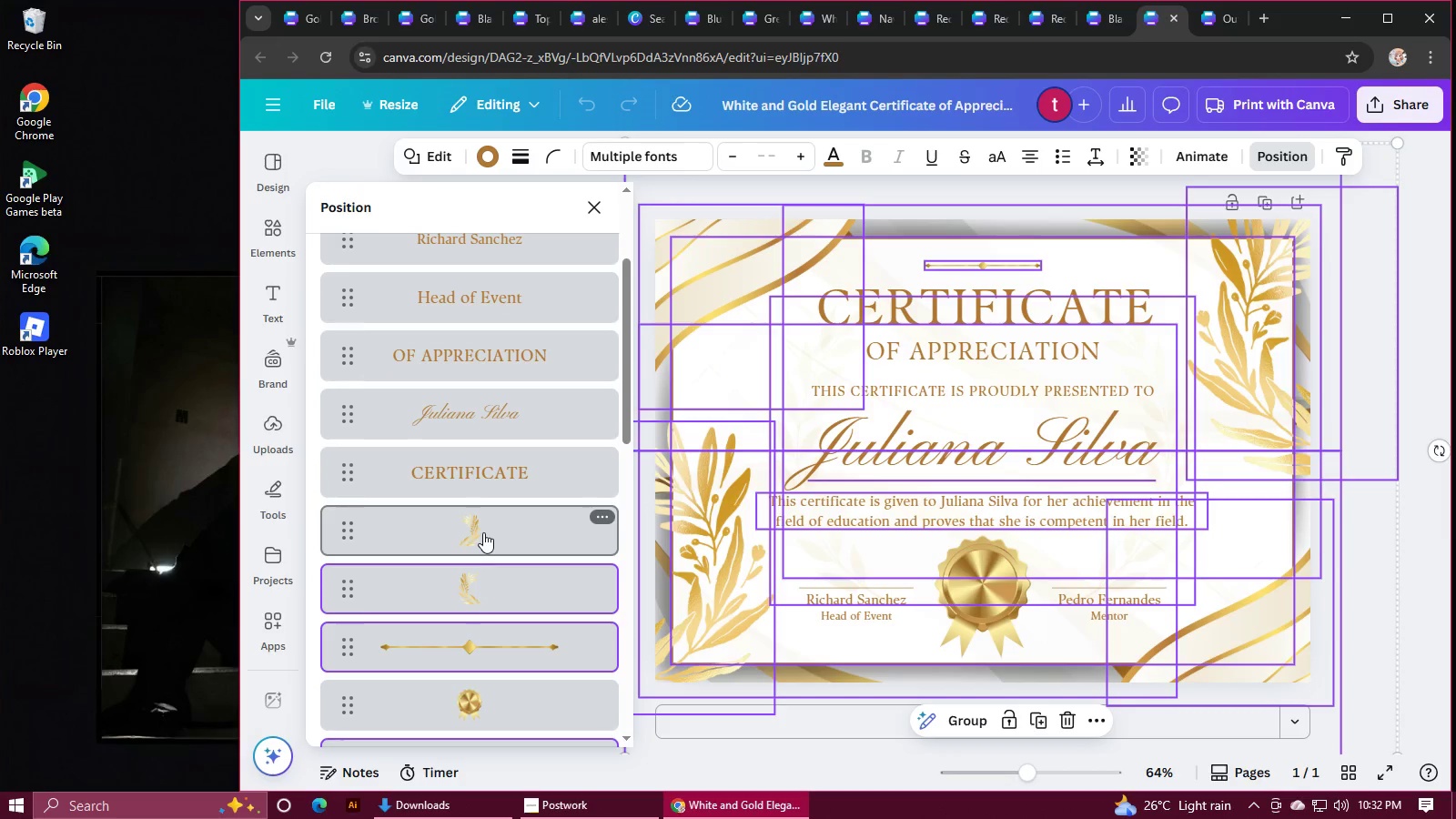 
left_click([487, 478])
 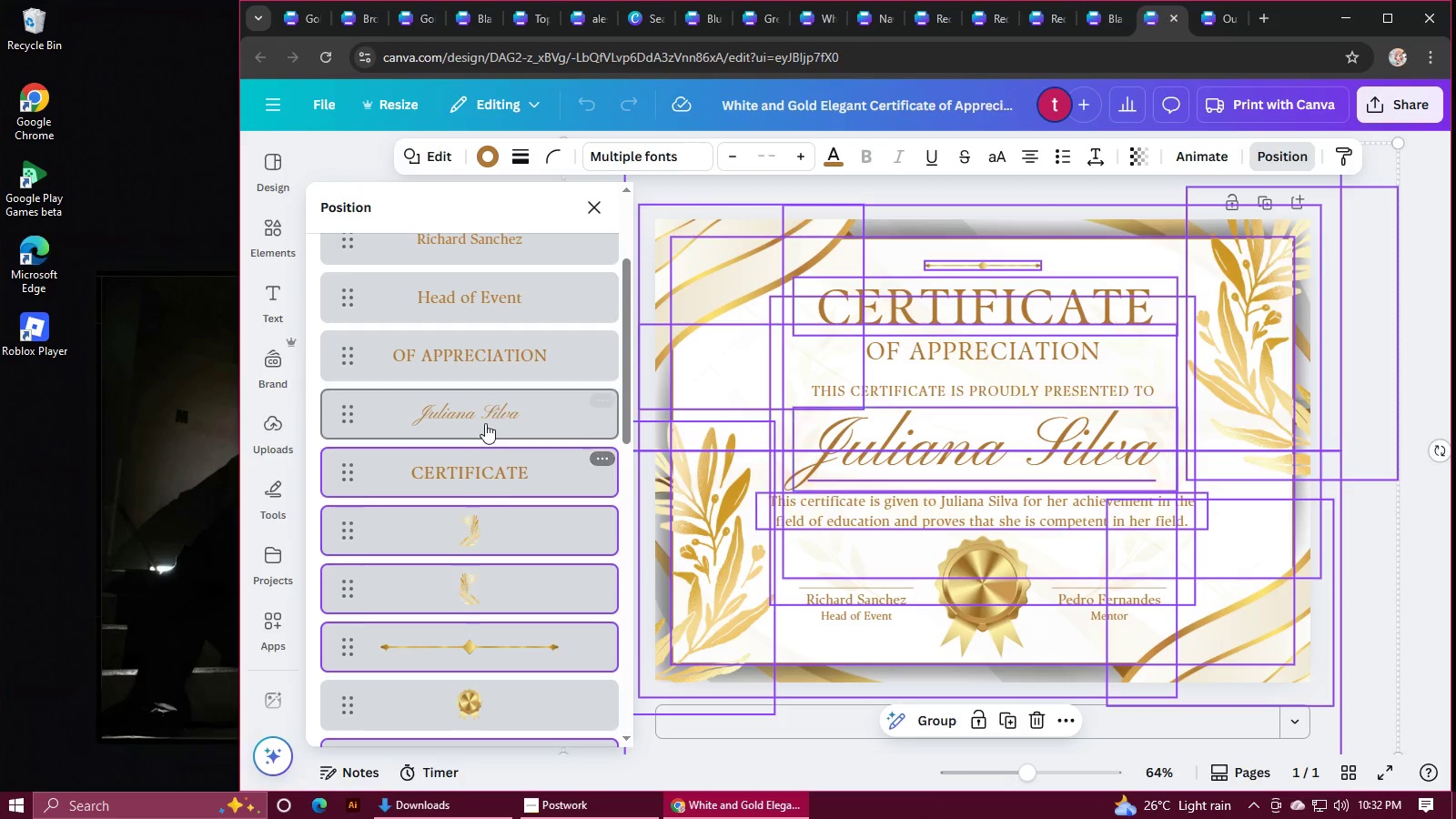 
hold_key(key=ControlLeft, duration=1.09)
left_click([485, 423])
 